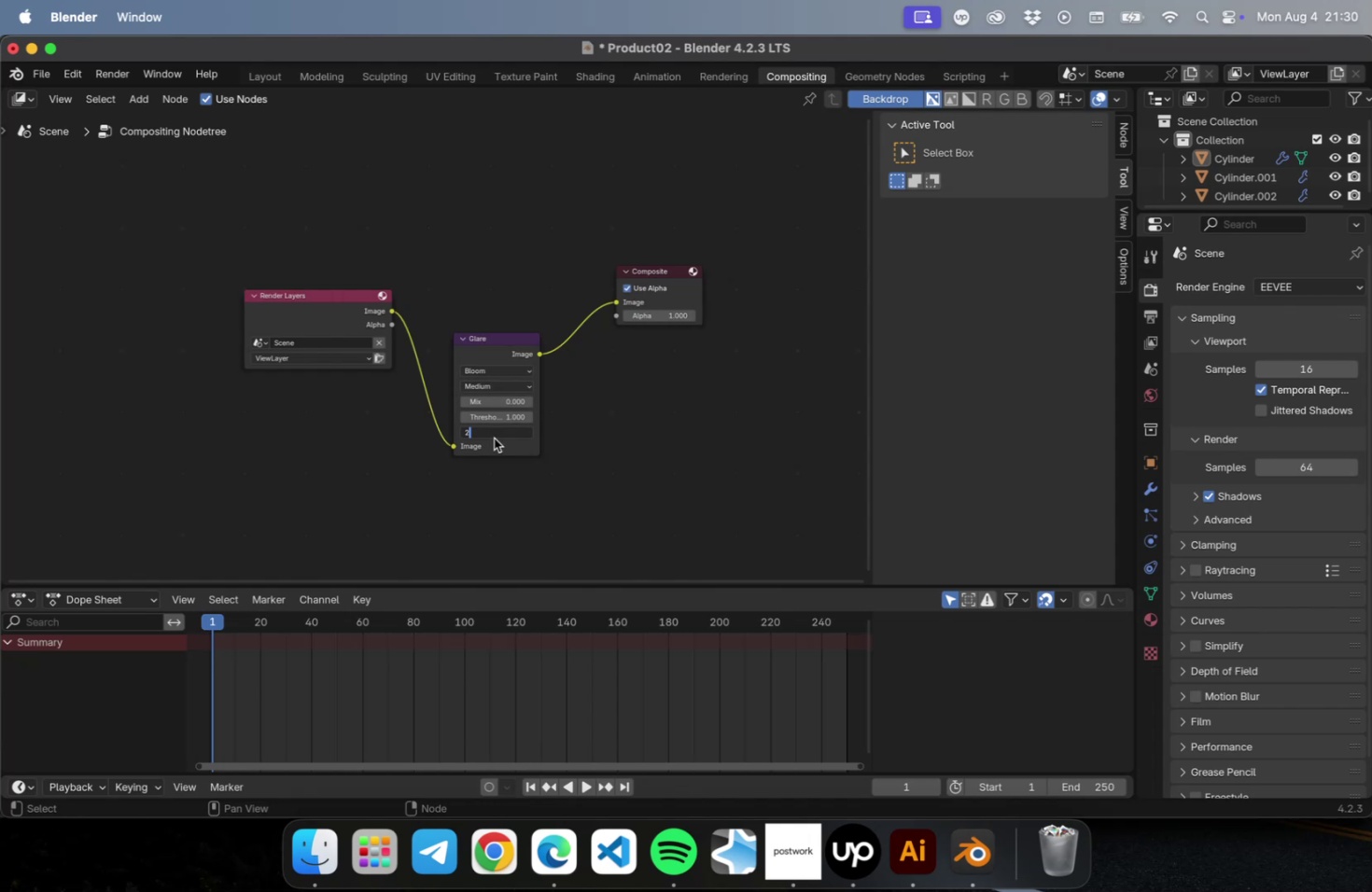 
key(Enter)
 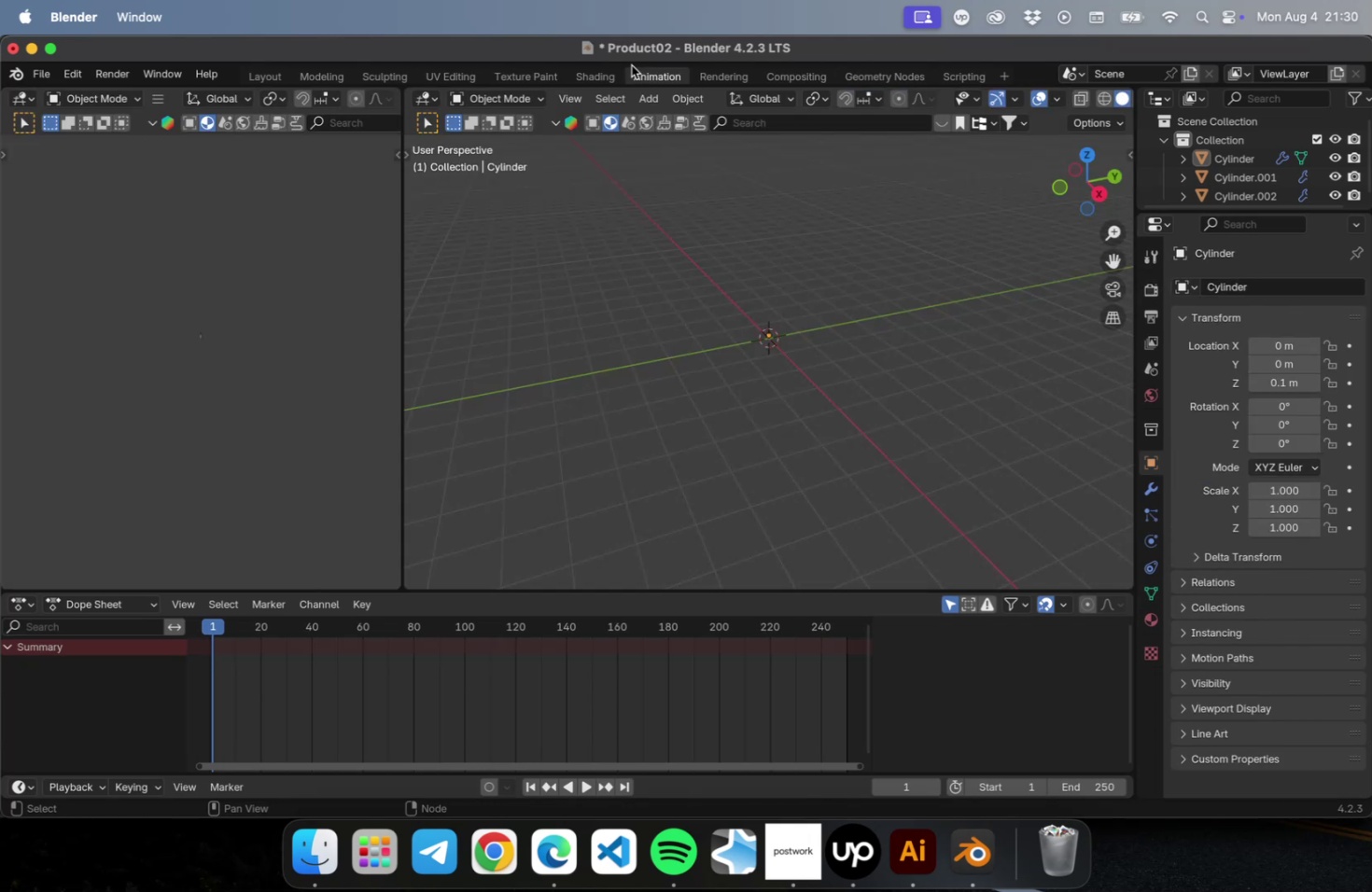 
wait(7.79)
 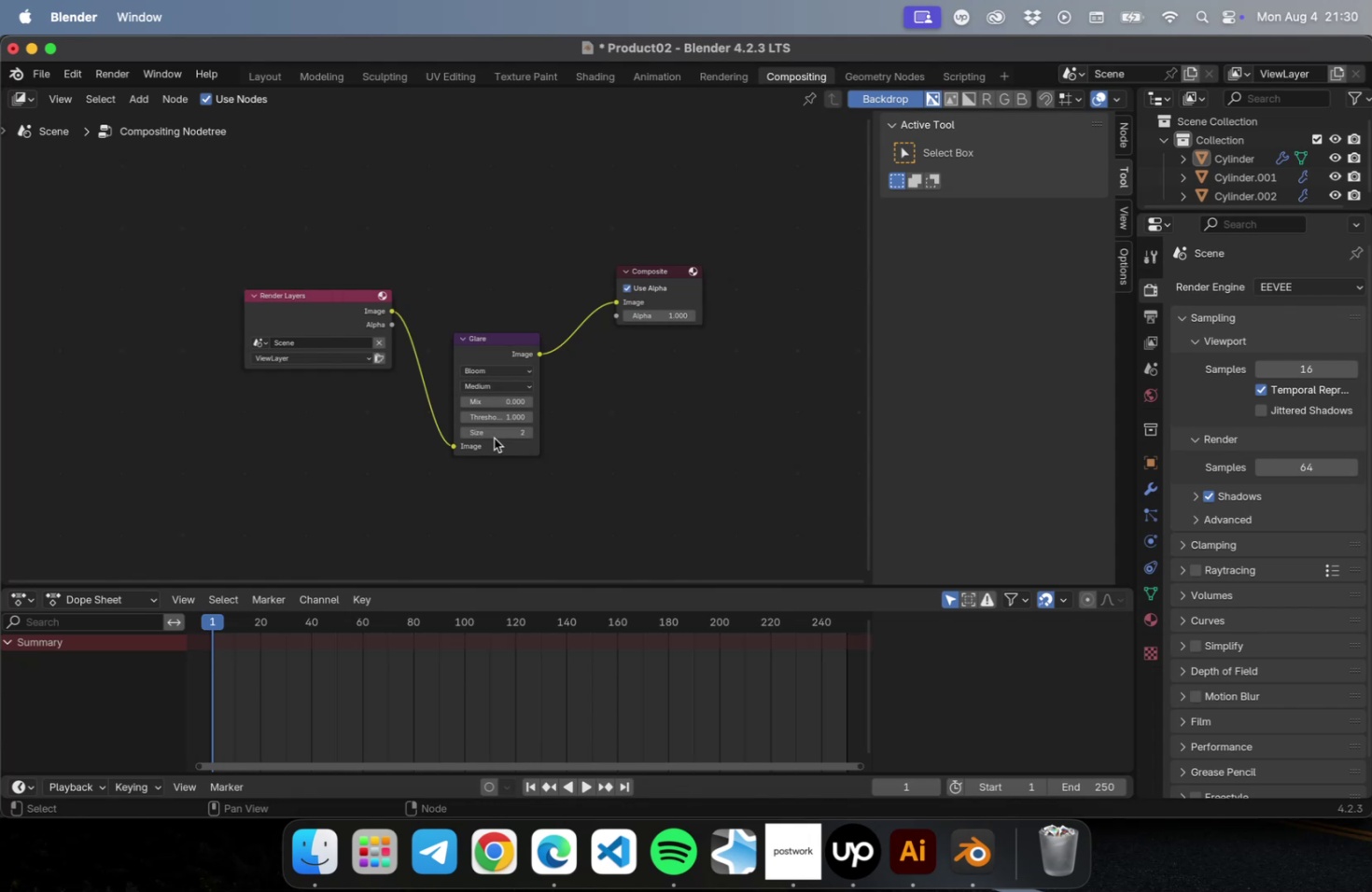 
scroll: coordinate [469, 435], scroll_direction: down, amount: 15.0
 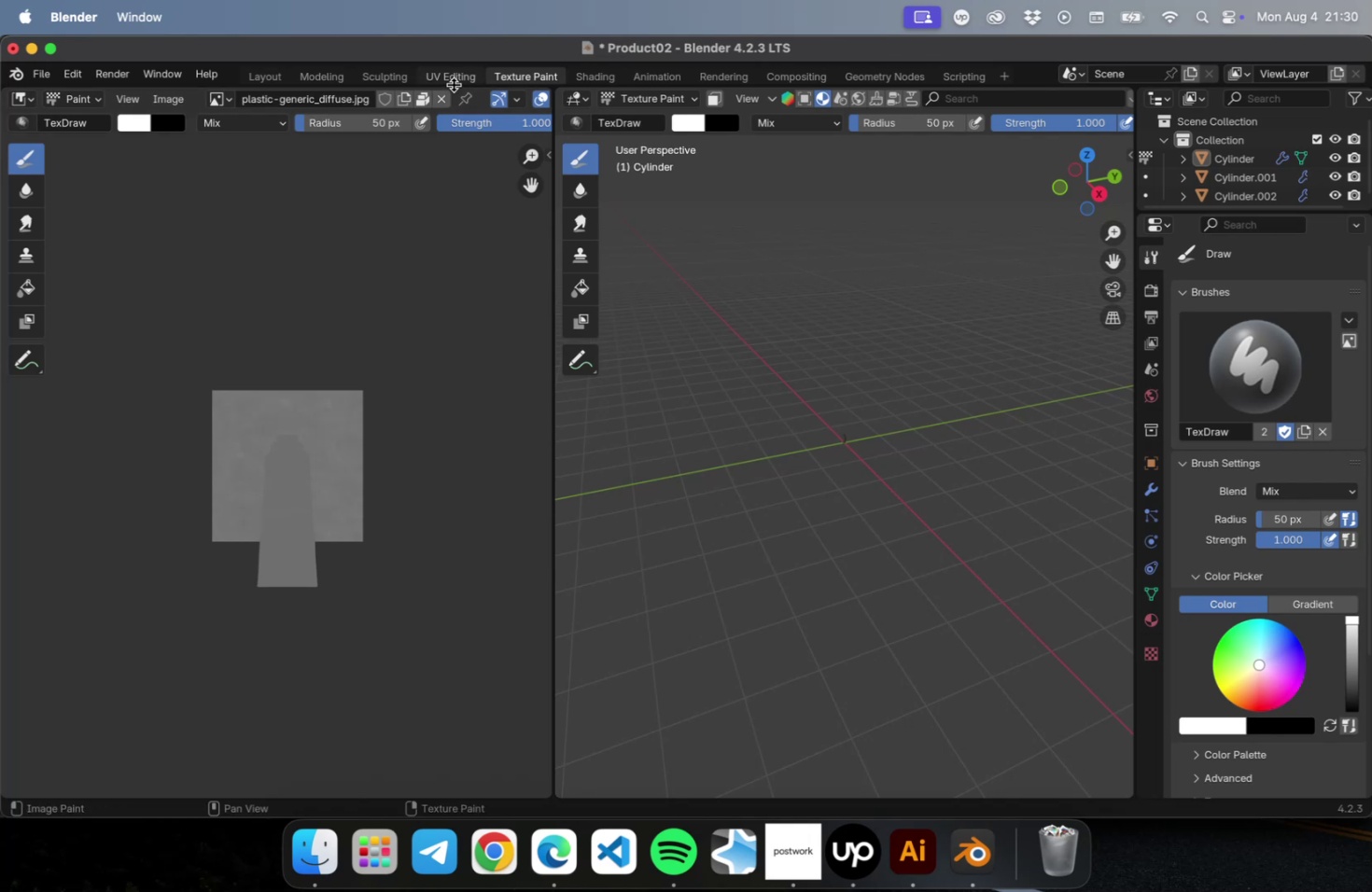 
left_click([447, 71])
 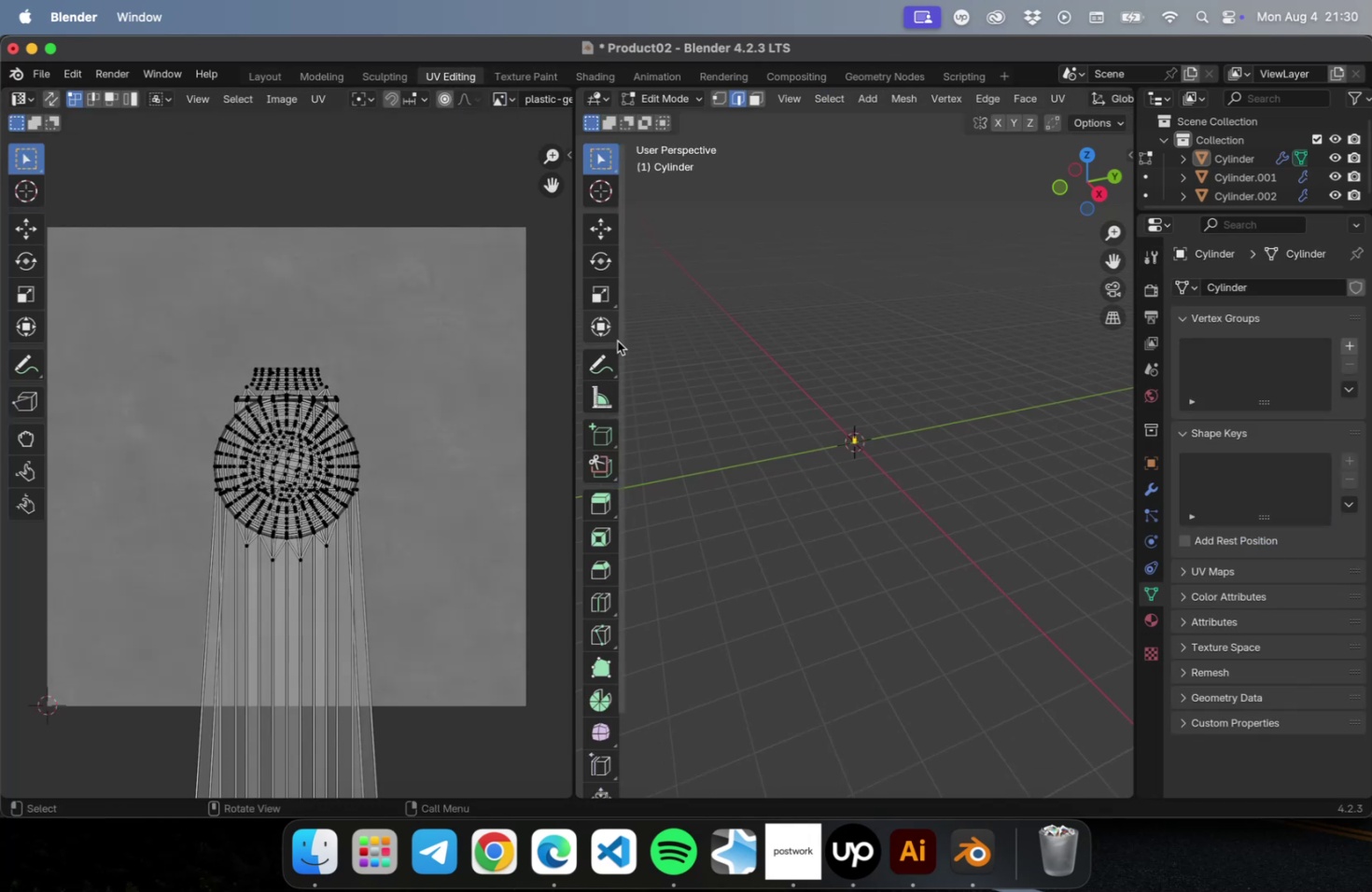 
scroll: coordinate [358, 455], scroll_direction: down, amount: 26.0
 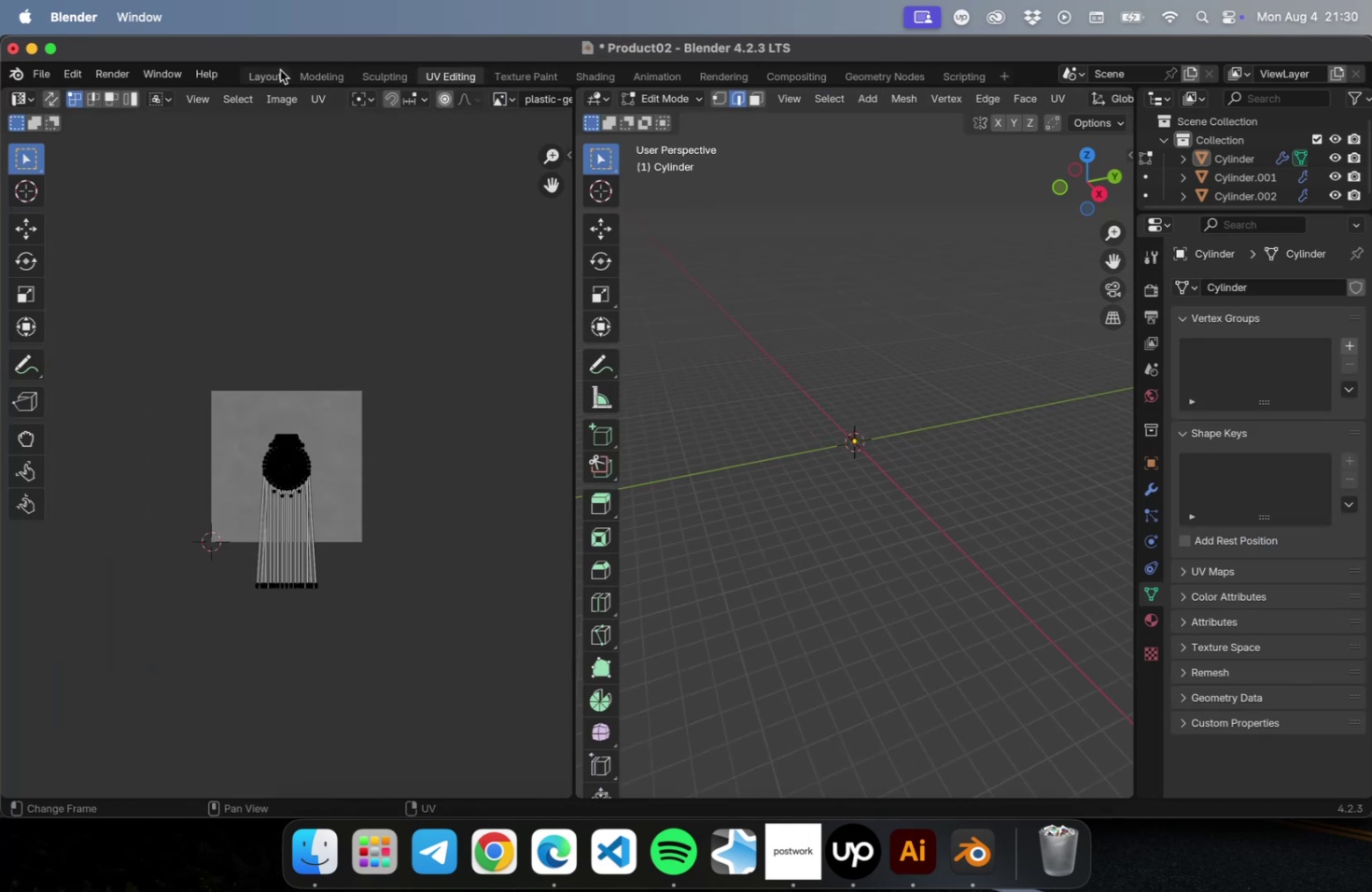 
left_click([275, 70])
 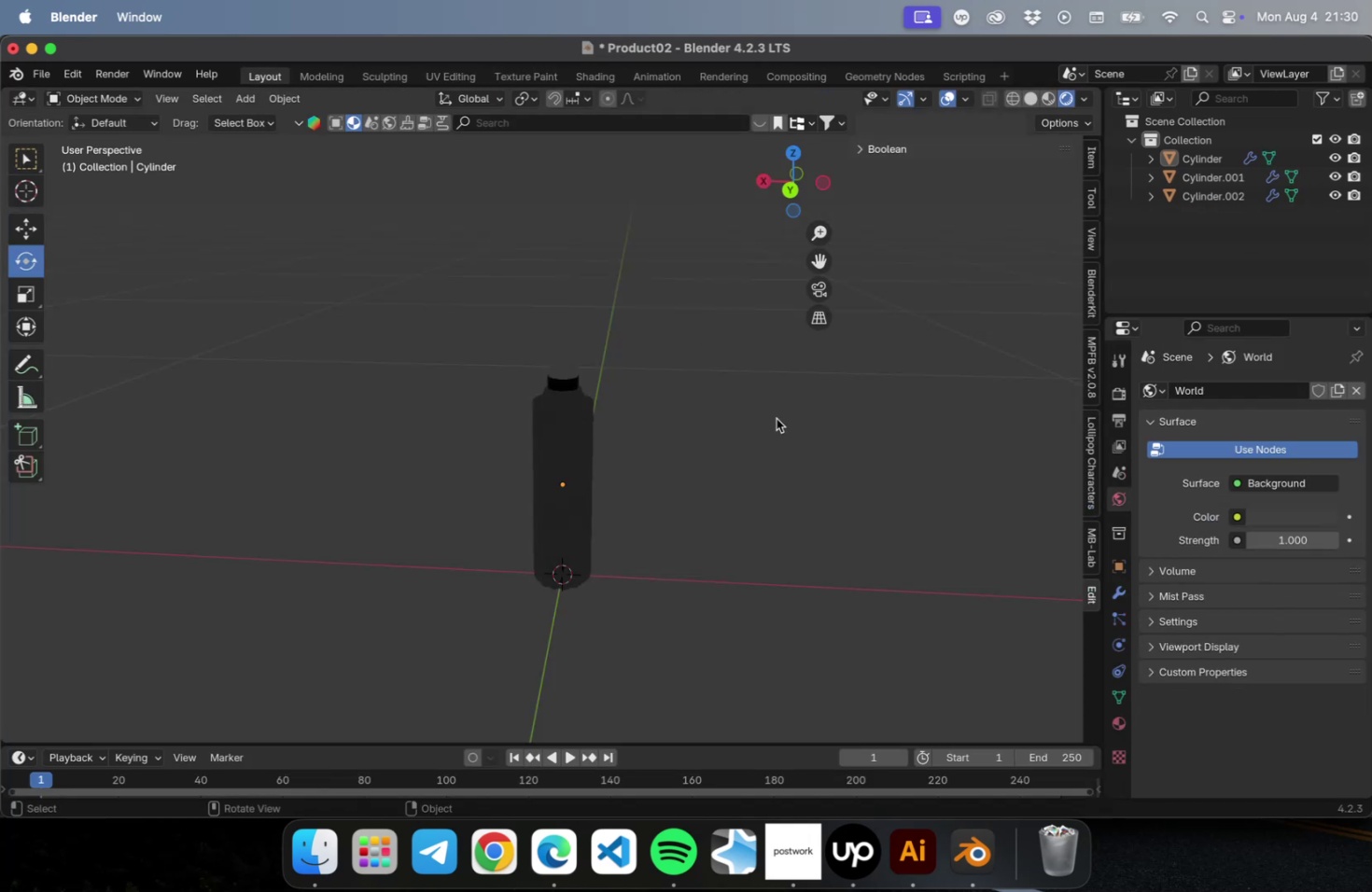 
left_click([776, 418])
 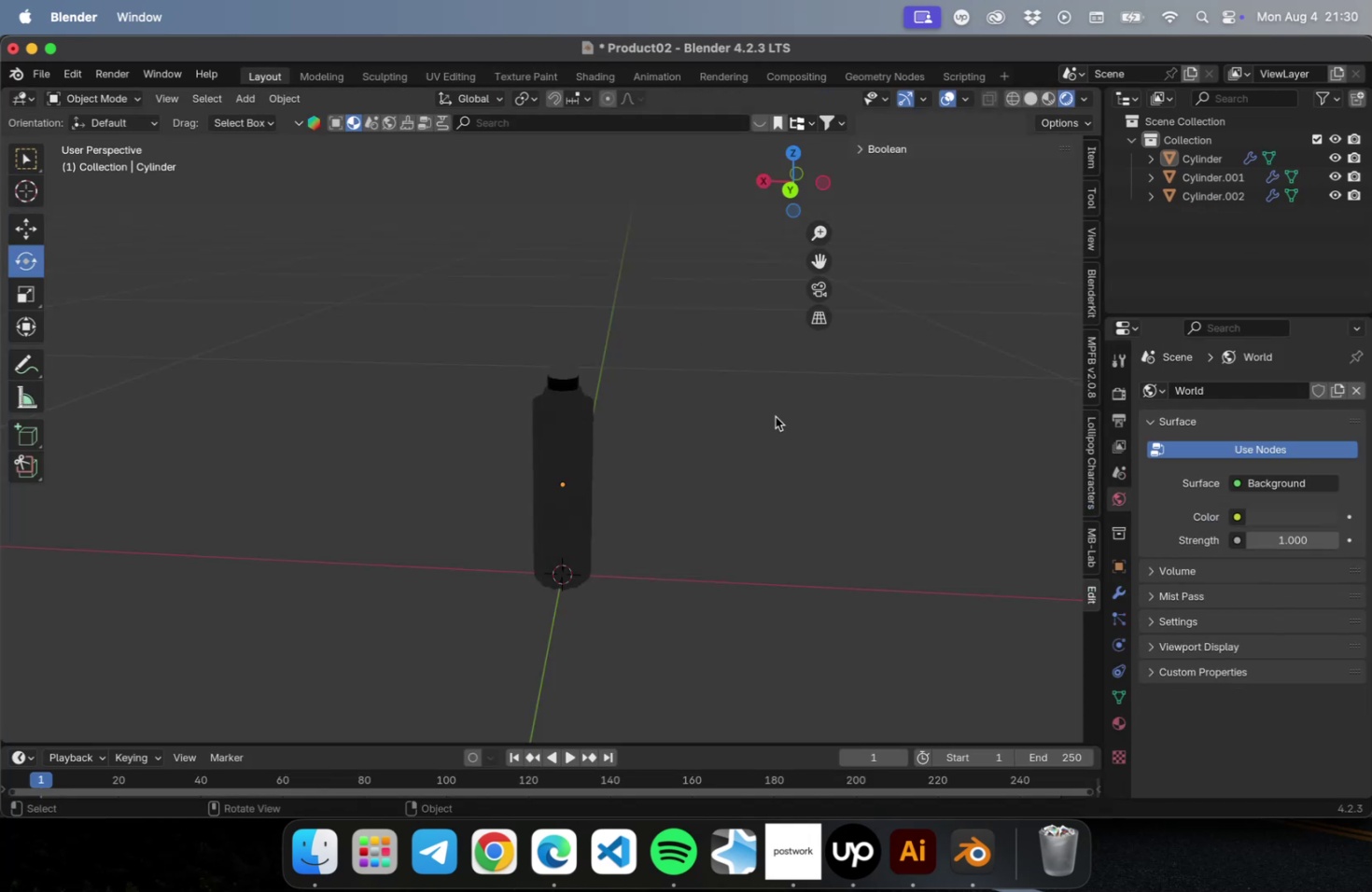 
key(Meta+S)
 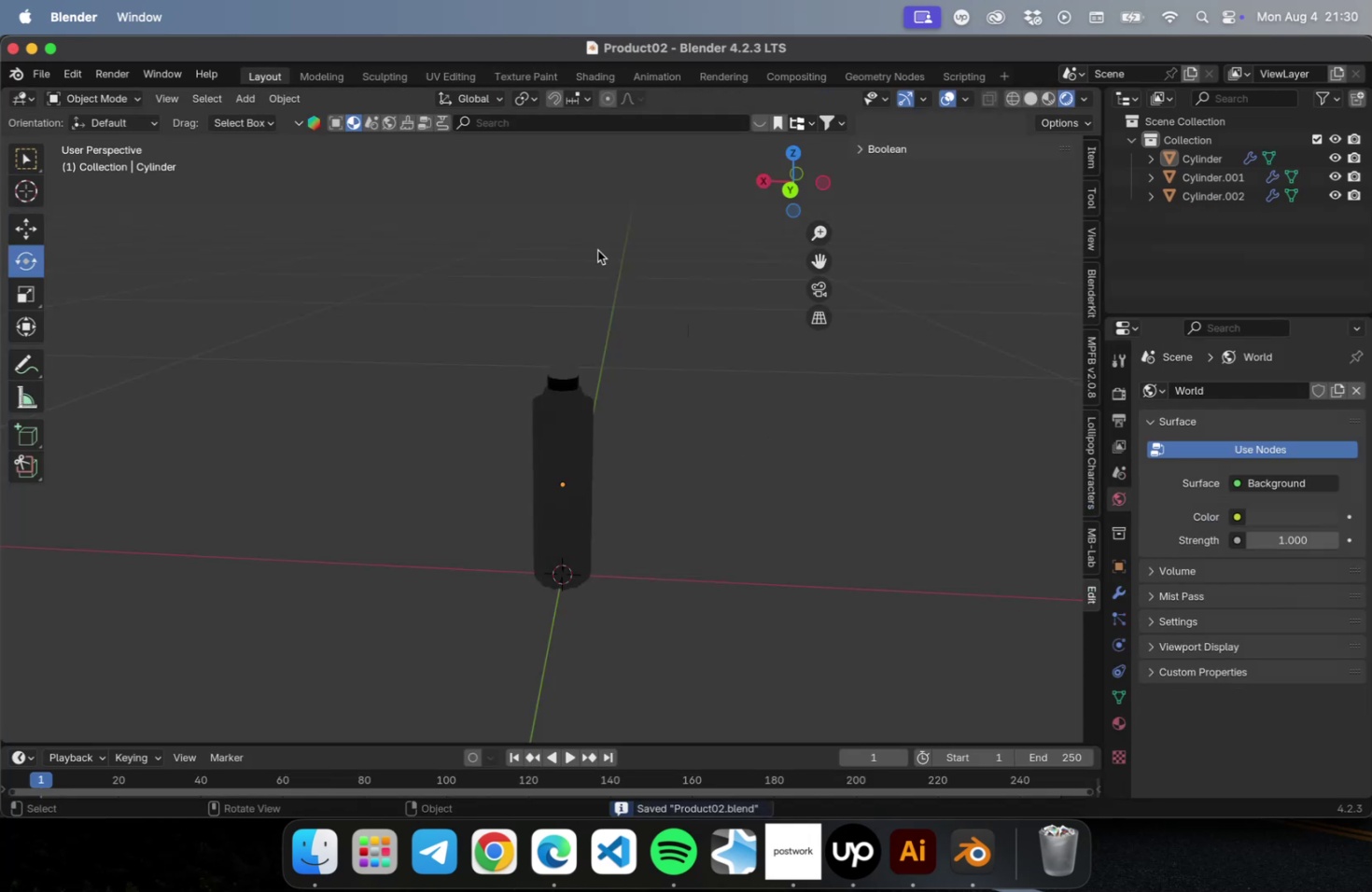 
left_click([586, 74])
 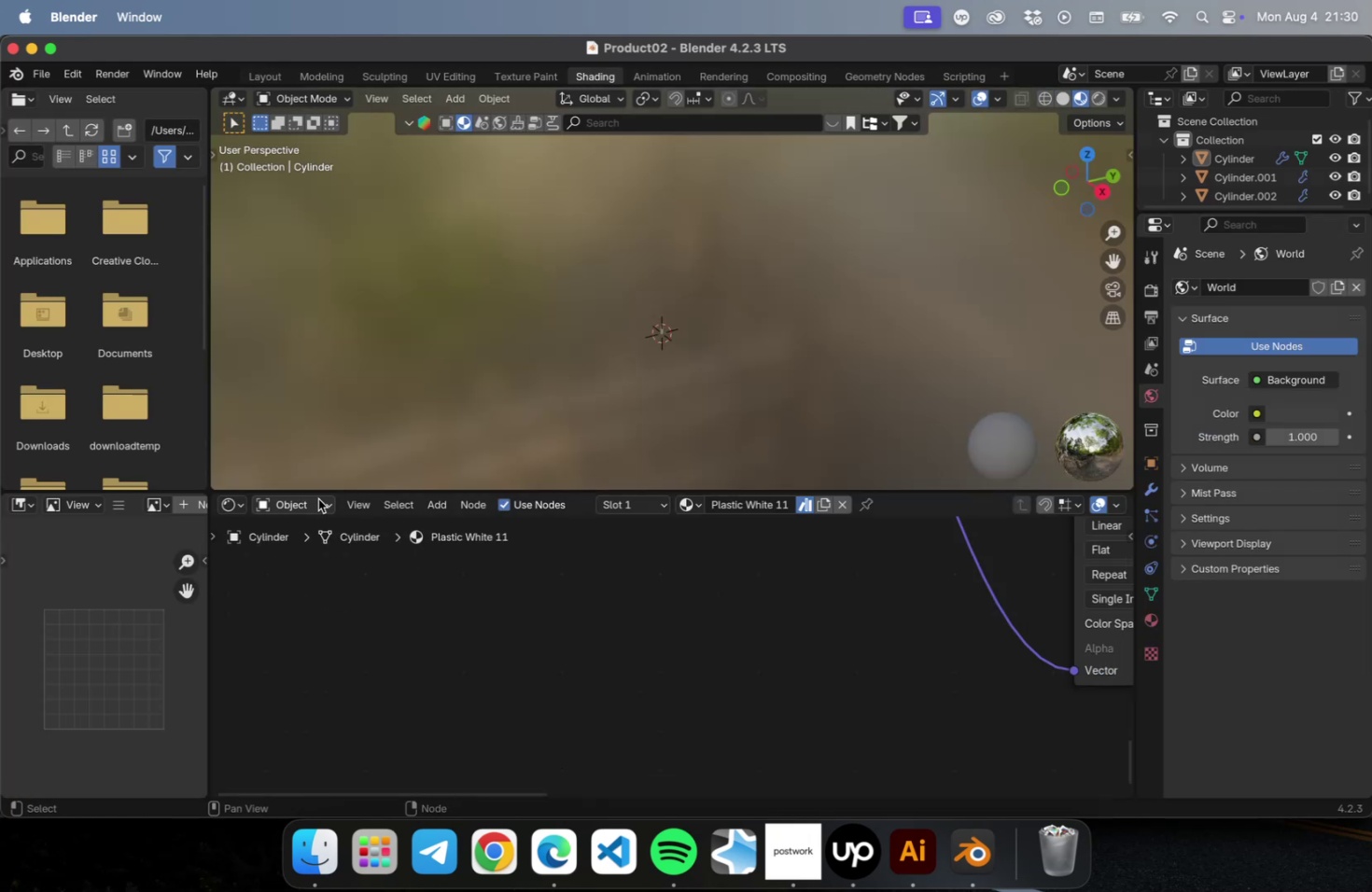 
left_click([318, 498])
 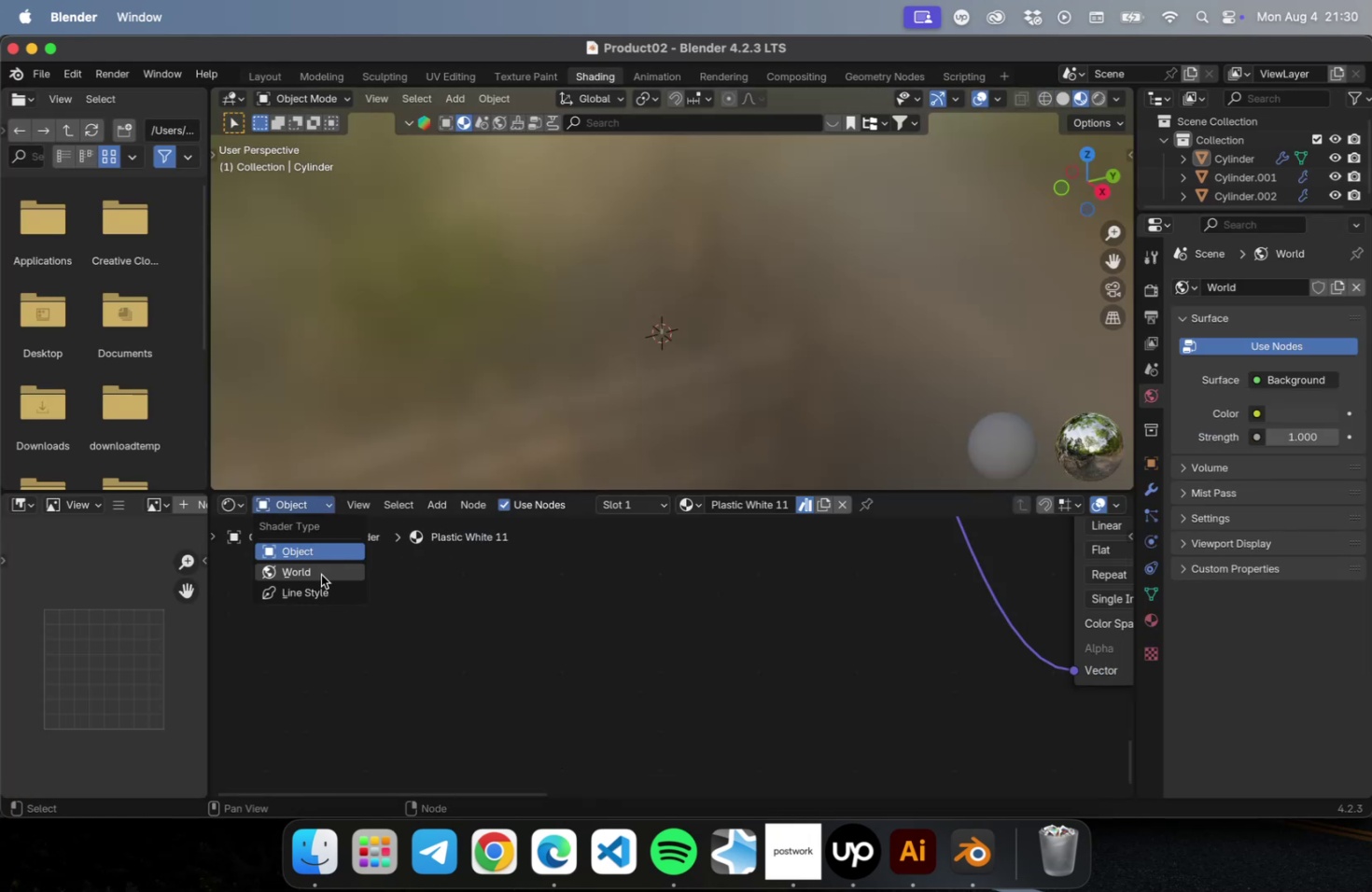 
left_click([321, 574])
 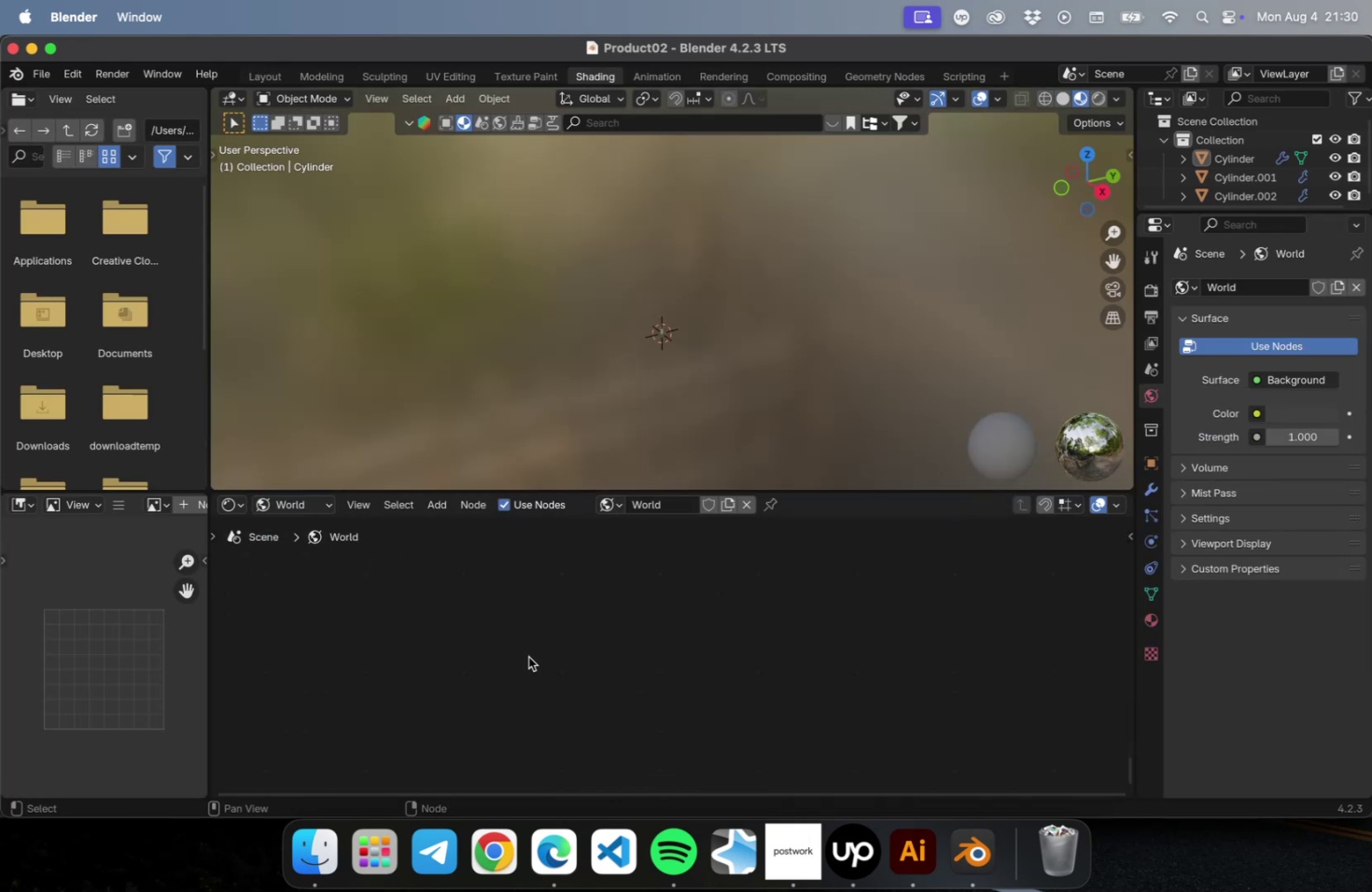 
scroll: coordinate [530, 654], scroll_direction: down, amount: 40.0
 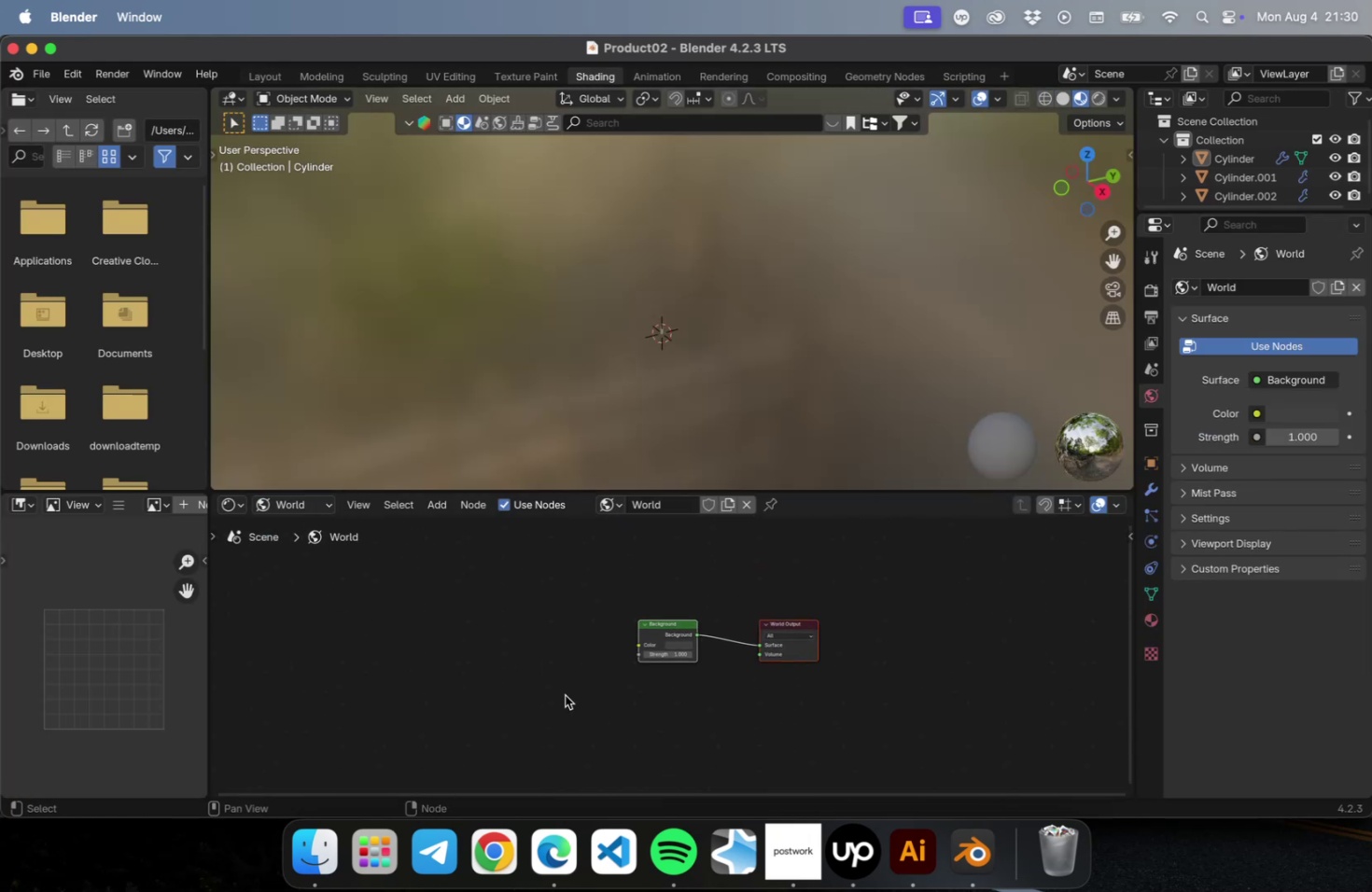 
scroll: coordinate [561, 686], scroll_direction: up, amount: 16.0
 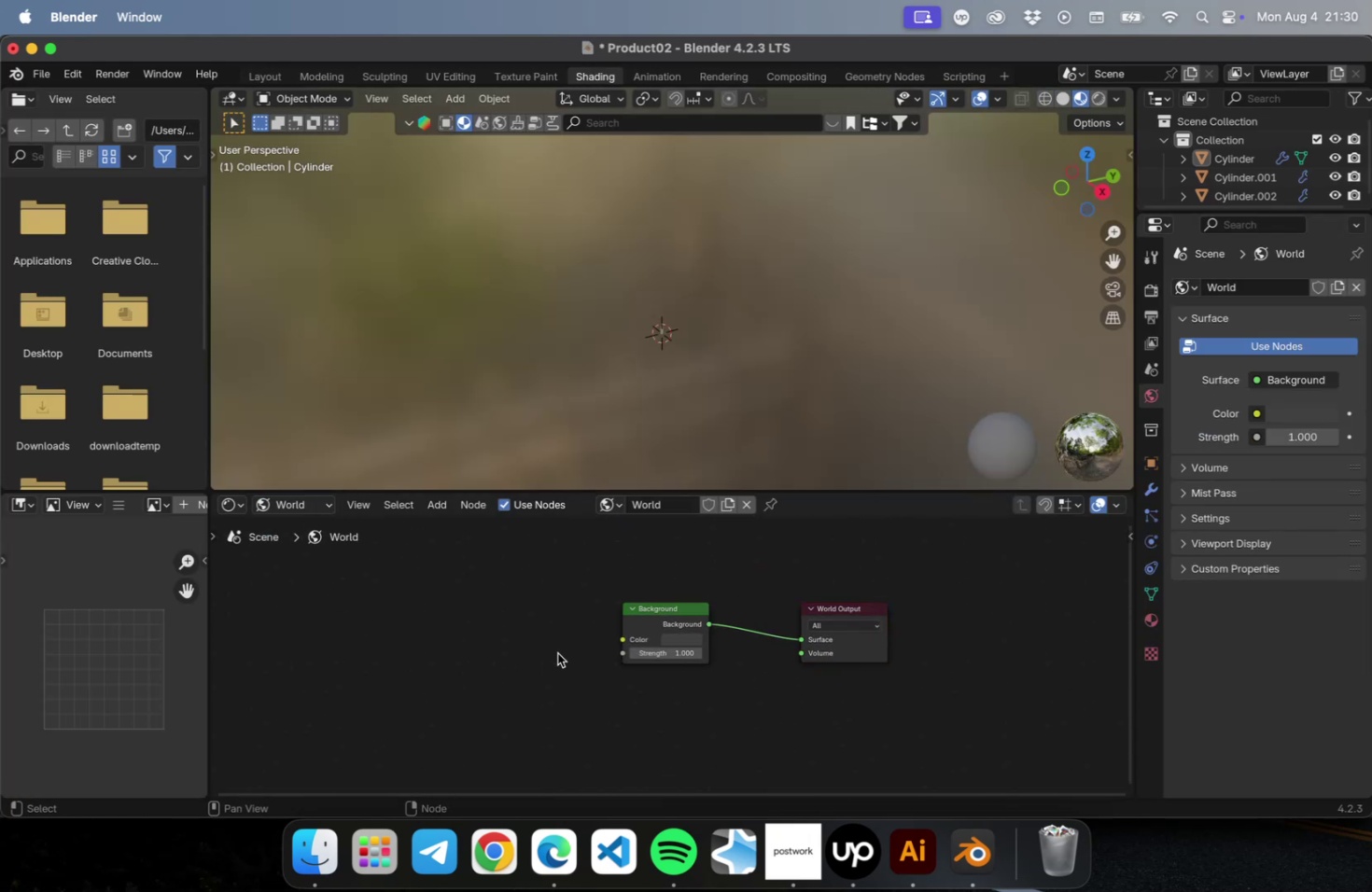 
left_click([557, 652])
 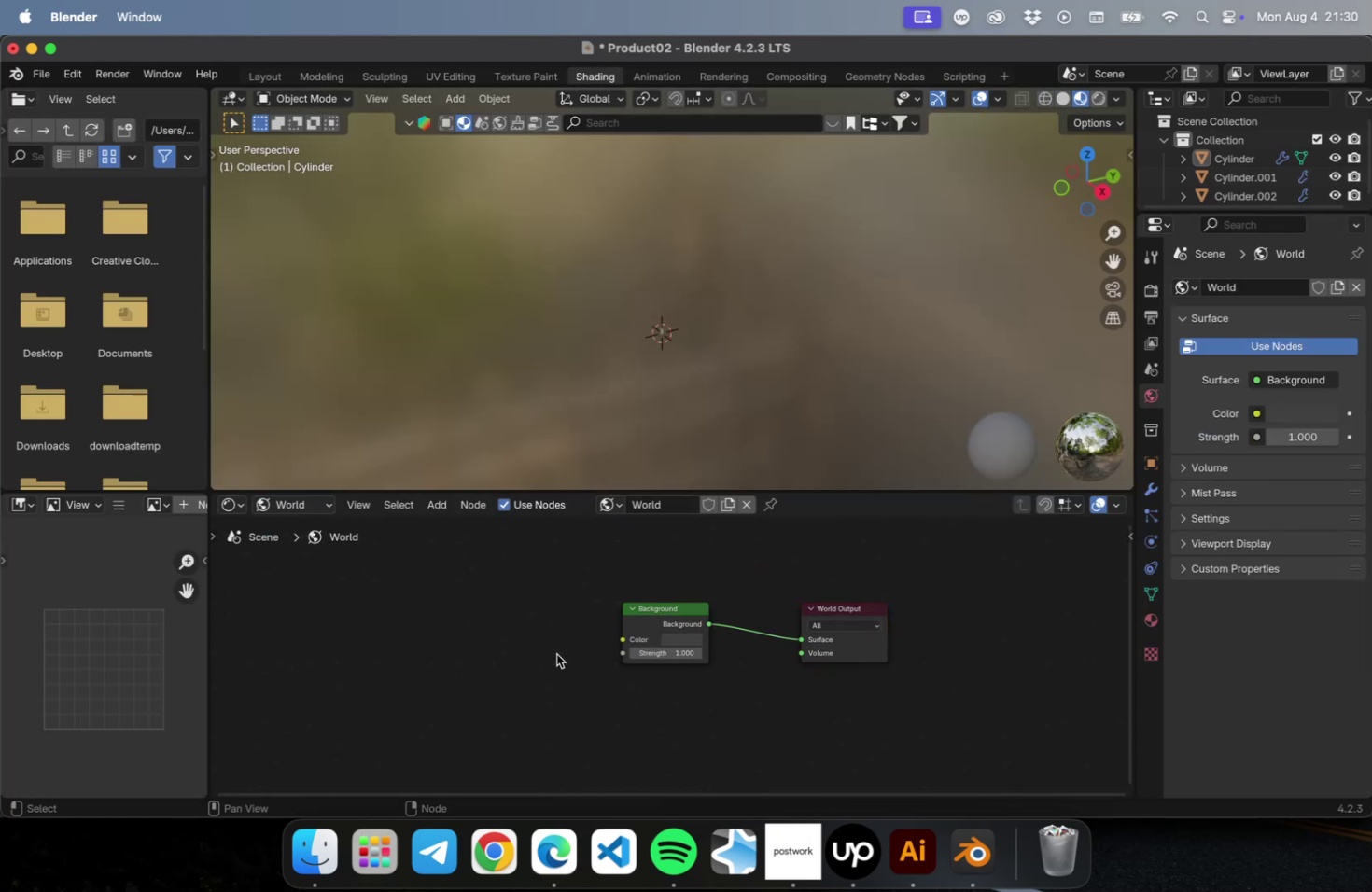 
type(An)
key(Backspace)
type(eni)
key(Backspace)
type(v)
 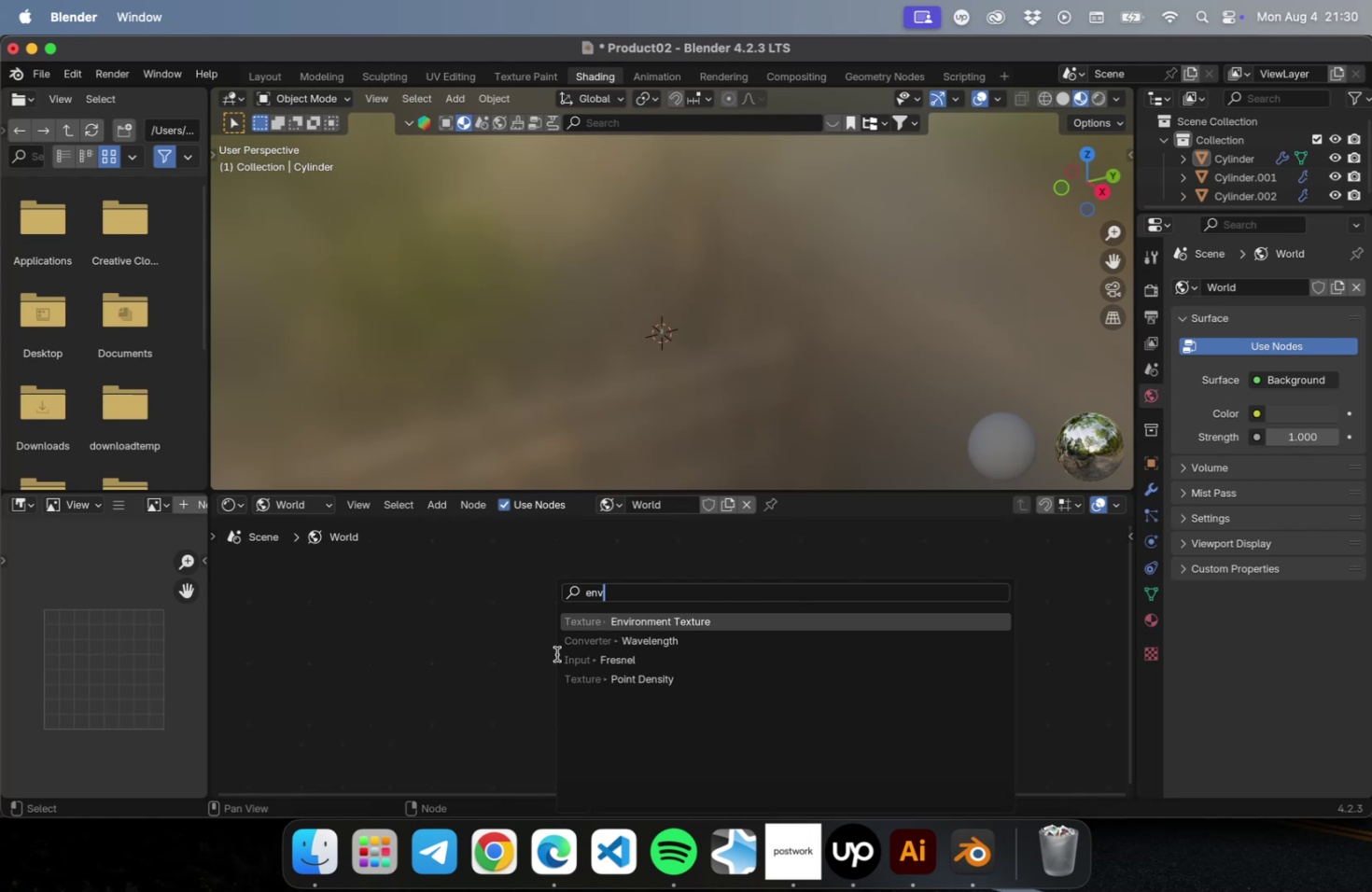 
key(Enter)
 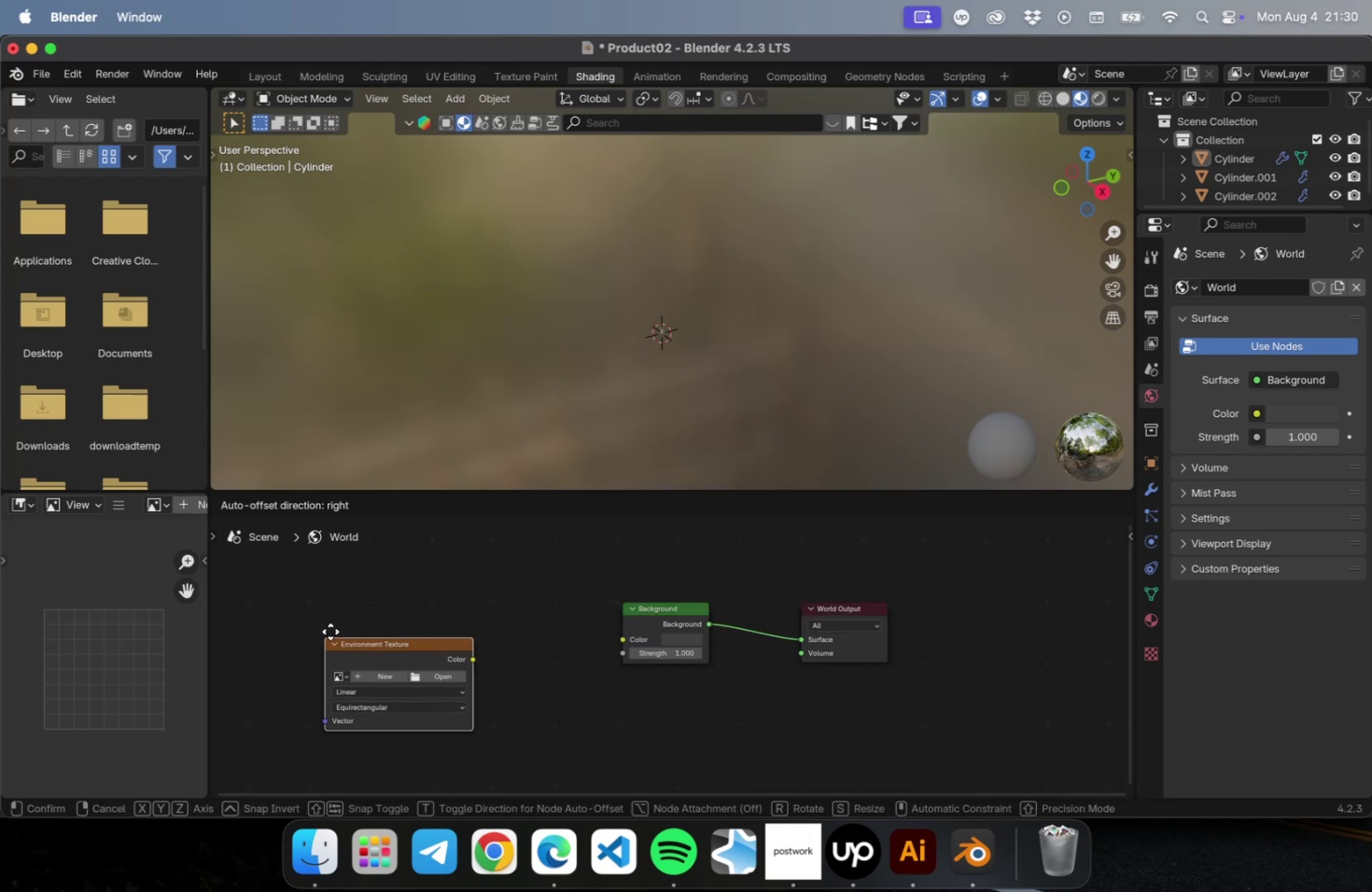 
left_click([361, 611])
 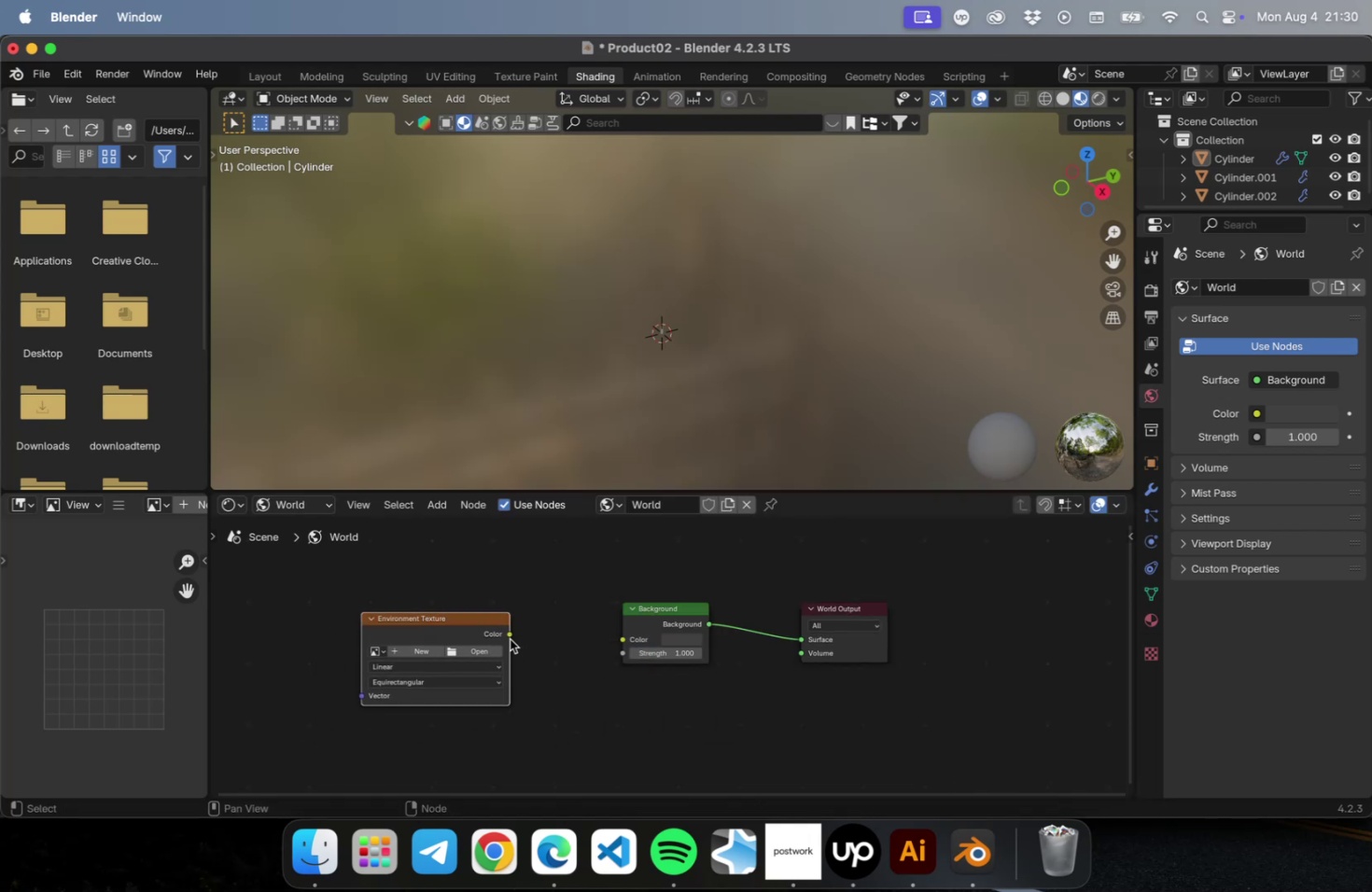 
left_click_drag(start_coordinate=[510, 634], to_coordinate=[626, 639])
 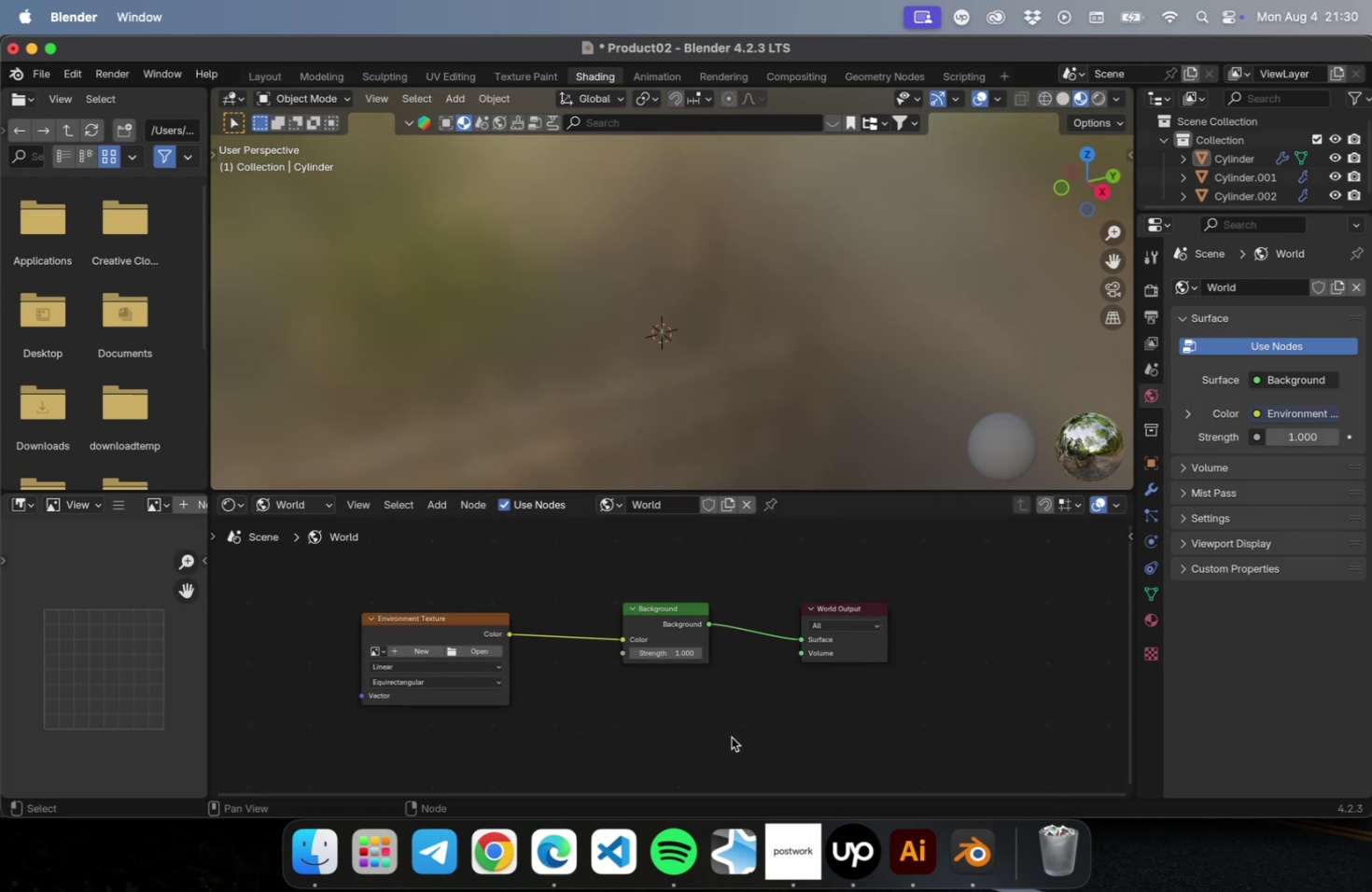 
left_click([457, 643])
 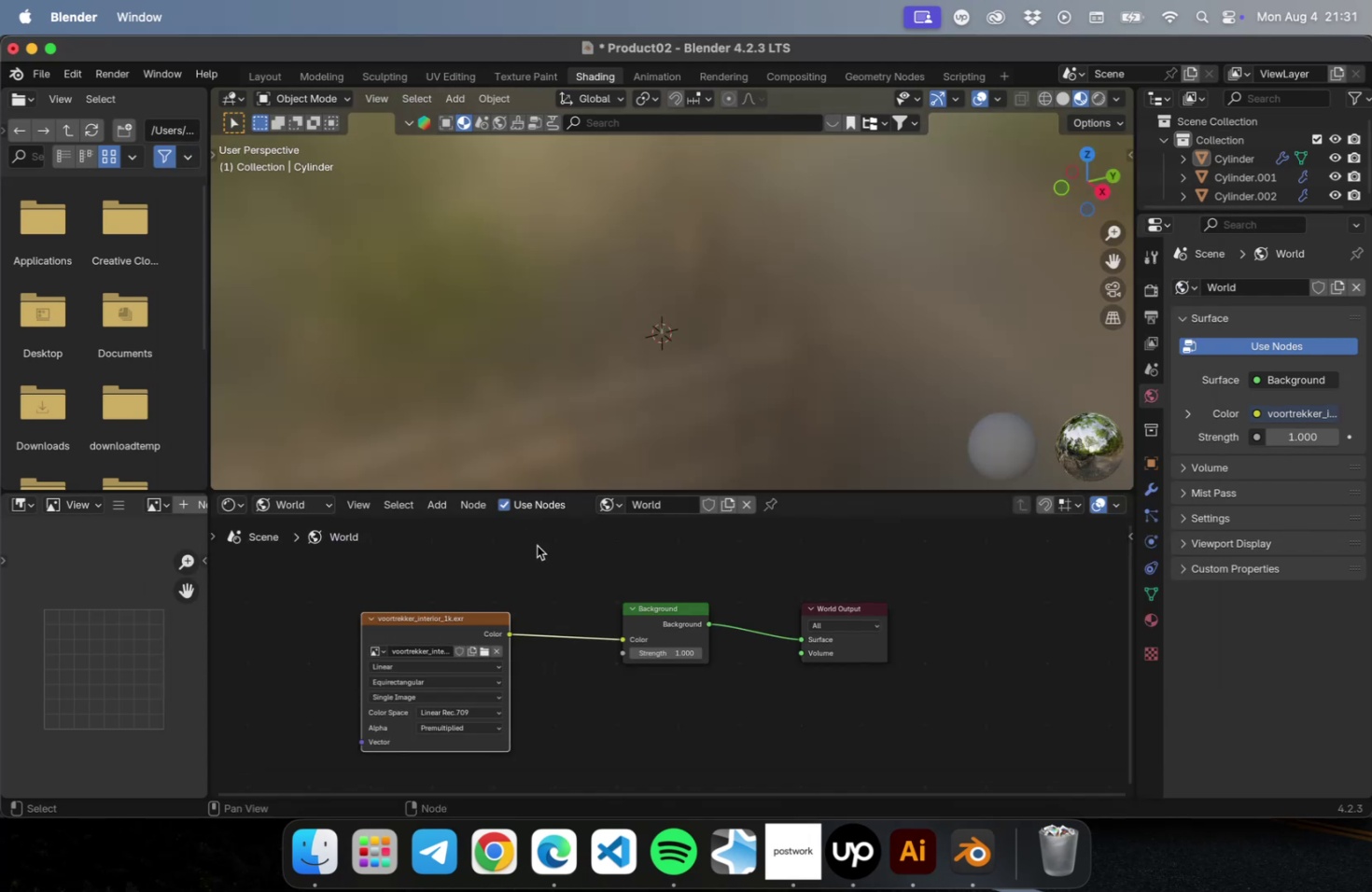 
wait(5.32)
 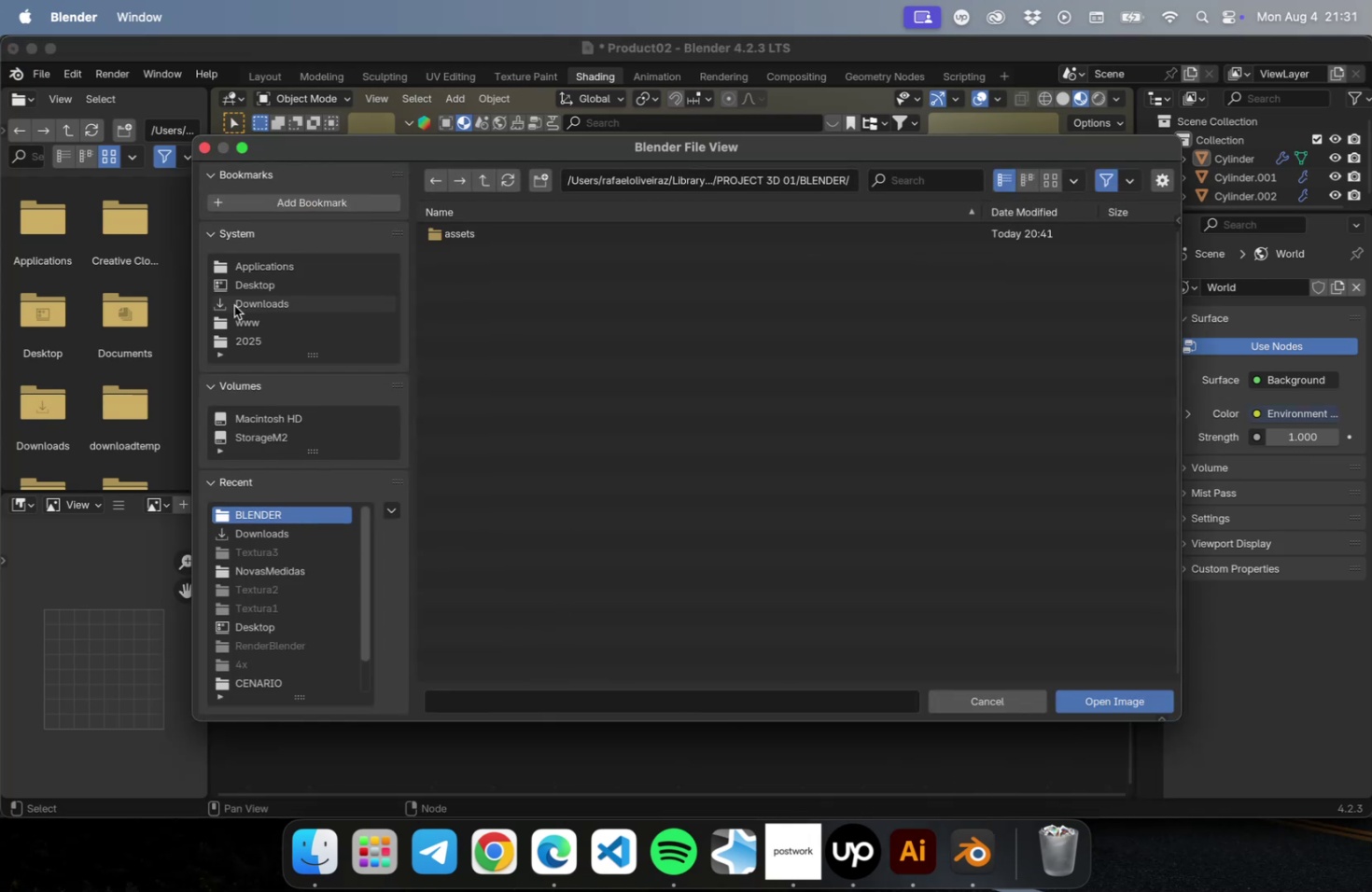 
scroll: coordinate [679, 358], scroll_direction: down, amount: 2.0
 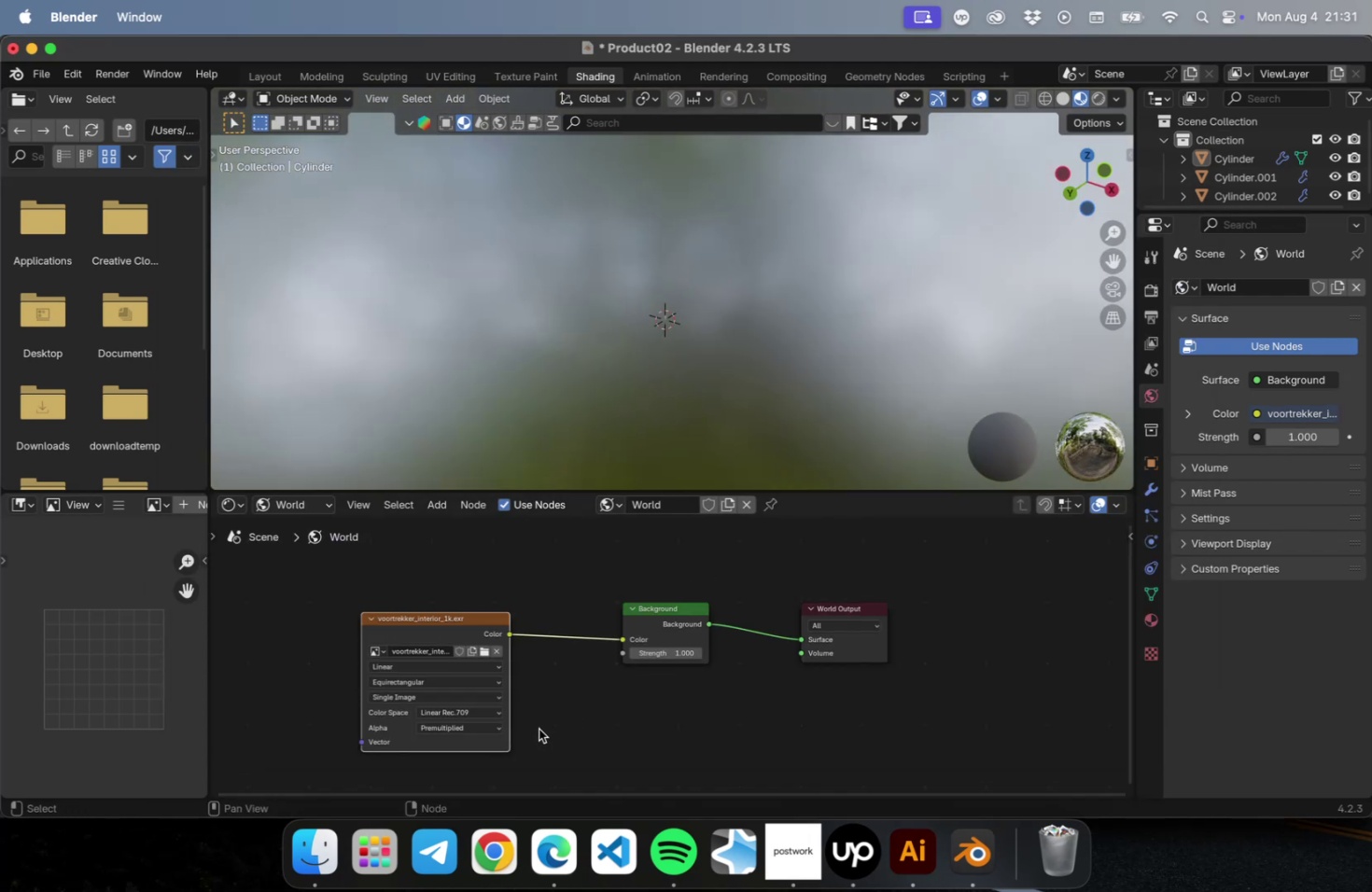 
wait(8.6)
 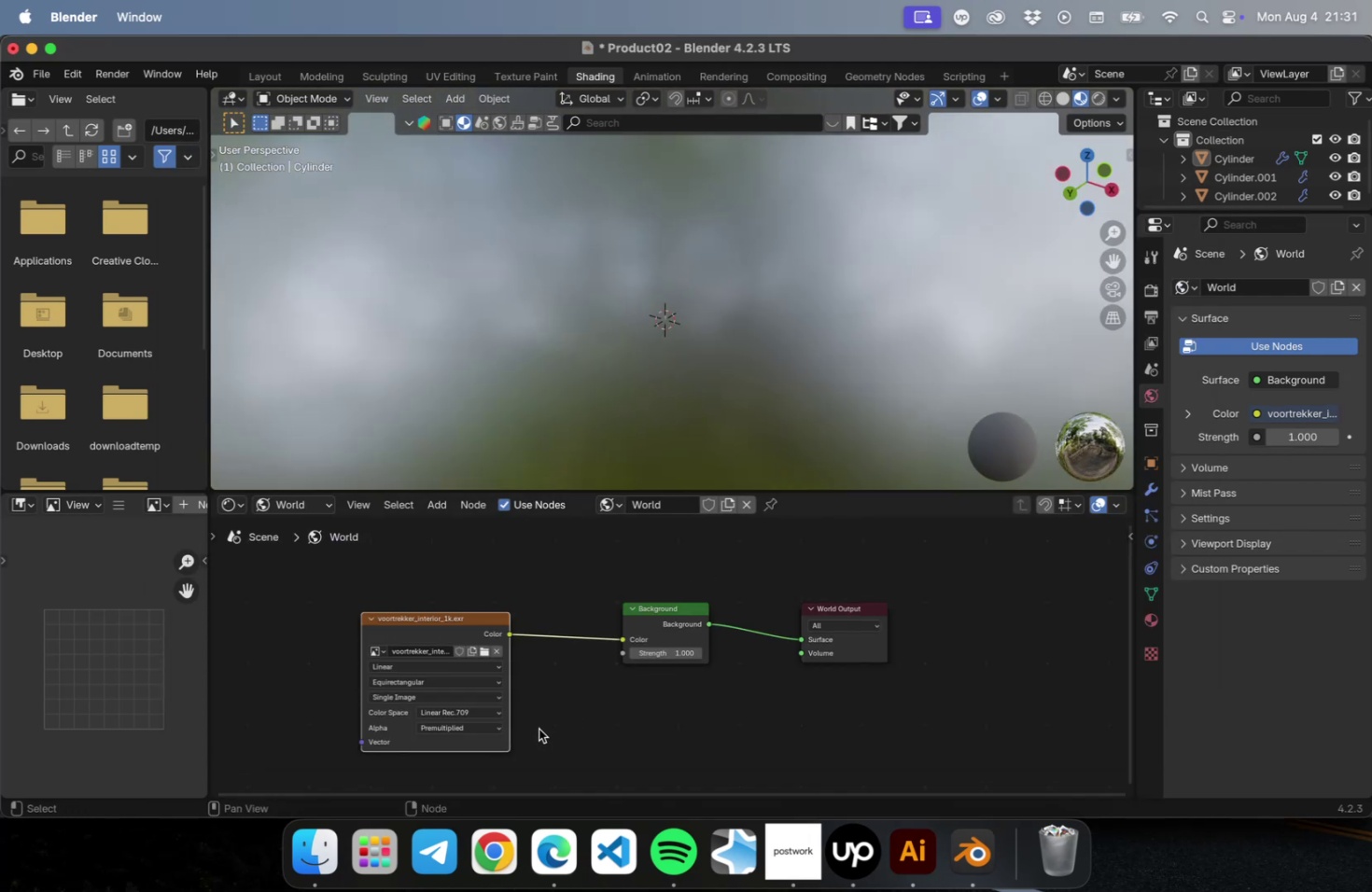 
scroll: coordinate [735, 389], scroll_direction: down, amount: 15.0
 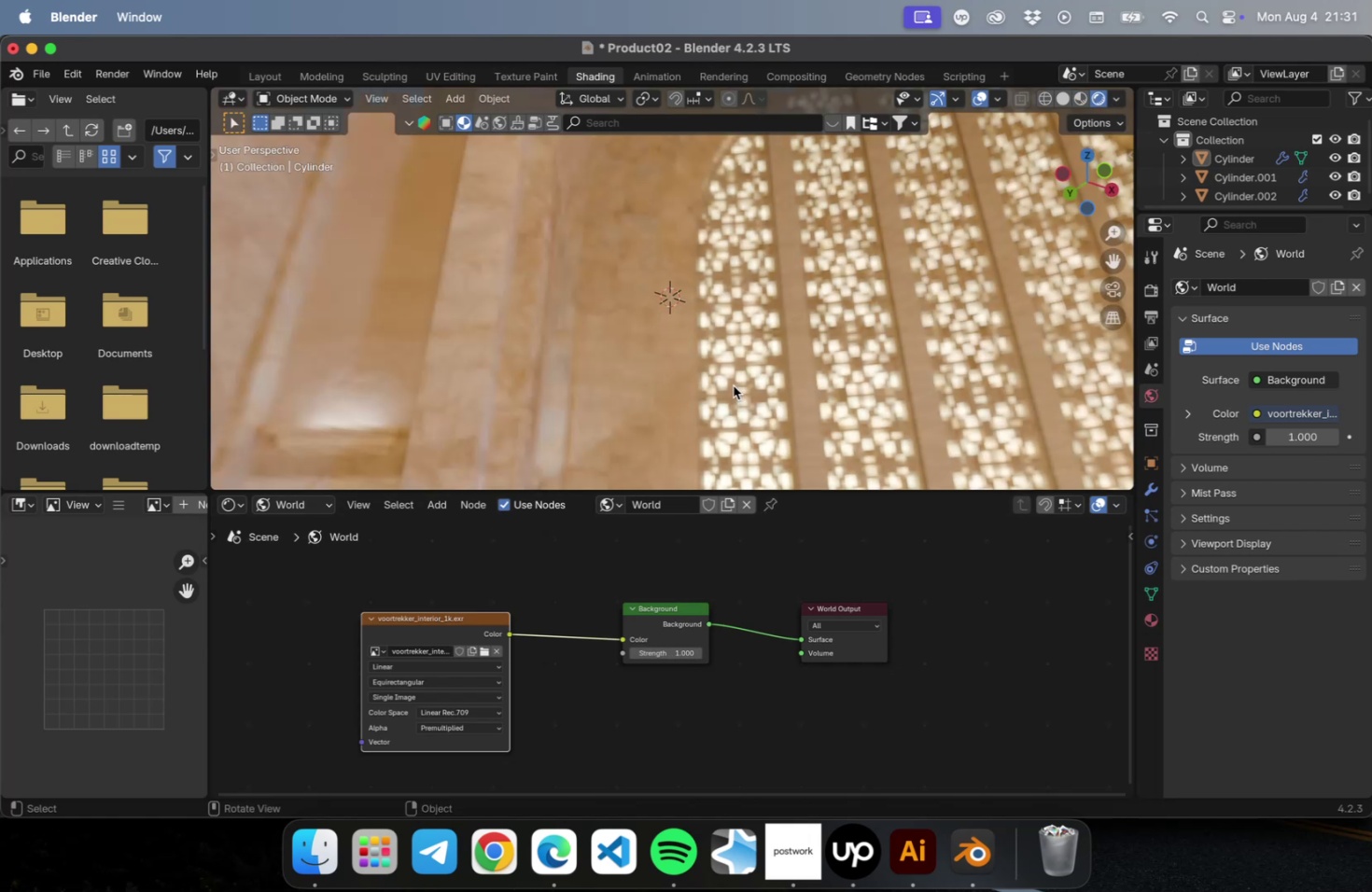 
key(NumLock)
 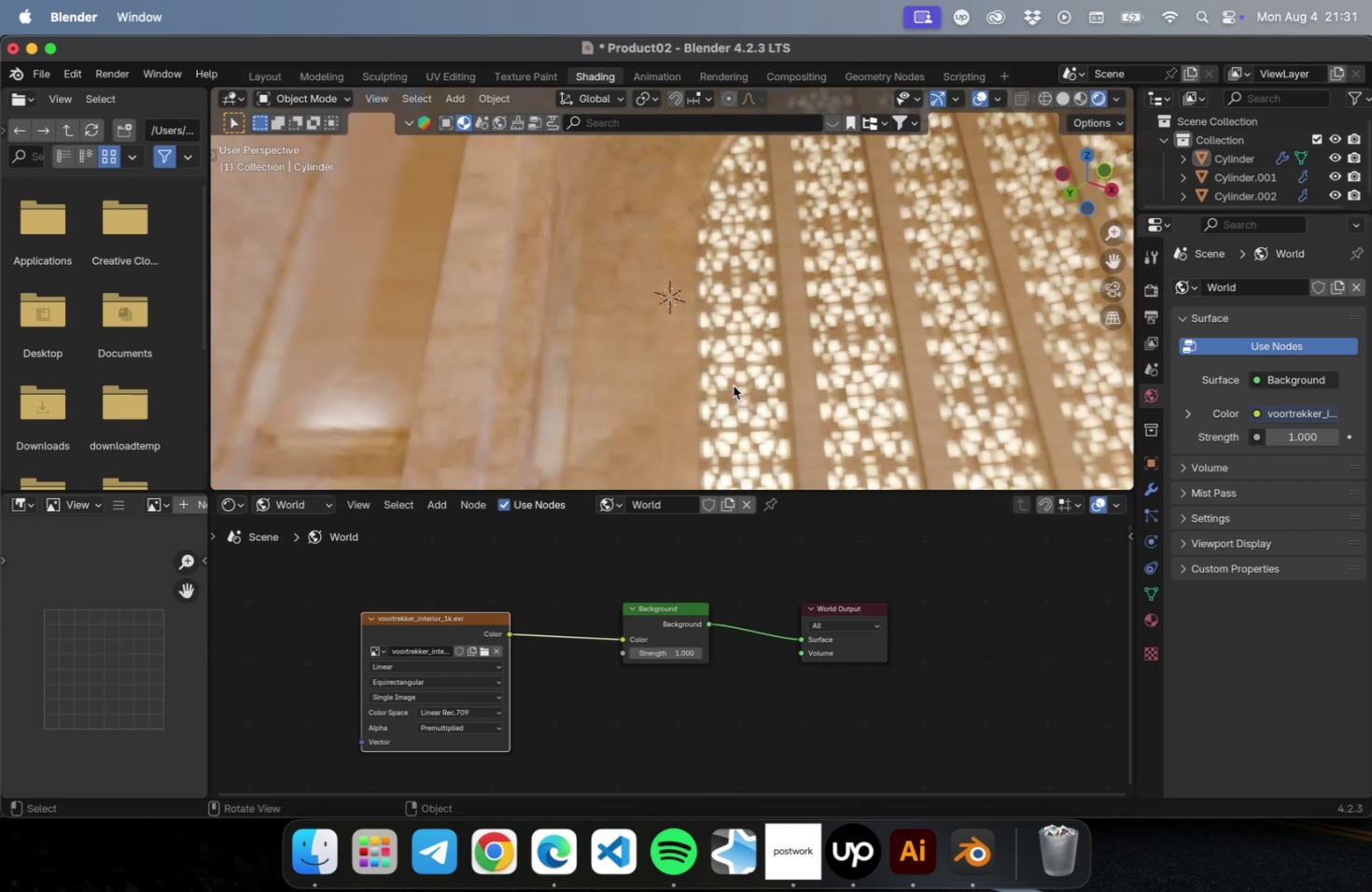 
key(NumpadDecimal)
 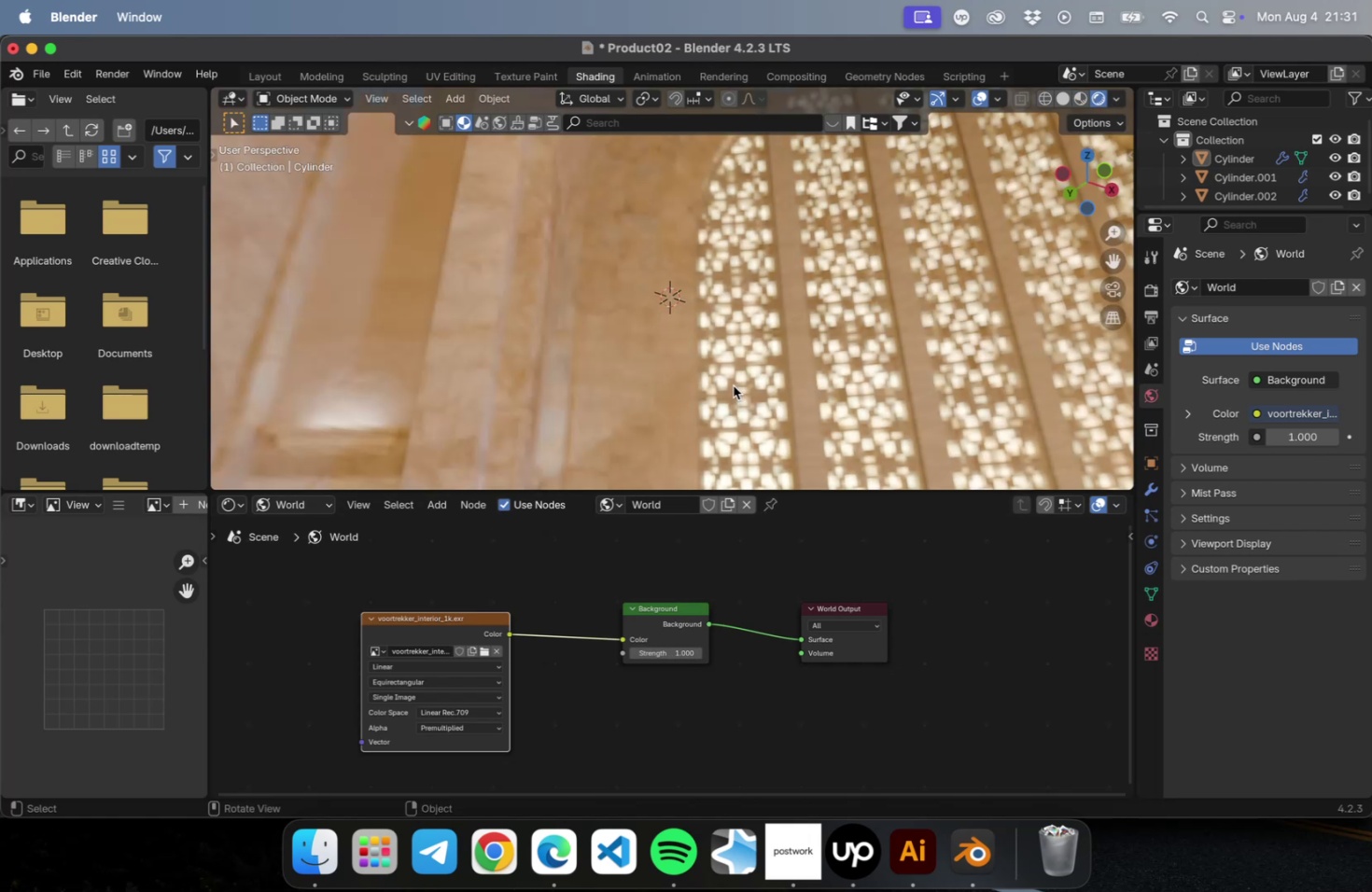 
key(NumLock)
 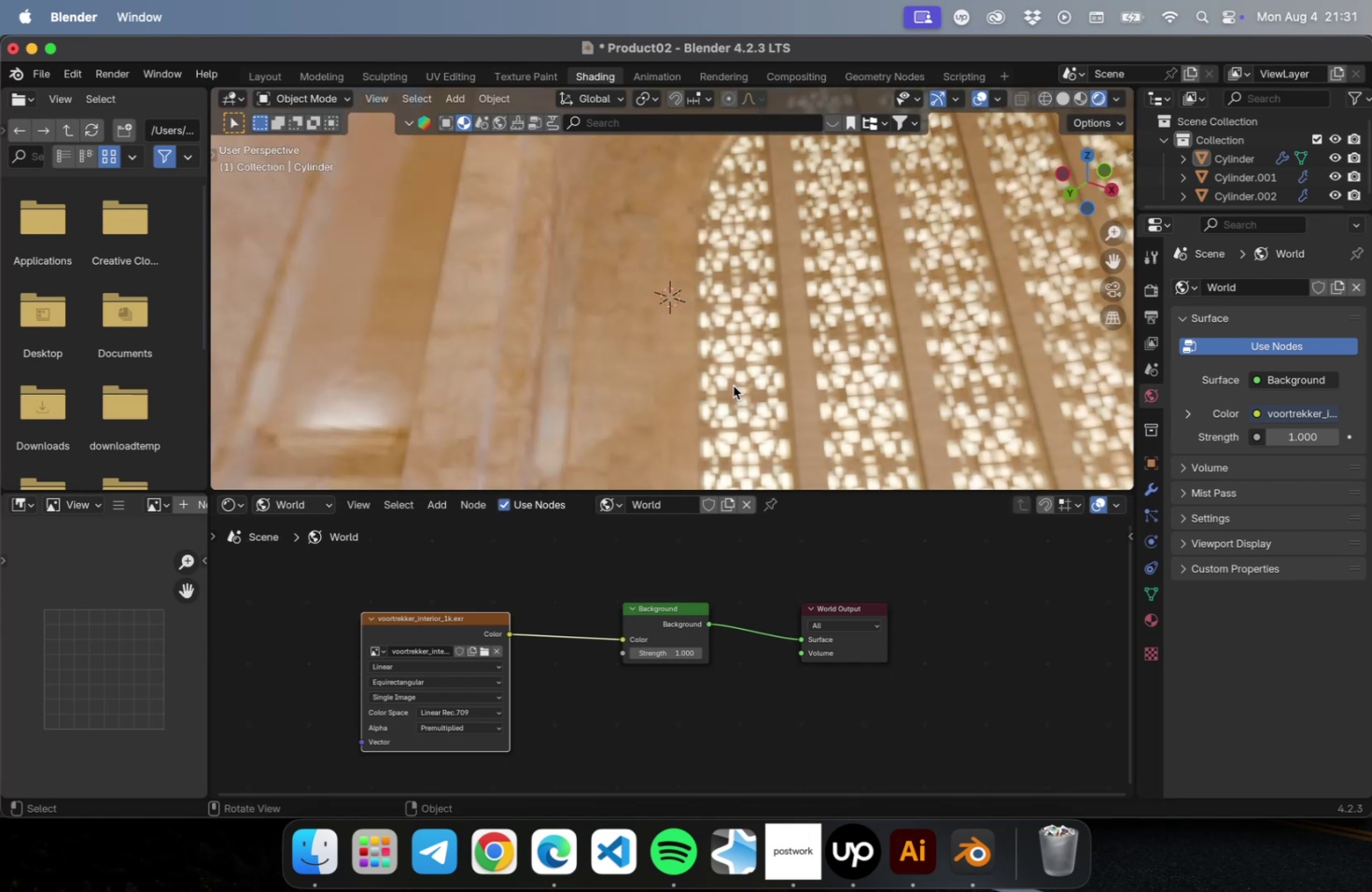 
key(NumpadDecimal)
 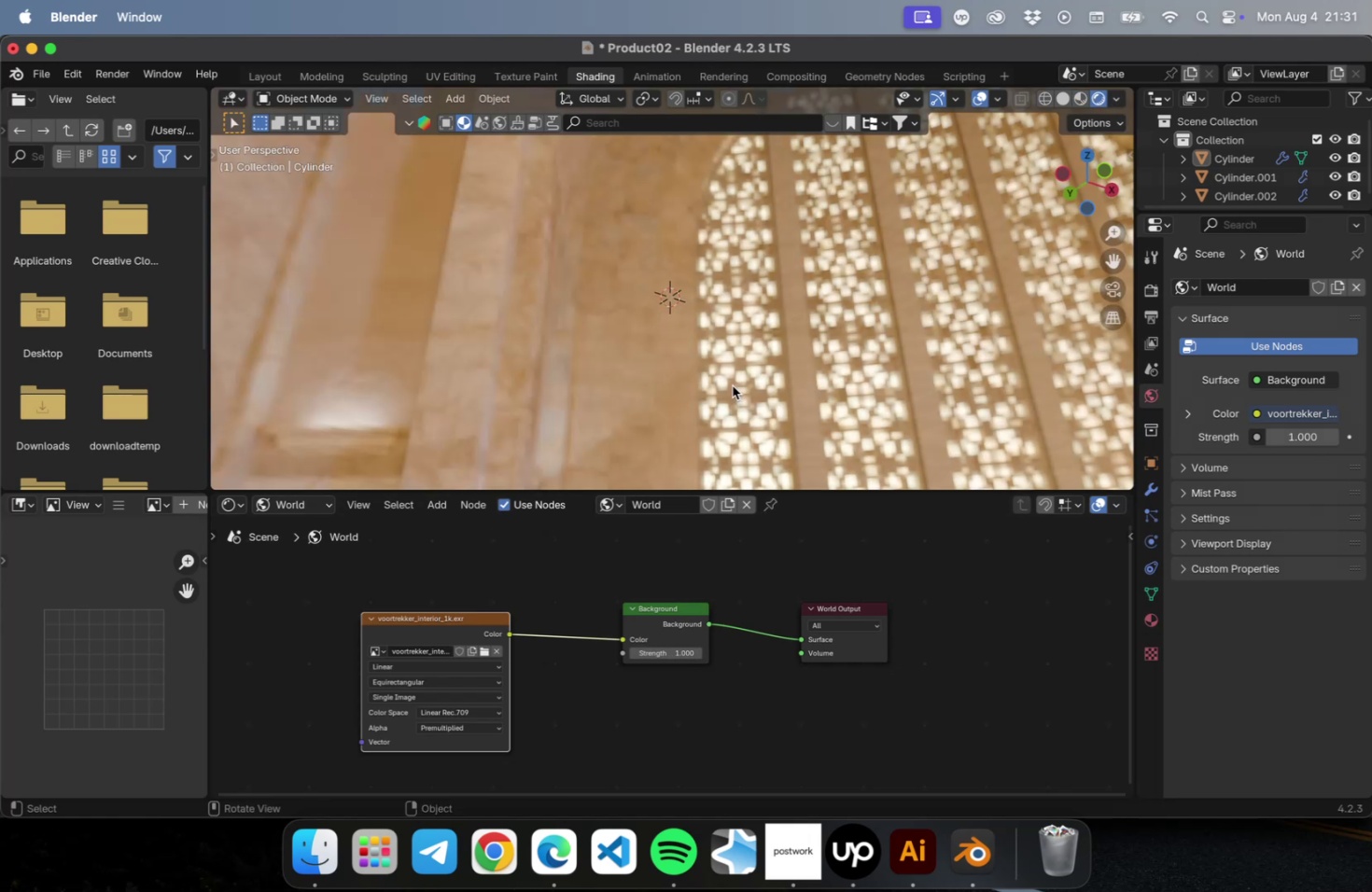 
left_click([732, 385])
 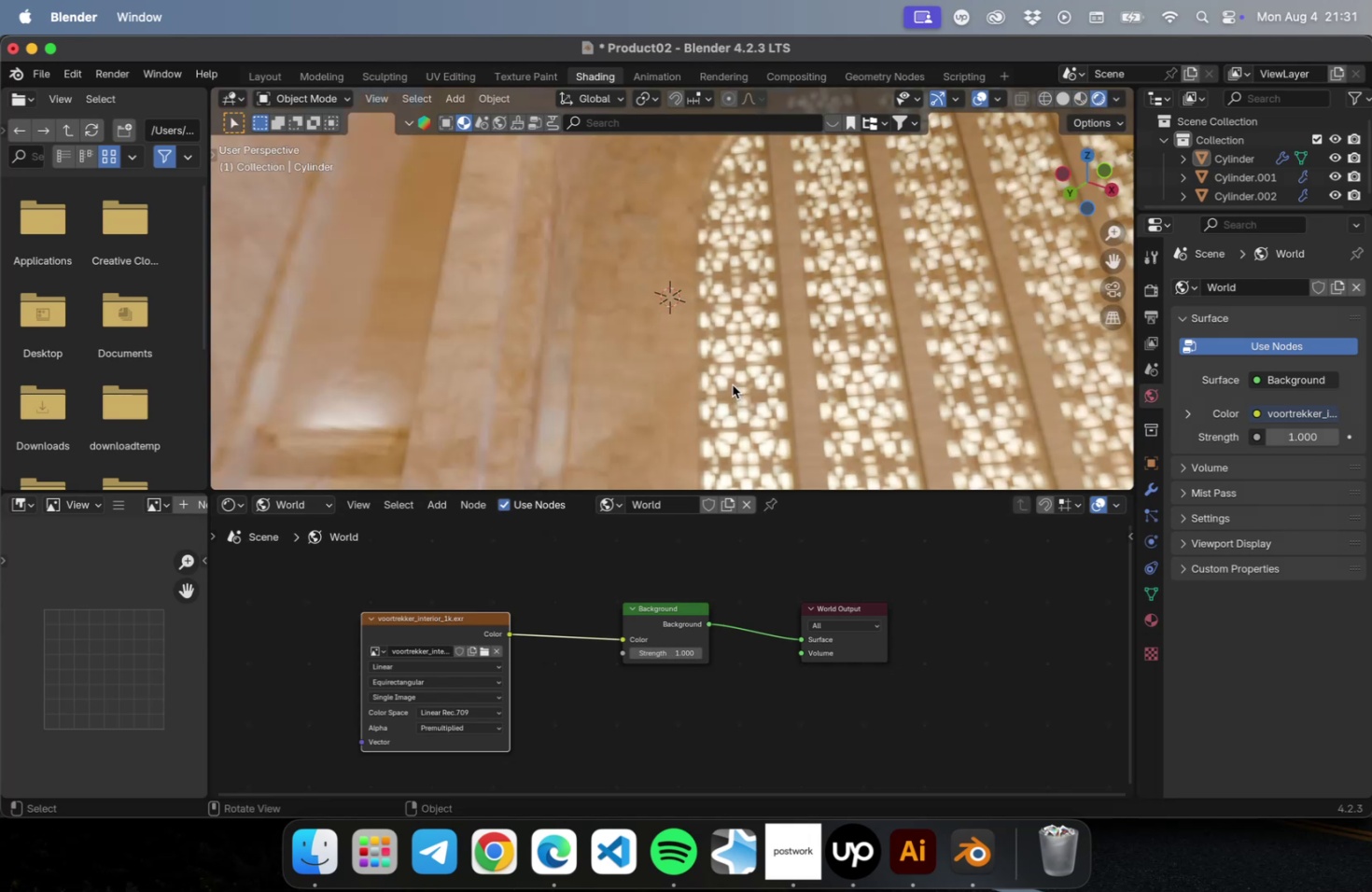 
key(NumLock)
 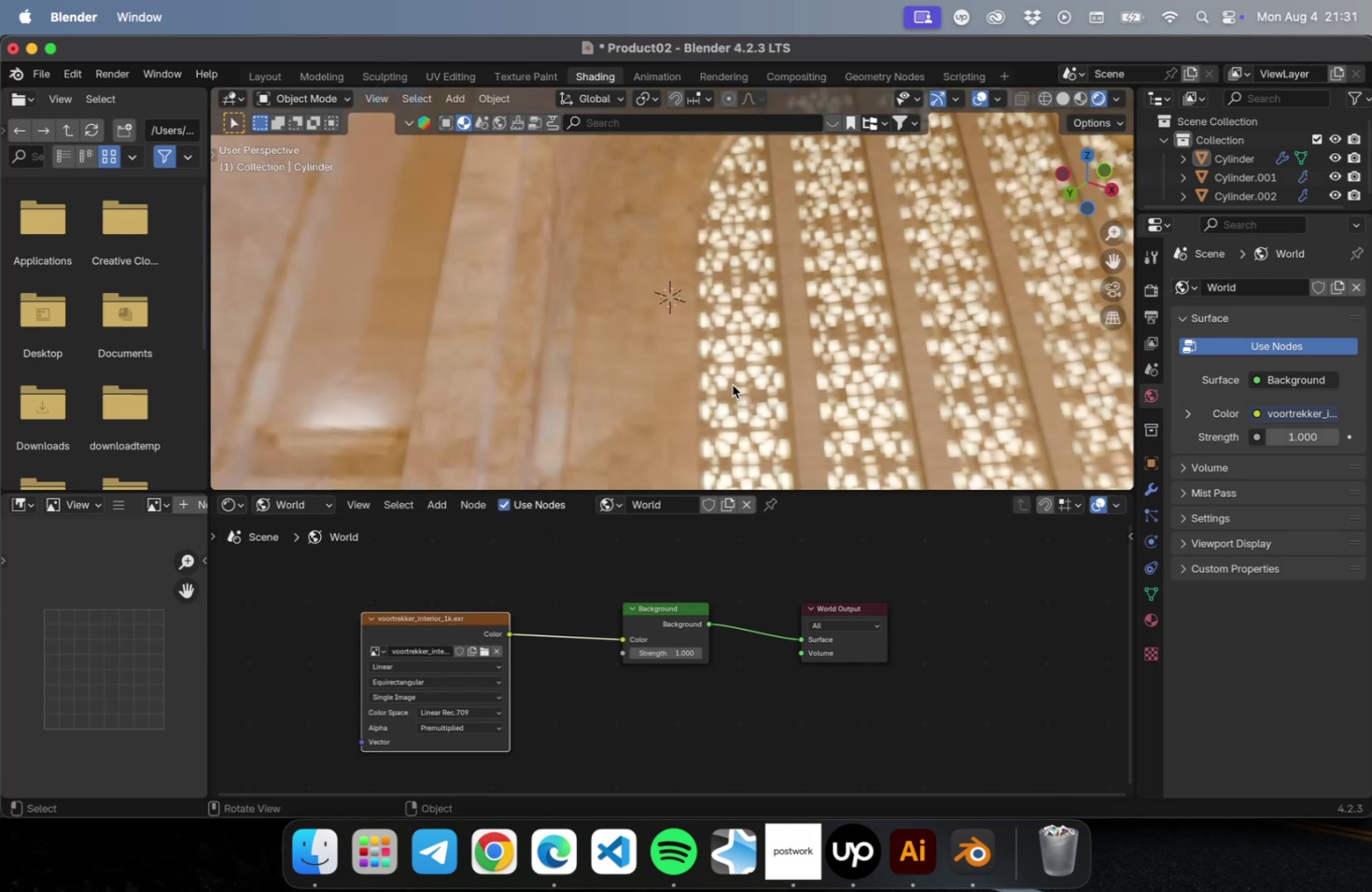 
key(NumpadDecimal)
 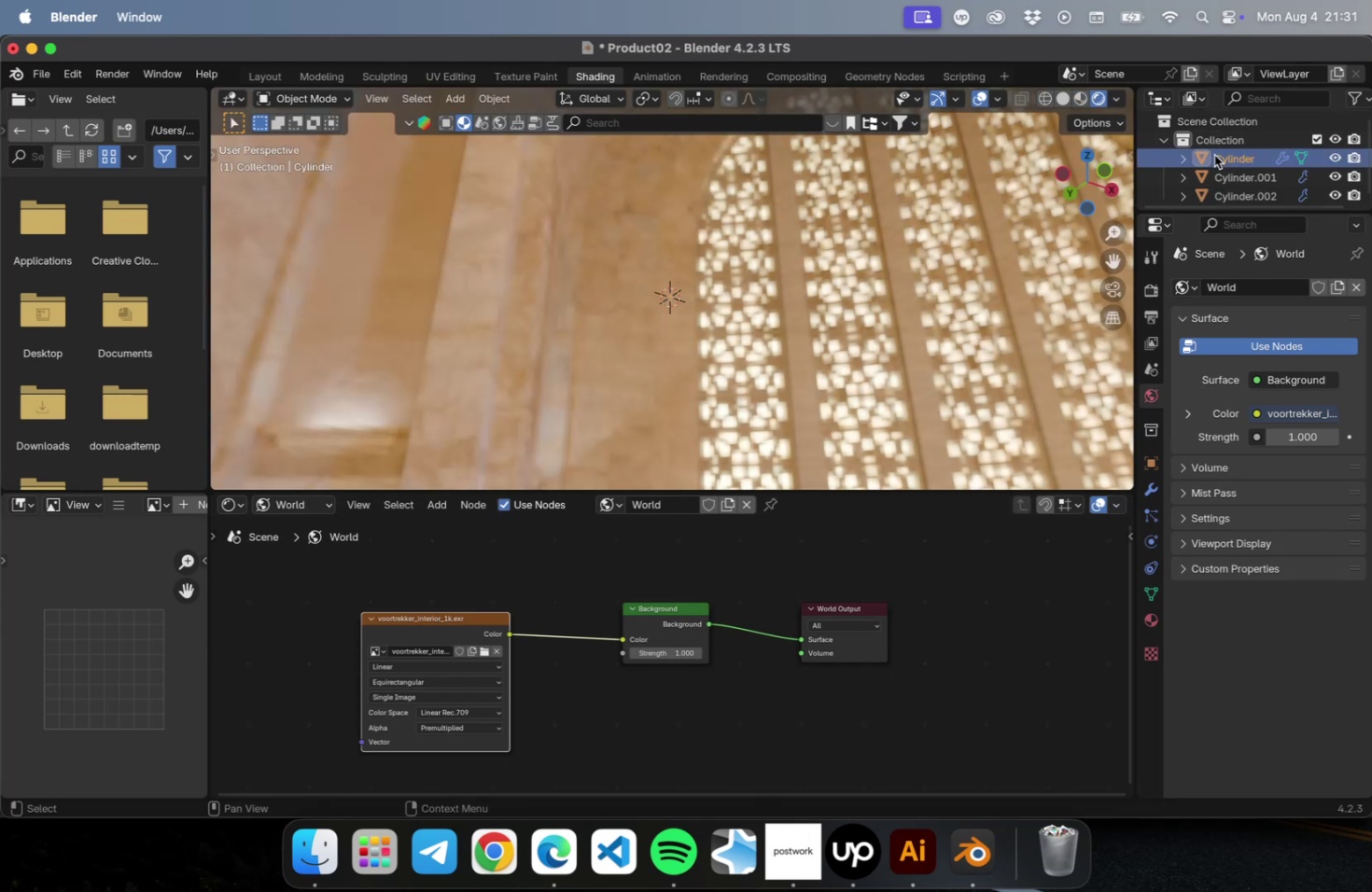 
key(NumLock)
 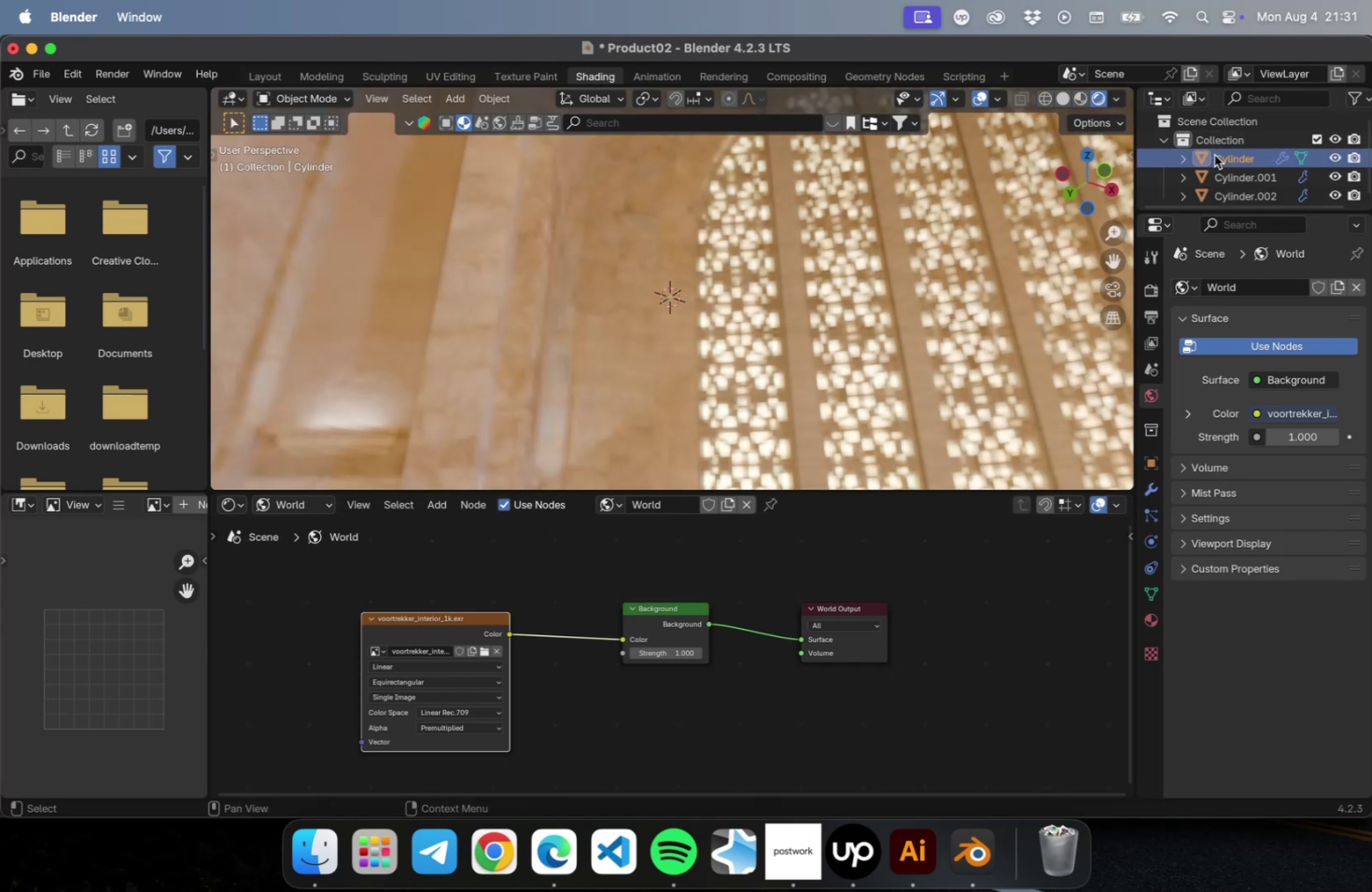 
key(NumpadDecimal)
 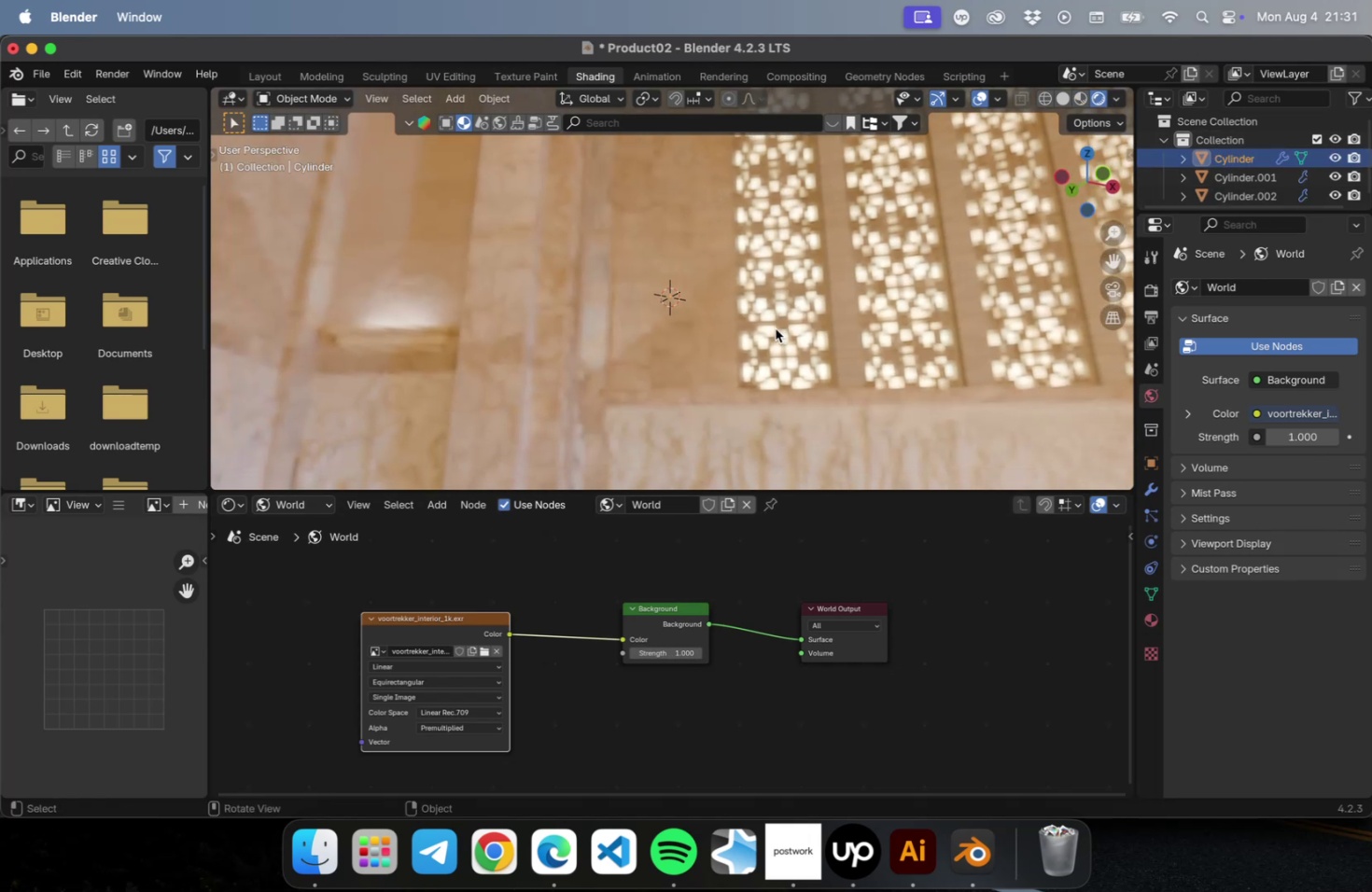 
key(NumLock)
 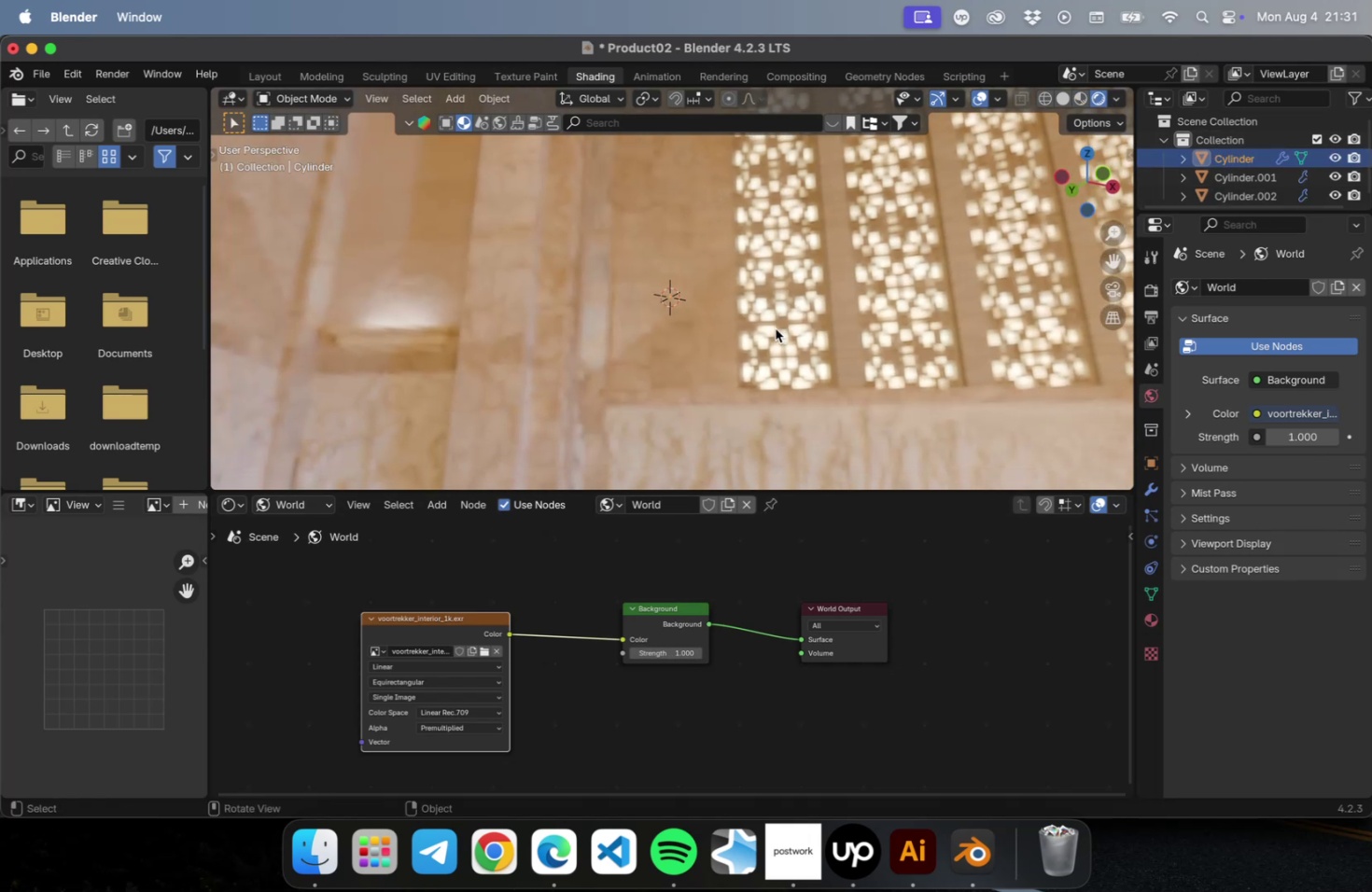 
key(NumpadDecimal)
 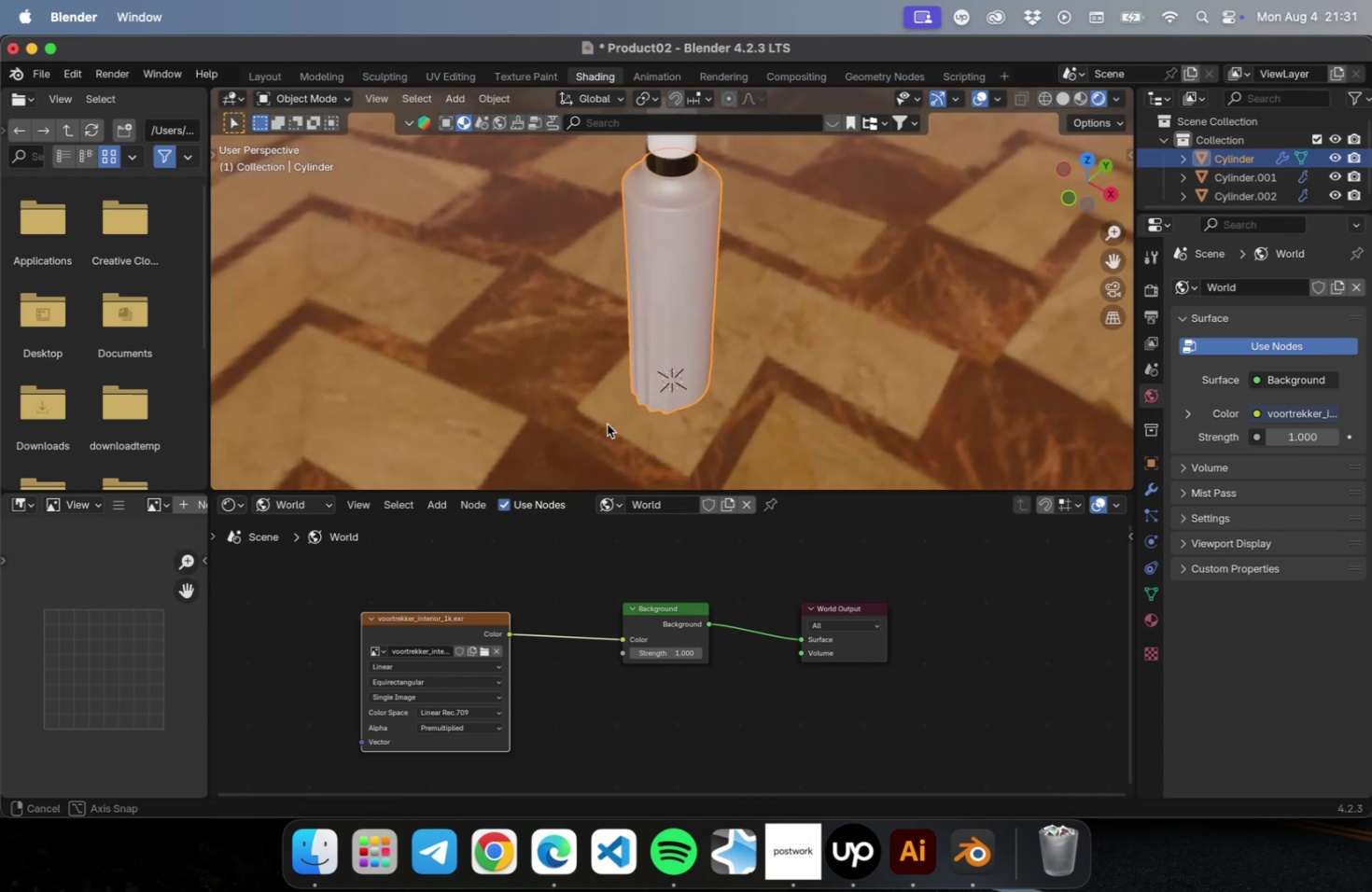 
hold_key(key=ShiftLeft, duration=0.49)
 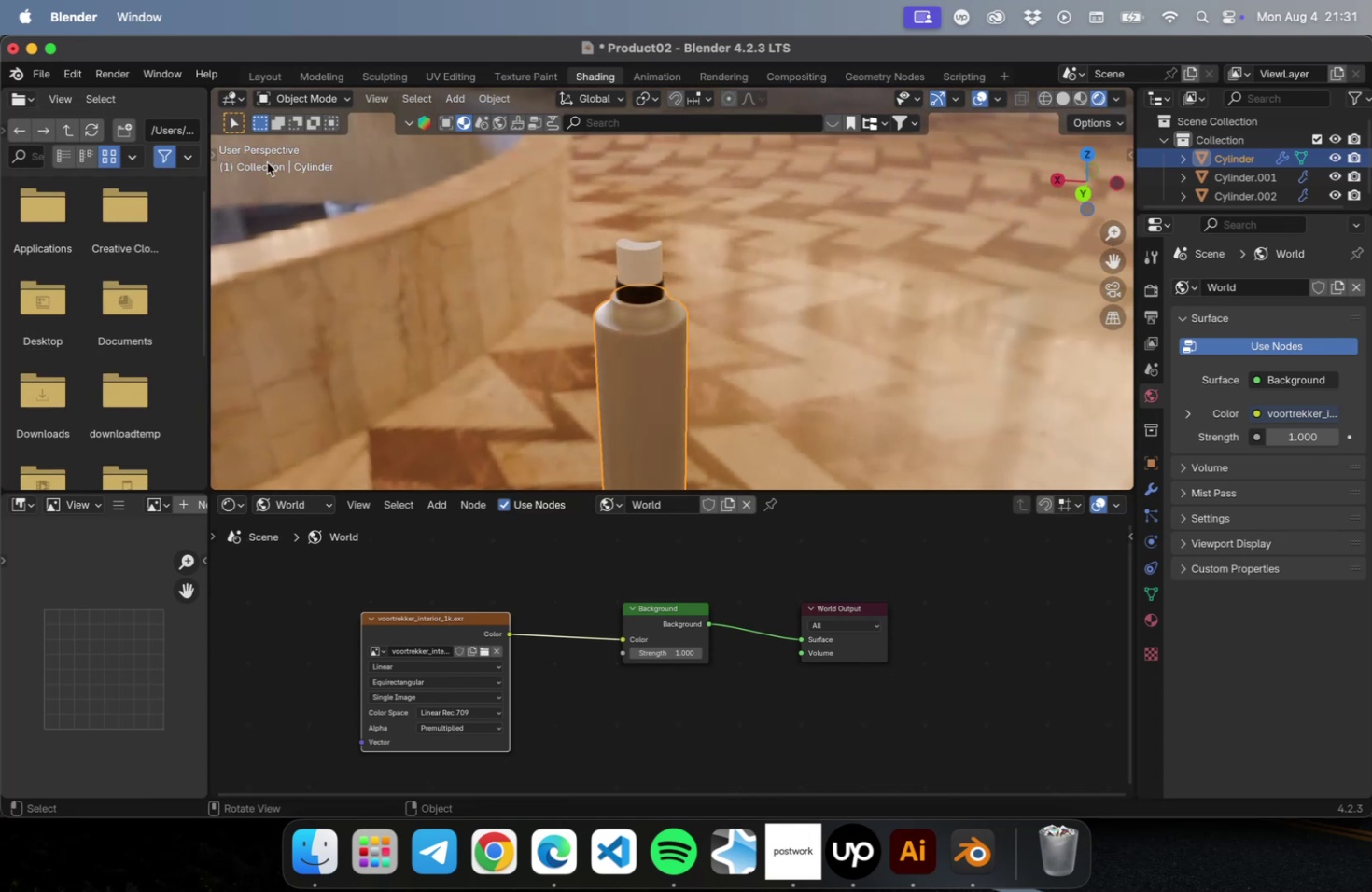 
left_click([283, 84])
 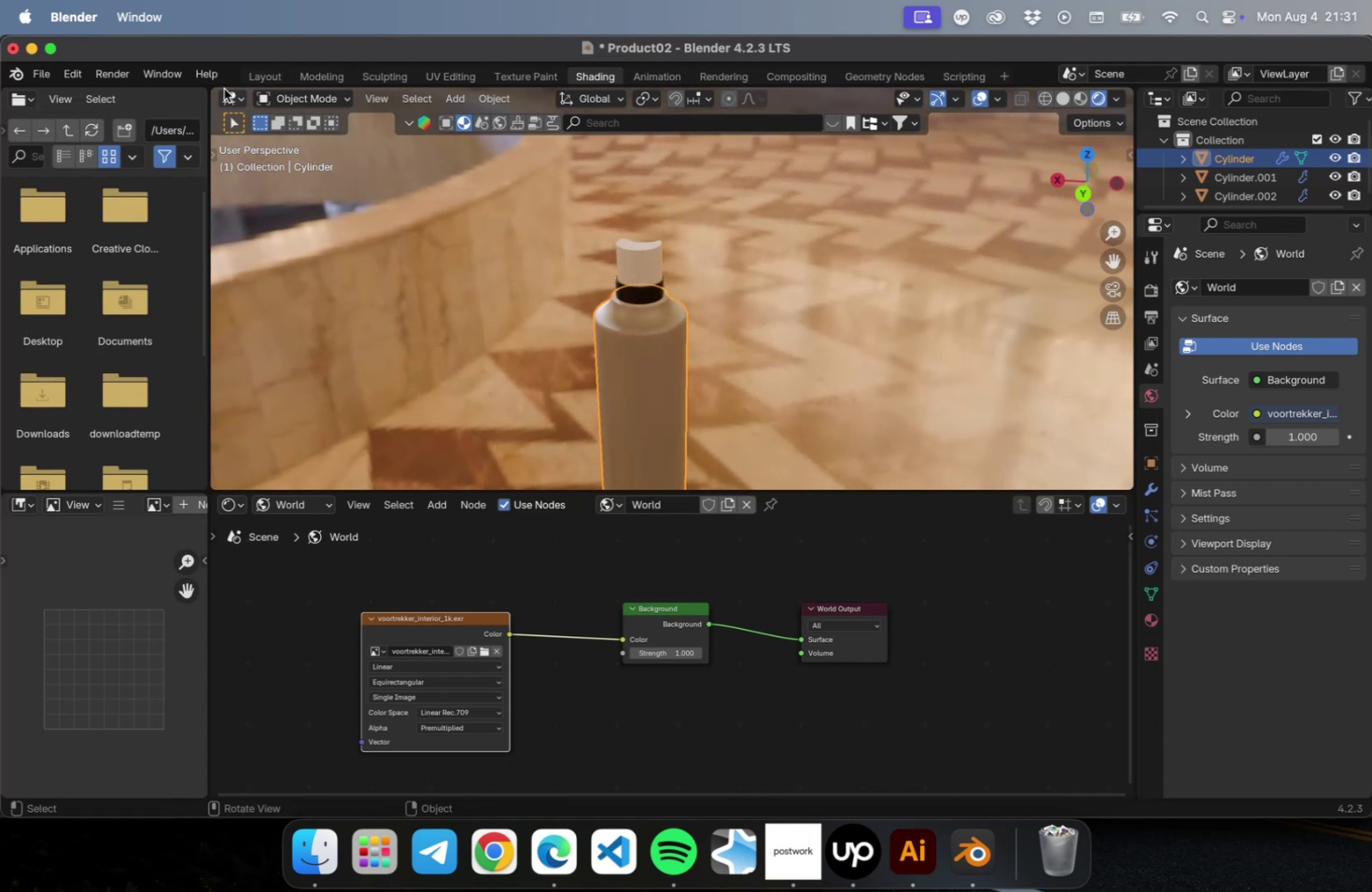 
left_click([246, 80])
 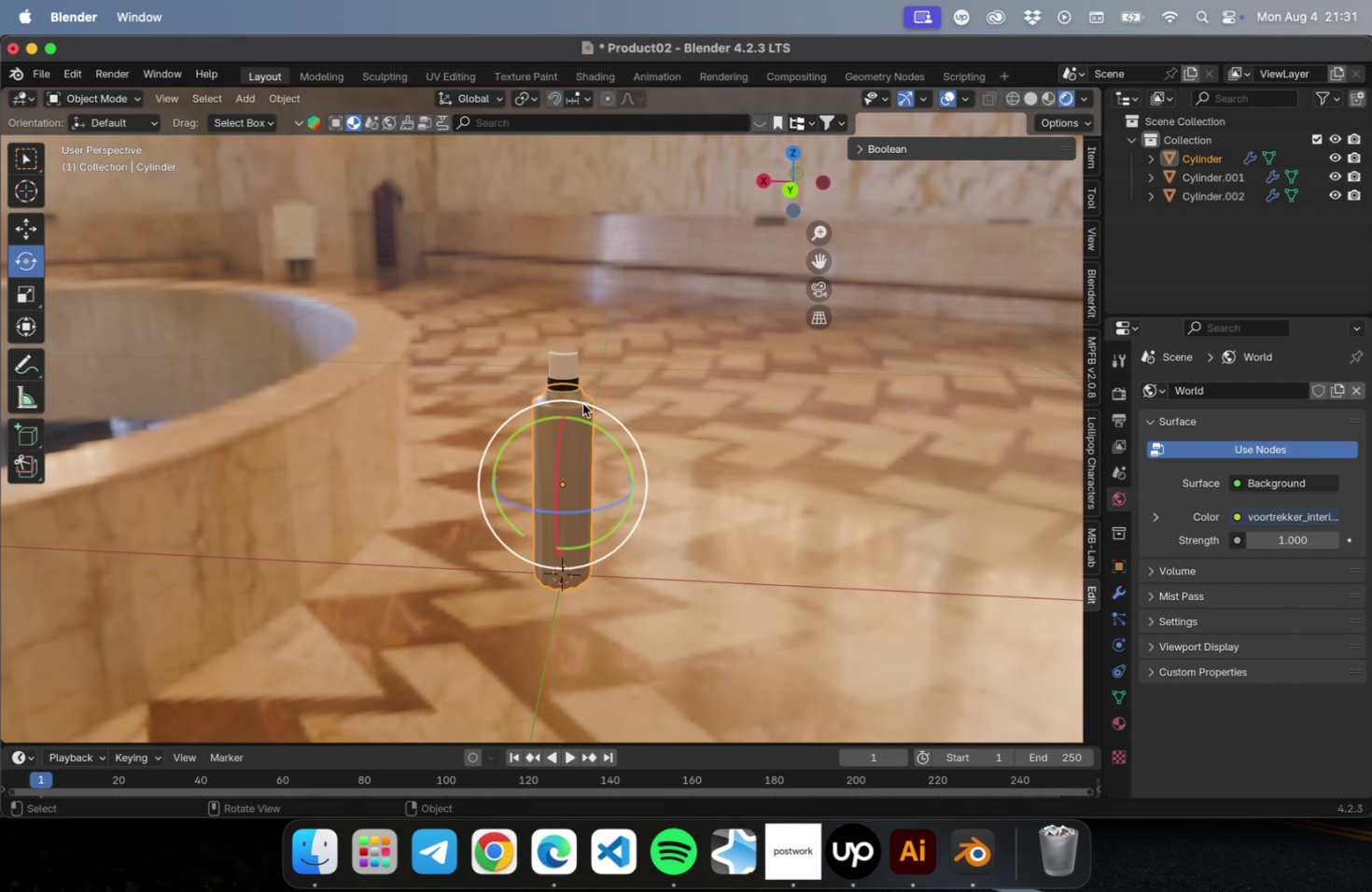 
scroll: coordinate [581, 400], scroll_direction: up, amount: 10.0
 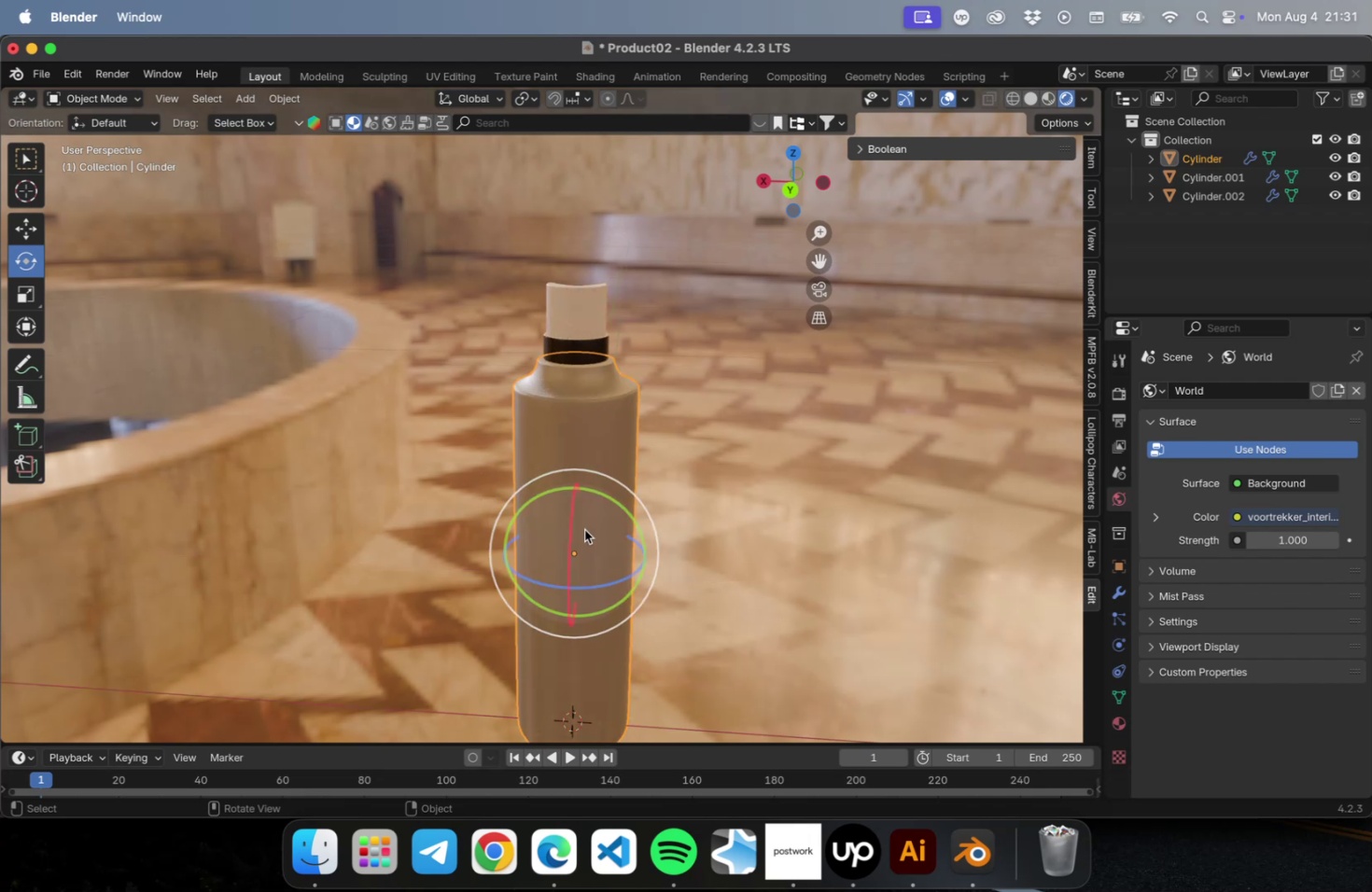 
hold_key(key=ShiftLeft, duration=0.34)
 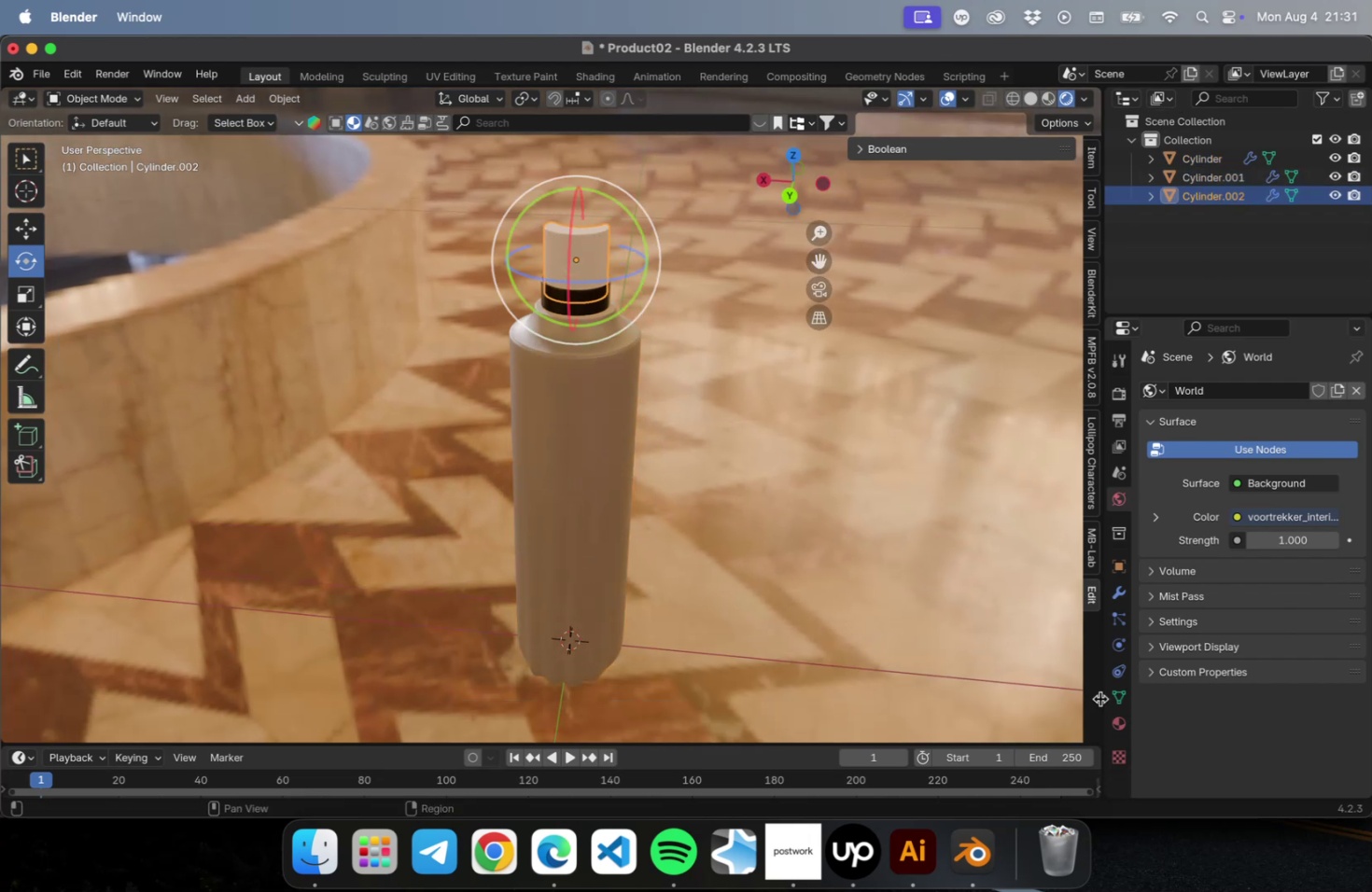 
wait(6.4)
 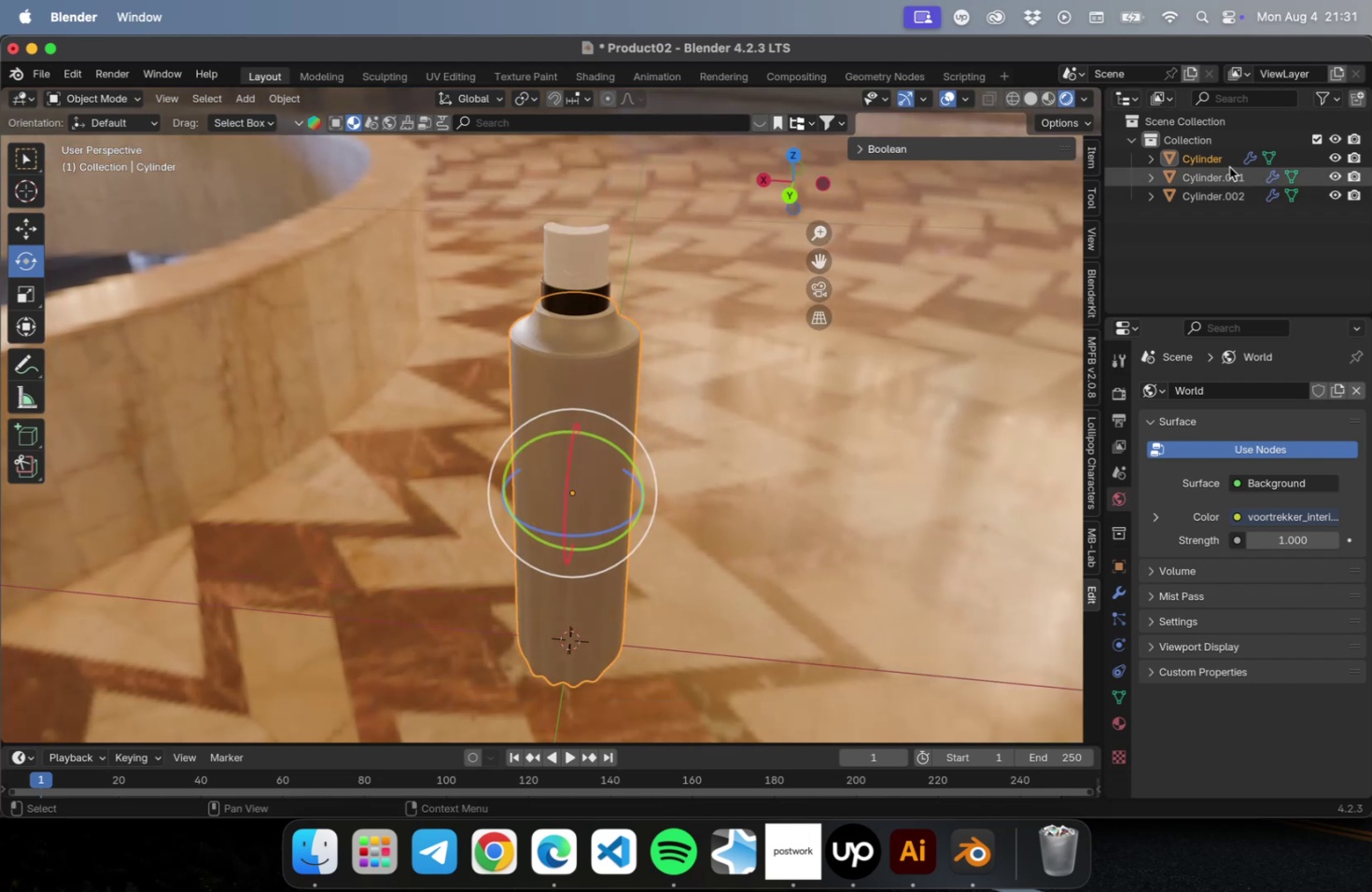 
mouse_move([1149, 471])
 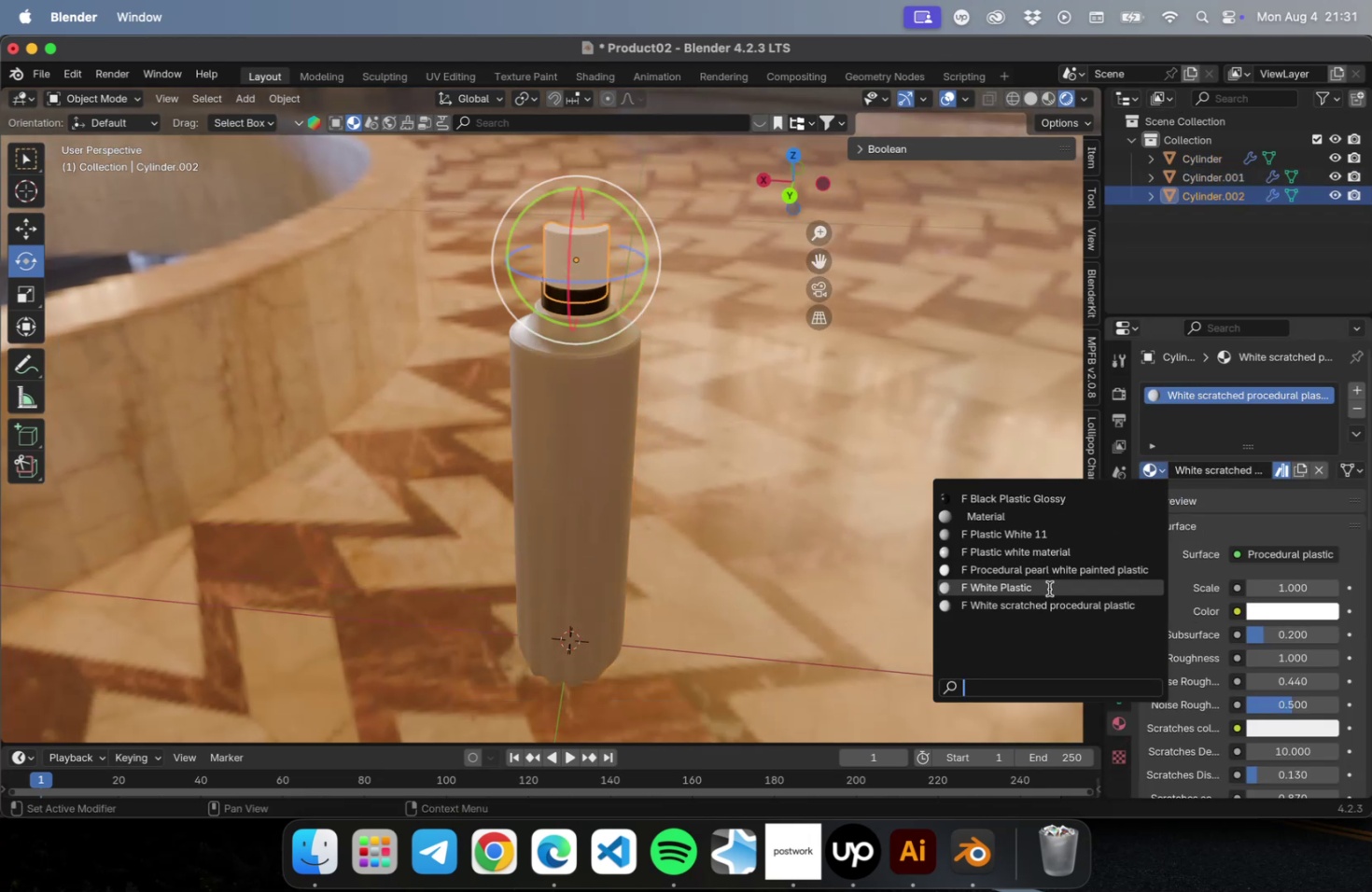 
left_click([1048, 588])
 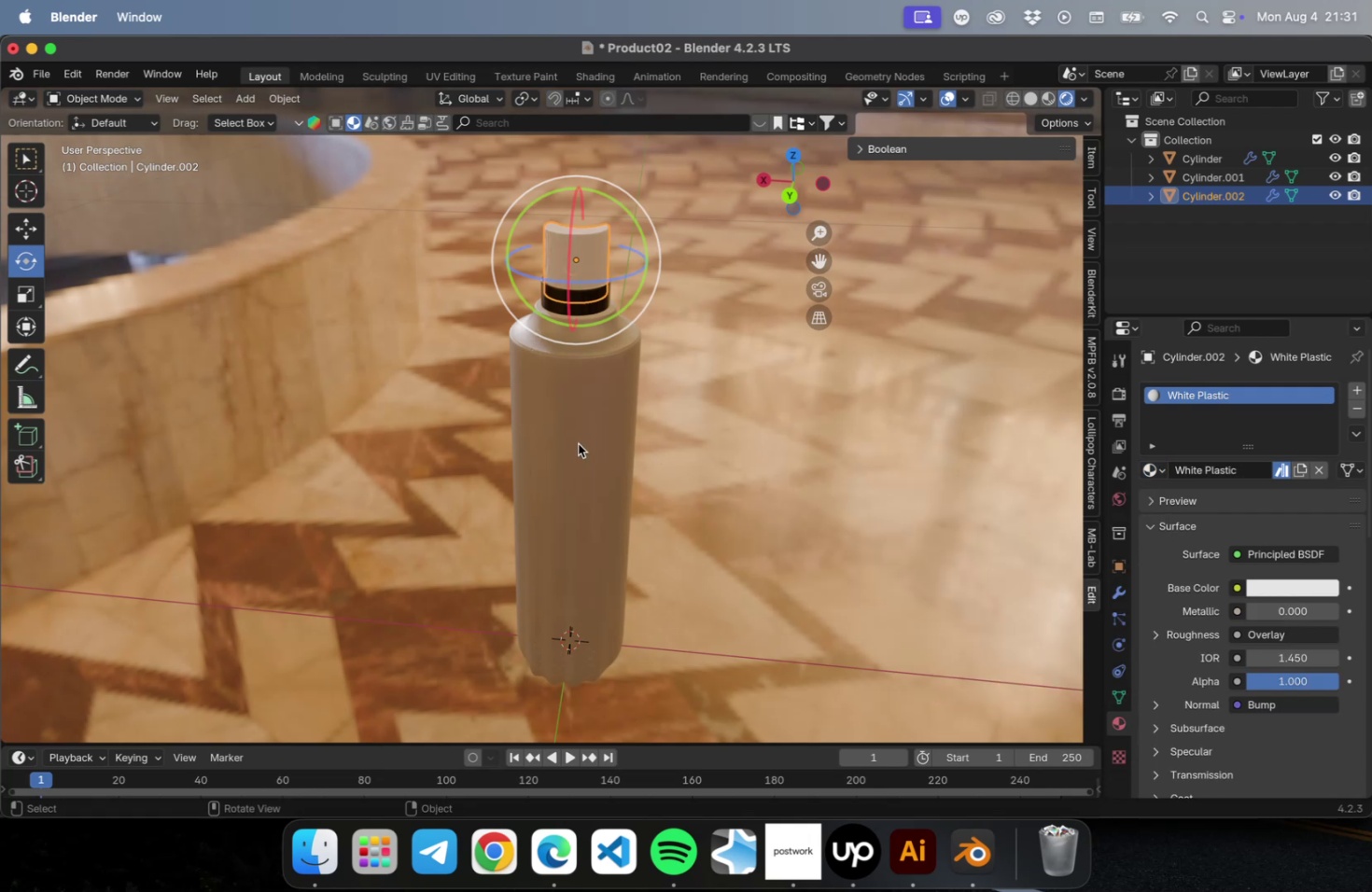 
left_click([578, 443])
 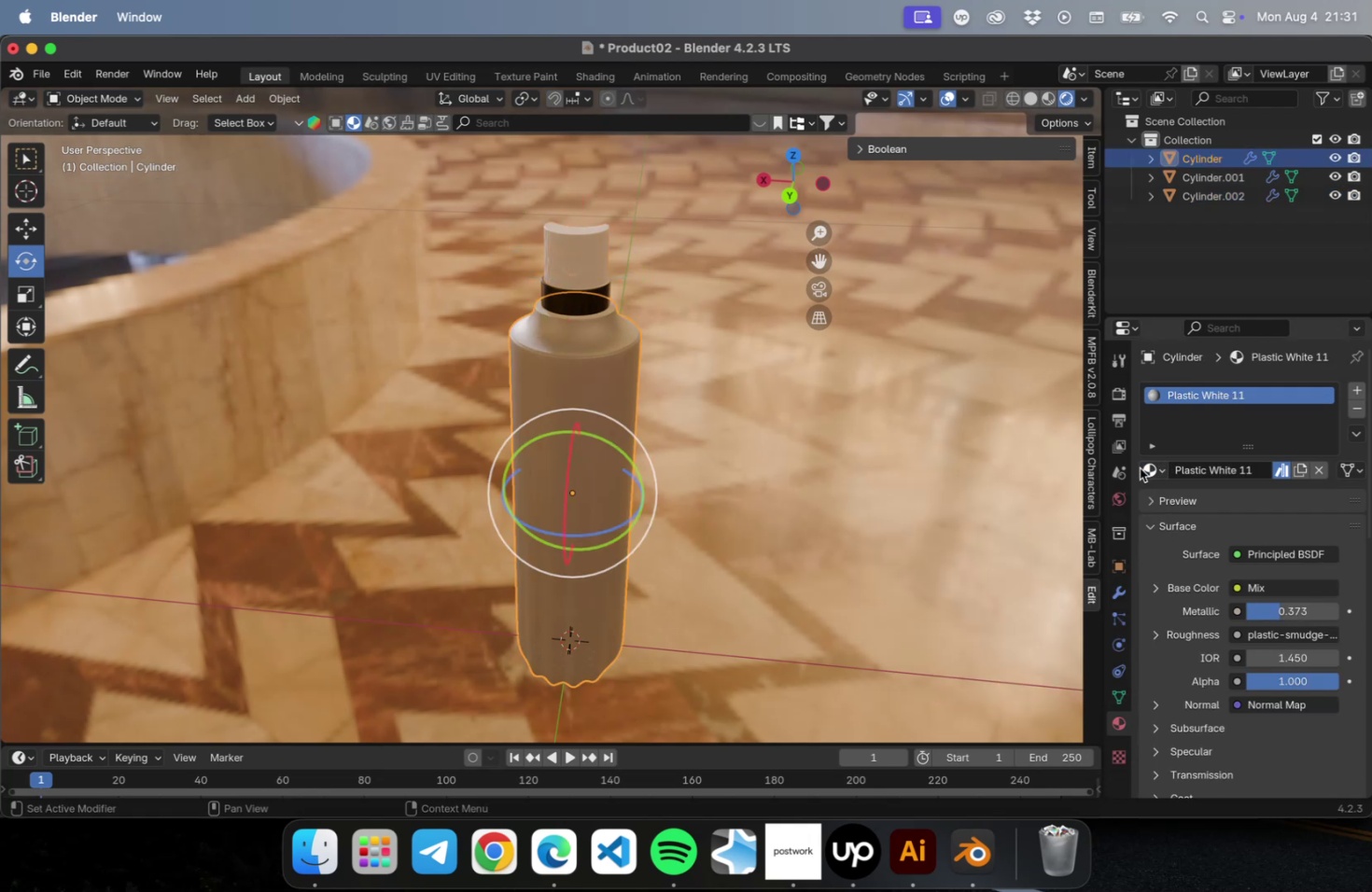 
left_click([597, 256])
 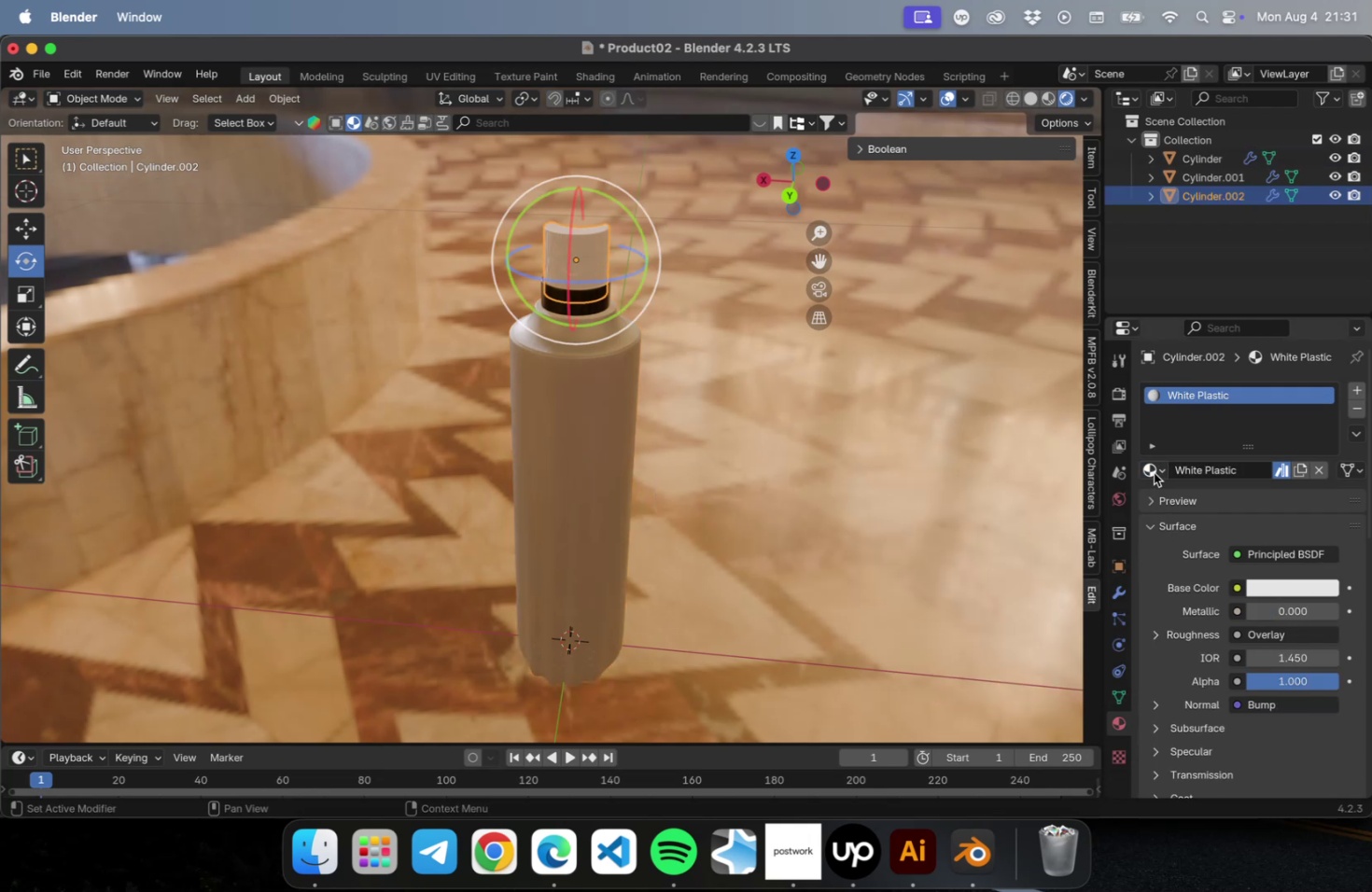 
left_click([1153, 472])
 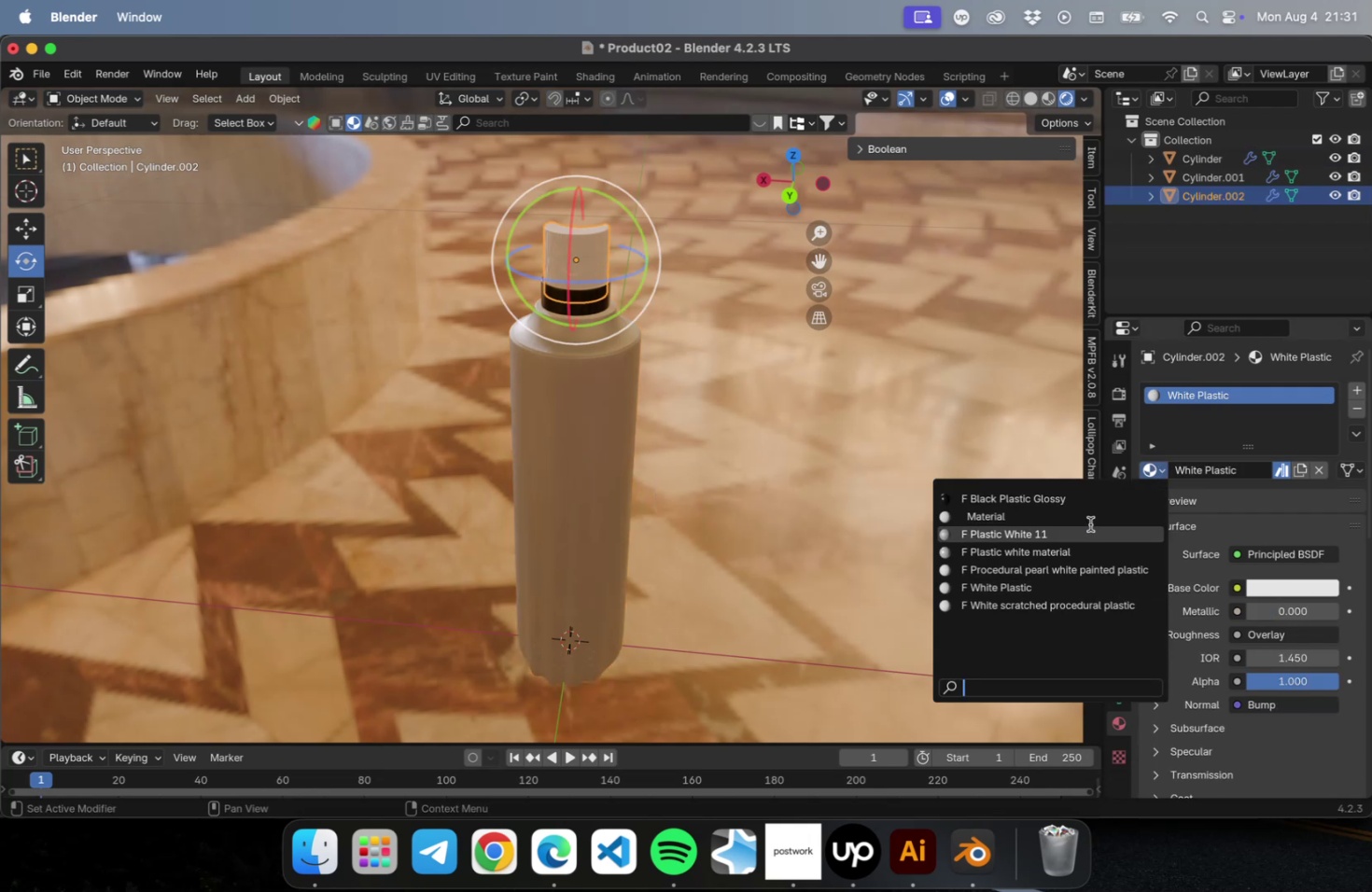 
left_click([1088, 525])
 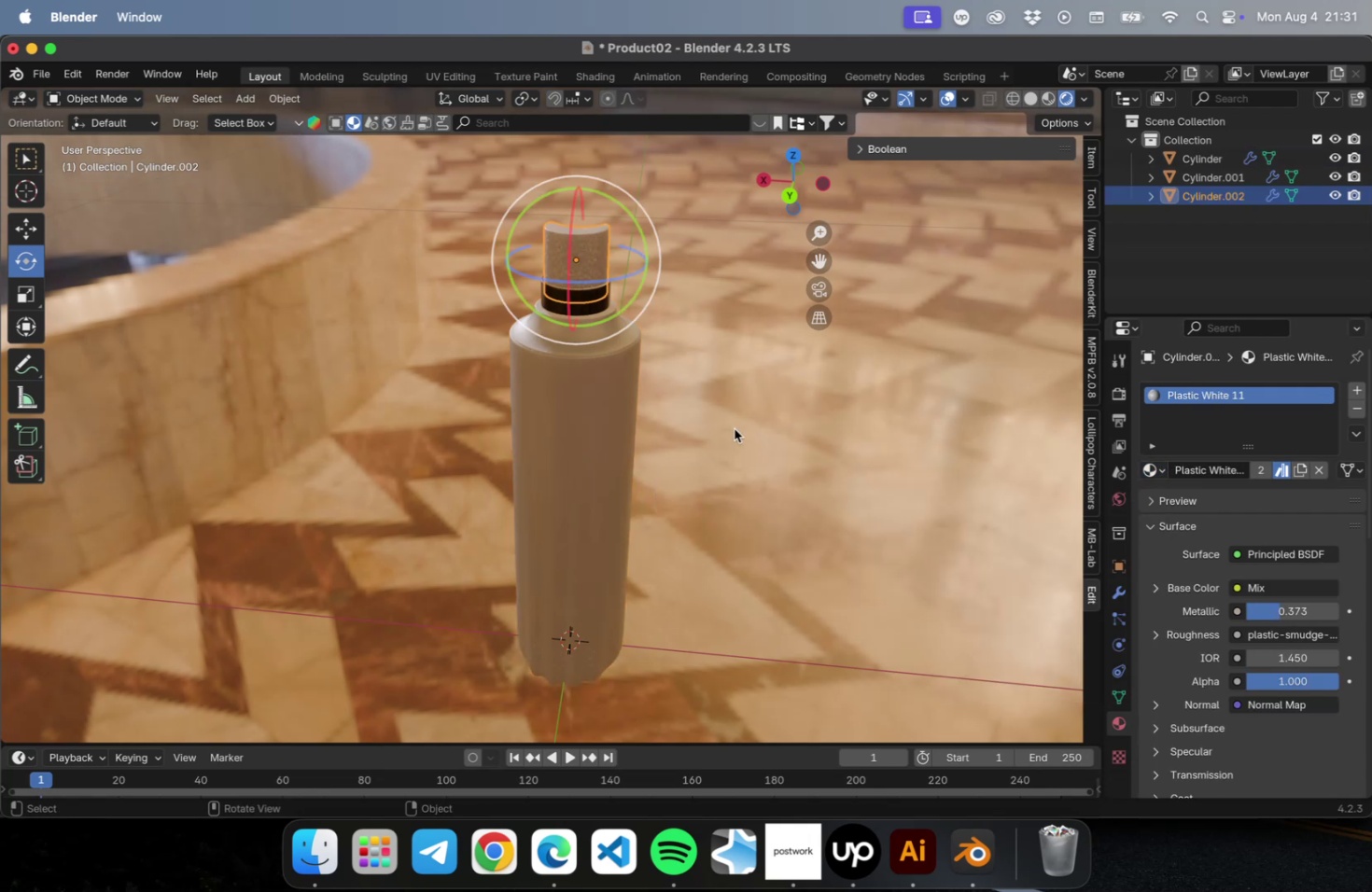 
left_click([733, 428])
 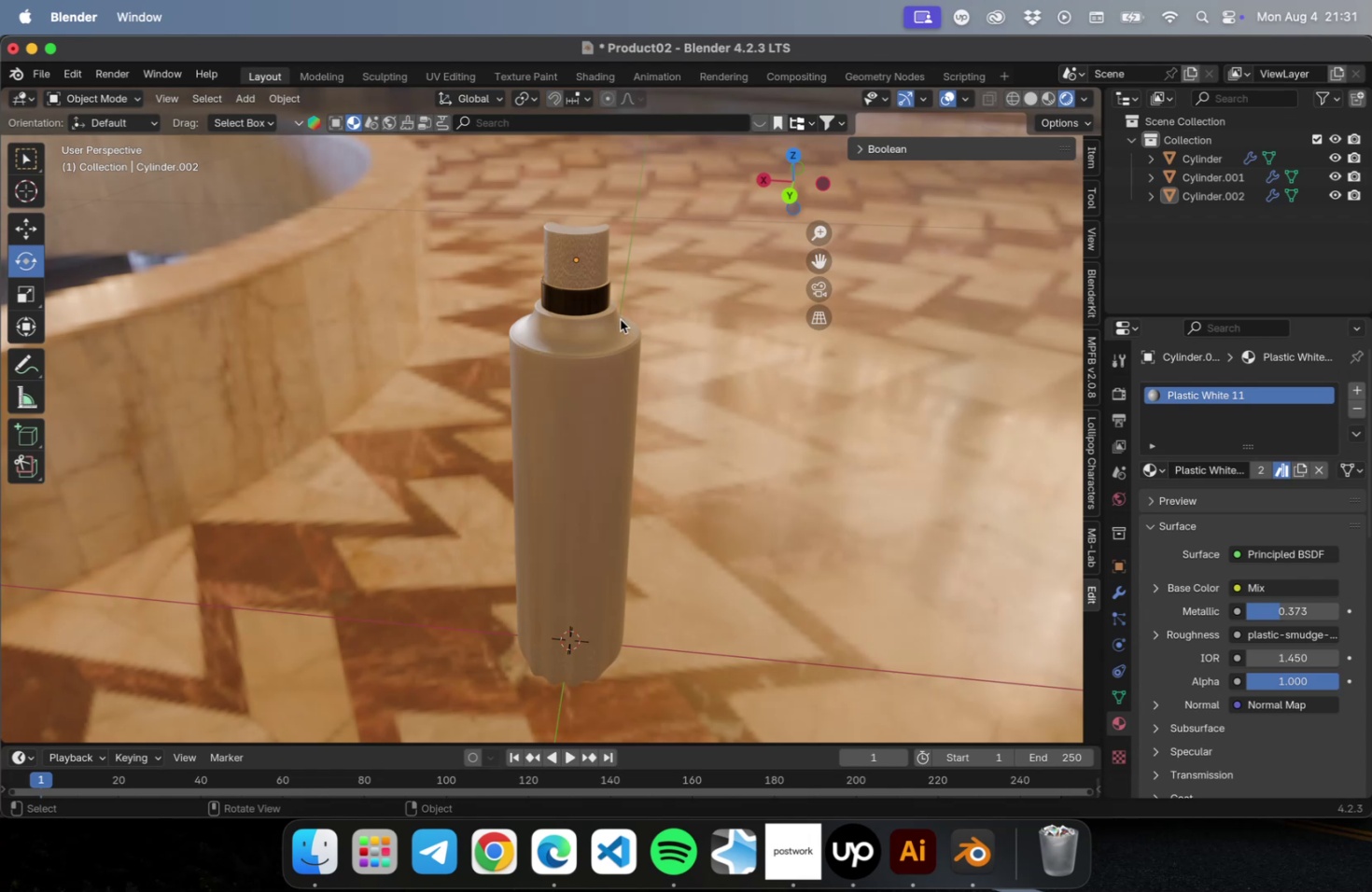 
scroll: coordinate [579, 235], scroll_direction: up, amount: 9.0
 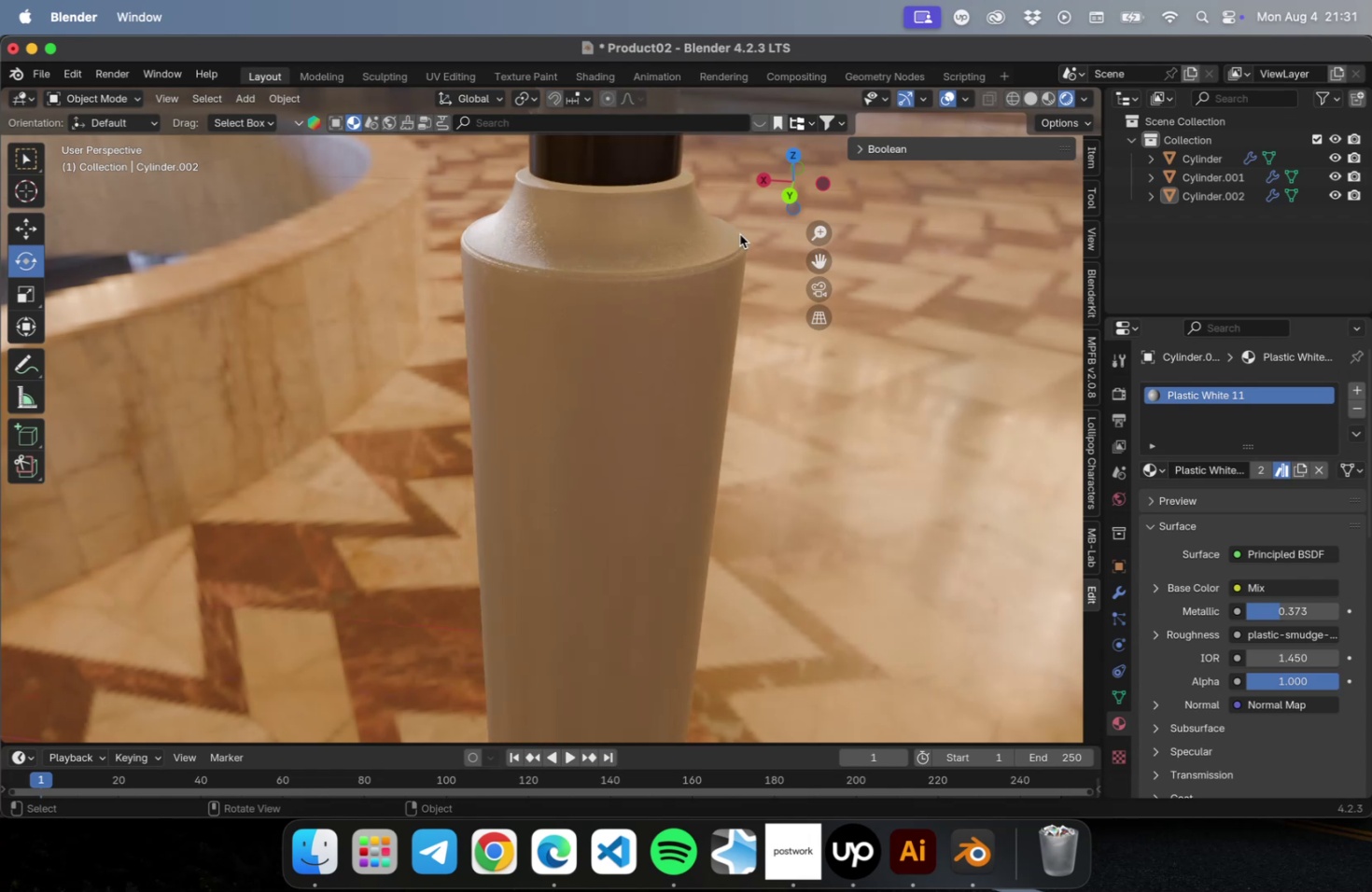 
hold_key(key=ShiftLeft, duration=0.62)
 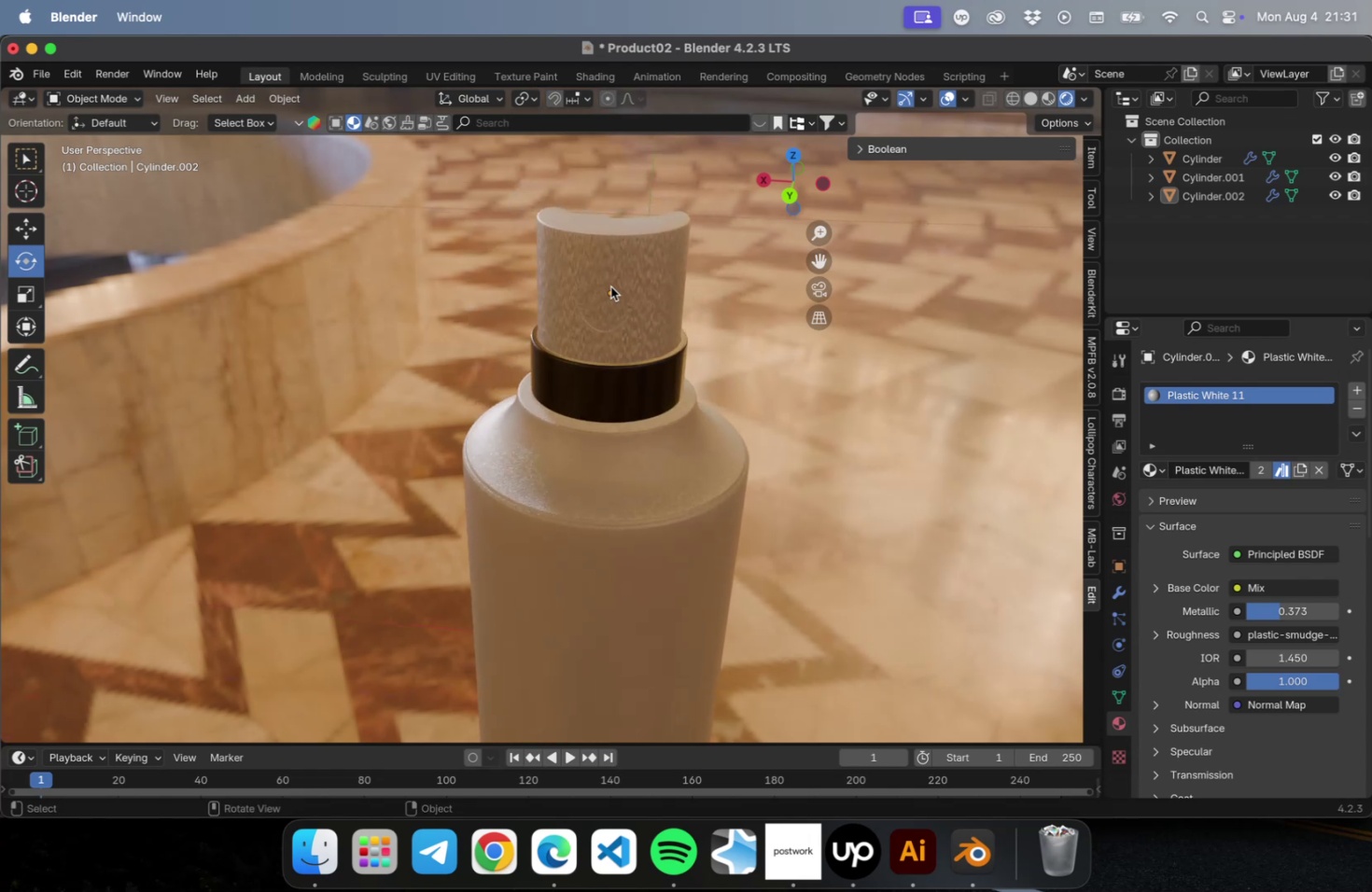 
left_click([610, 286])
 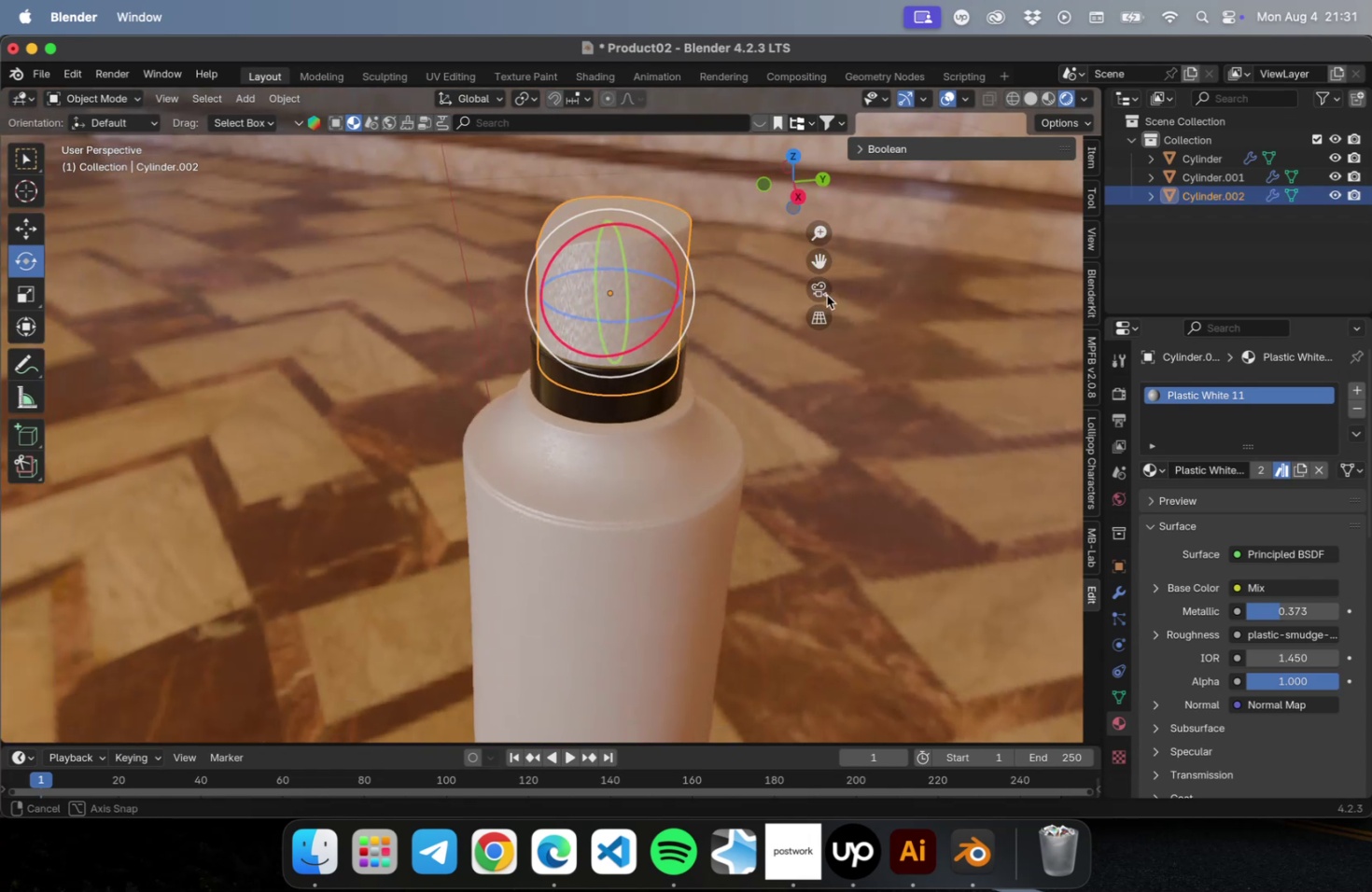 
scroll: coordinate [577, 279], scroll_direction: up, amount: 16.0
 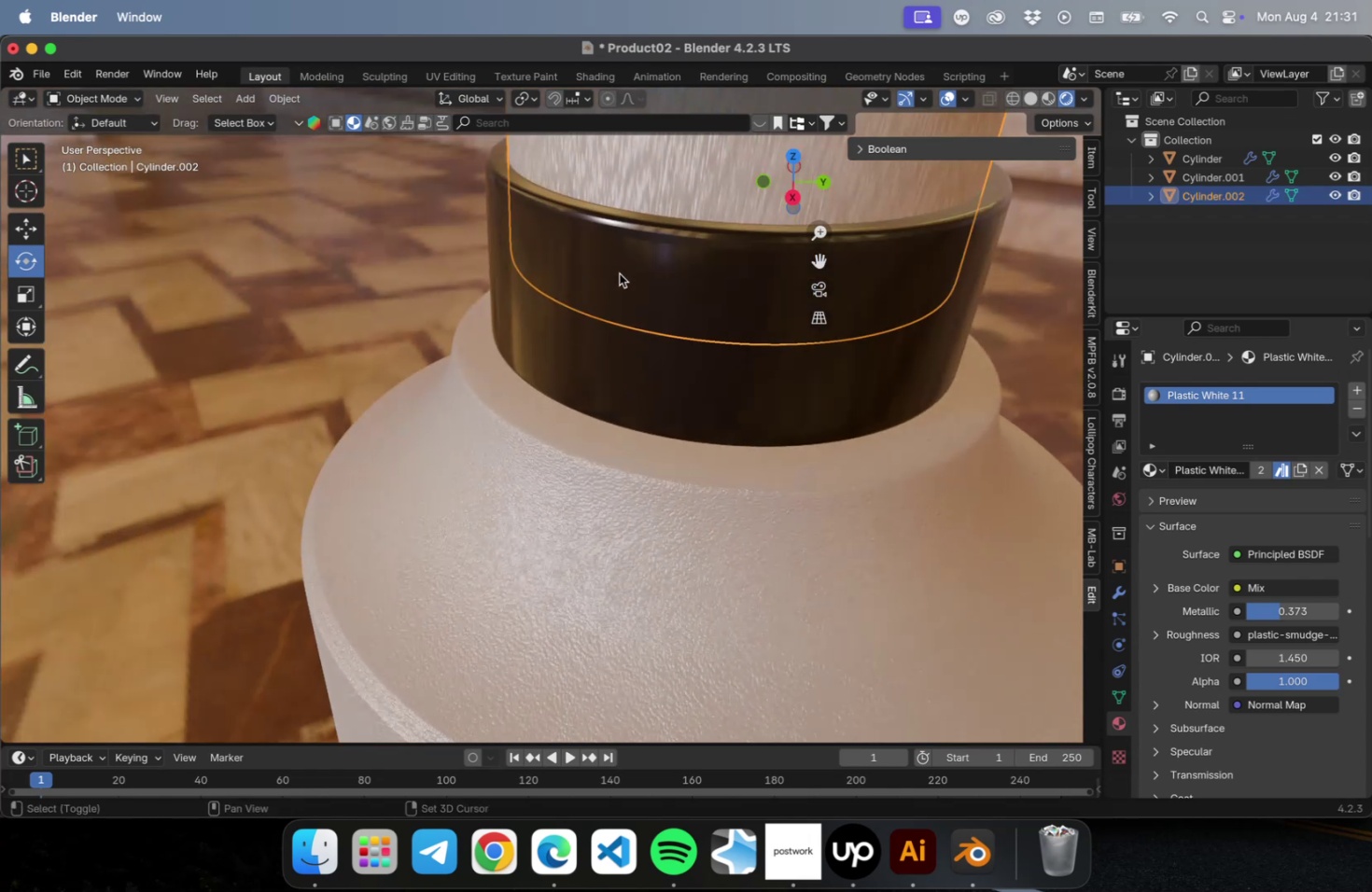 
hold_key(key=ShiftLeft, duration=0.72)
 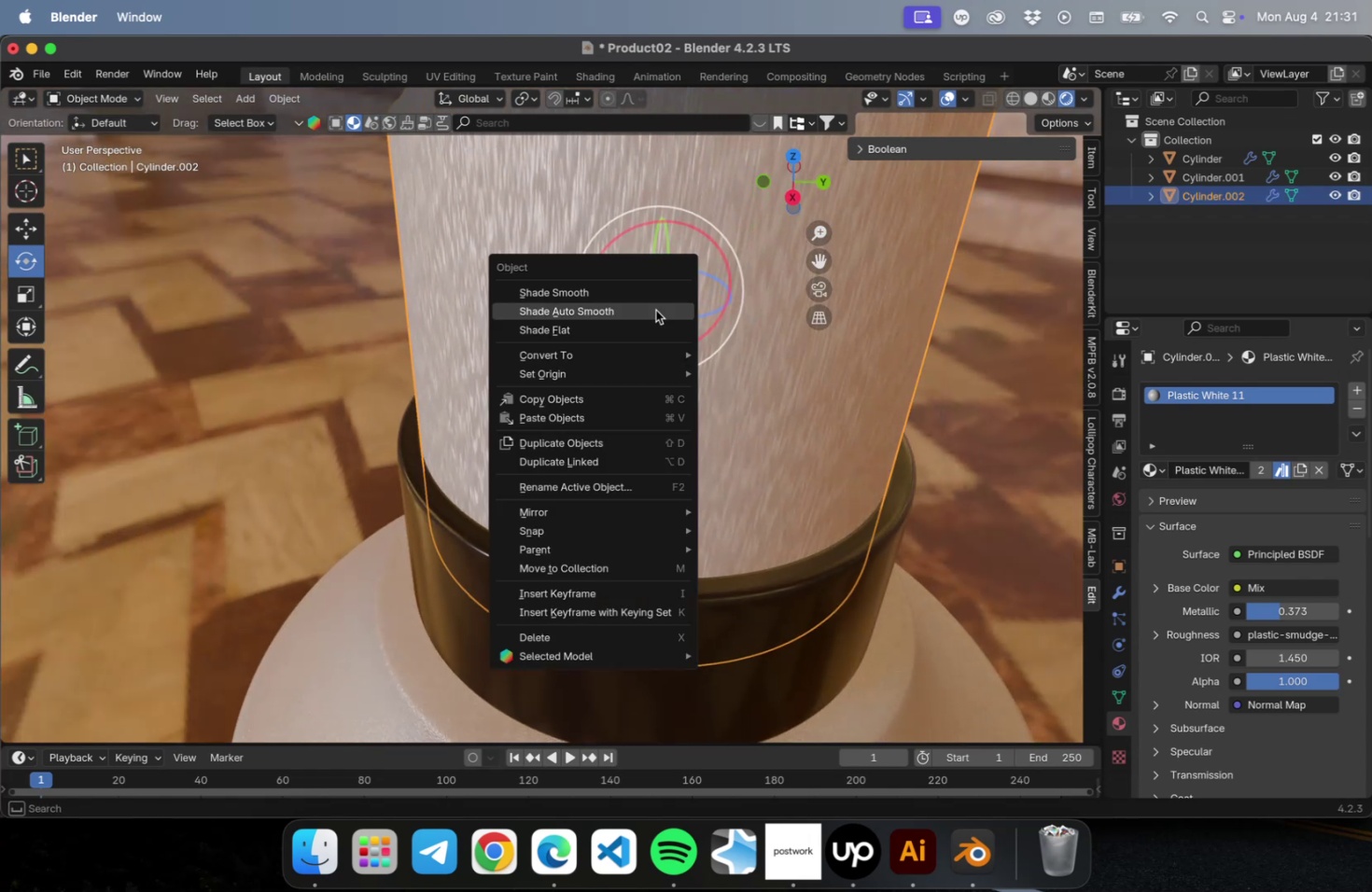 
right_click([655, 310])
 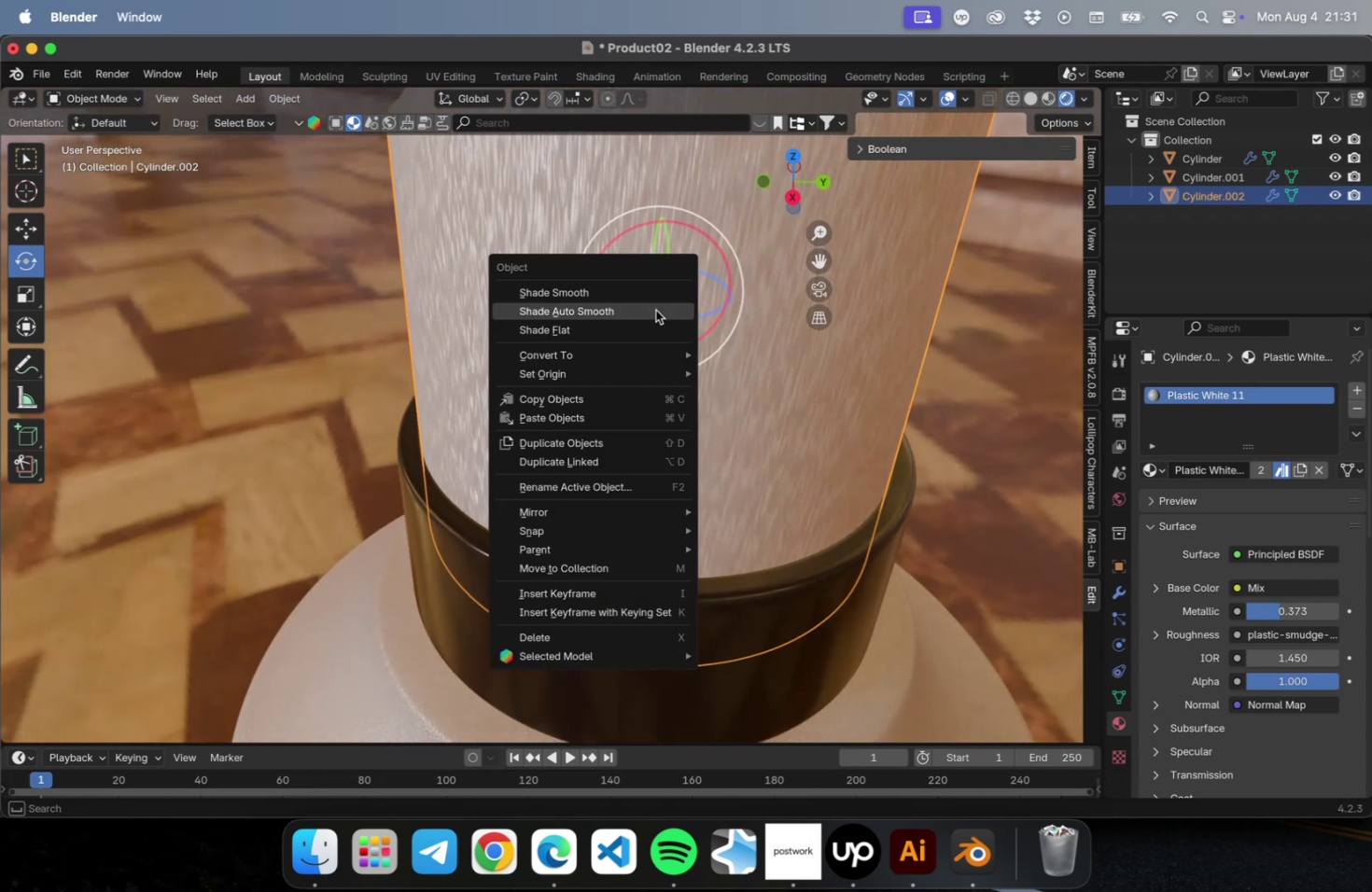 
left_click([655, 310])
 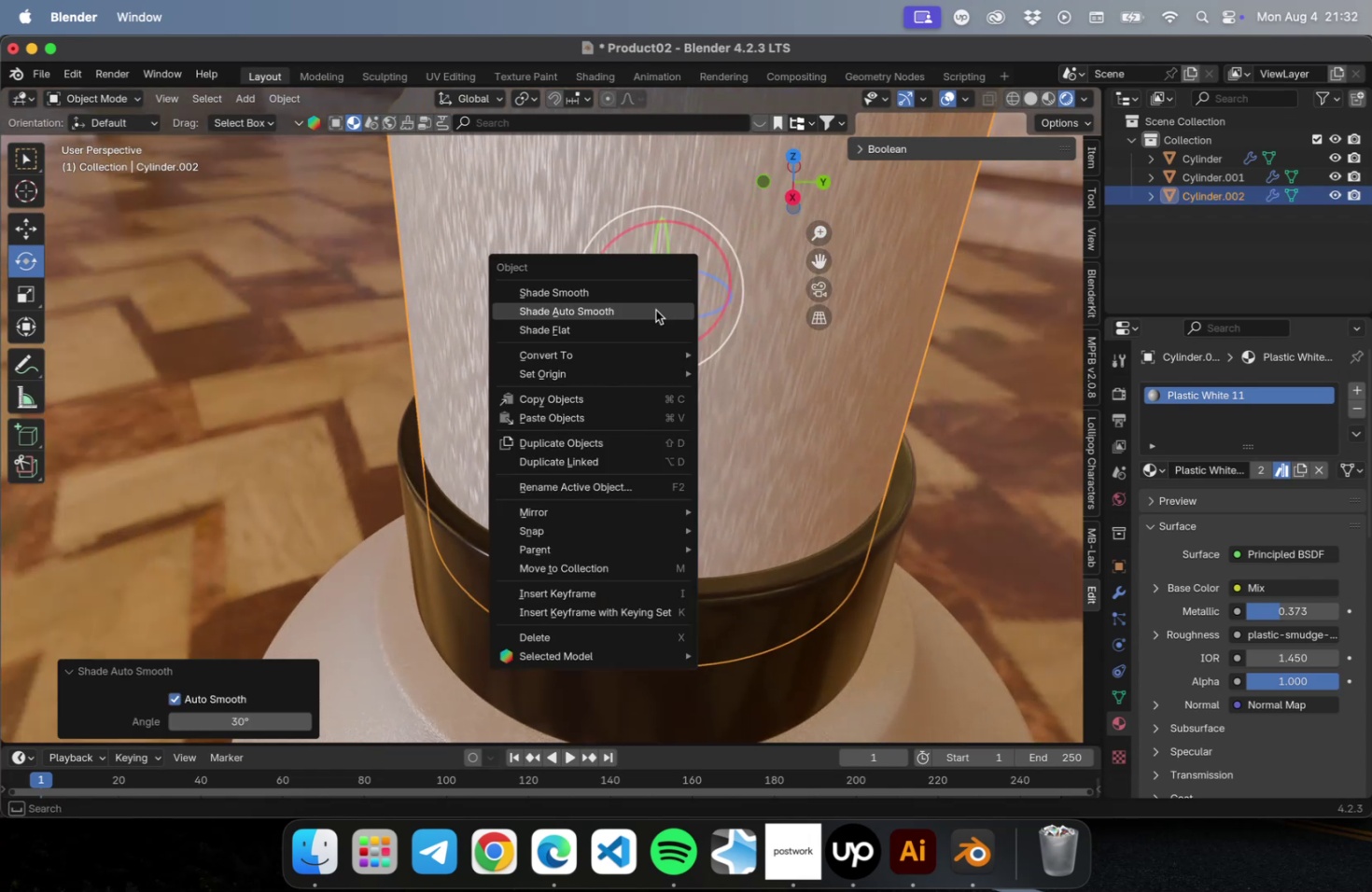 
right_click([655, 310])
 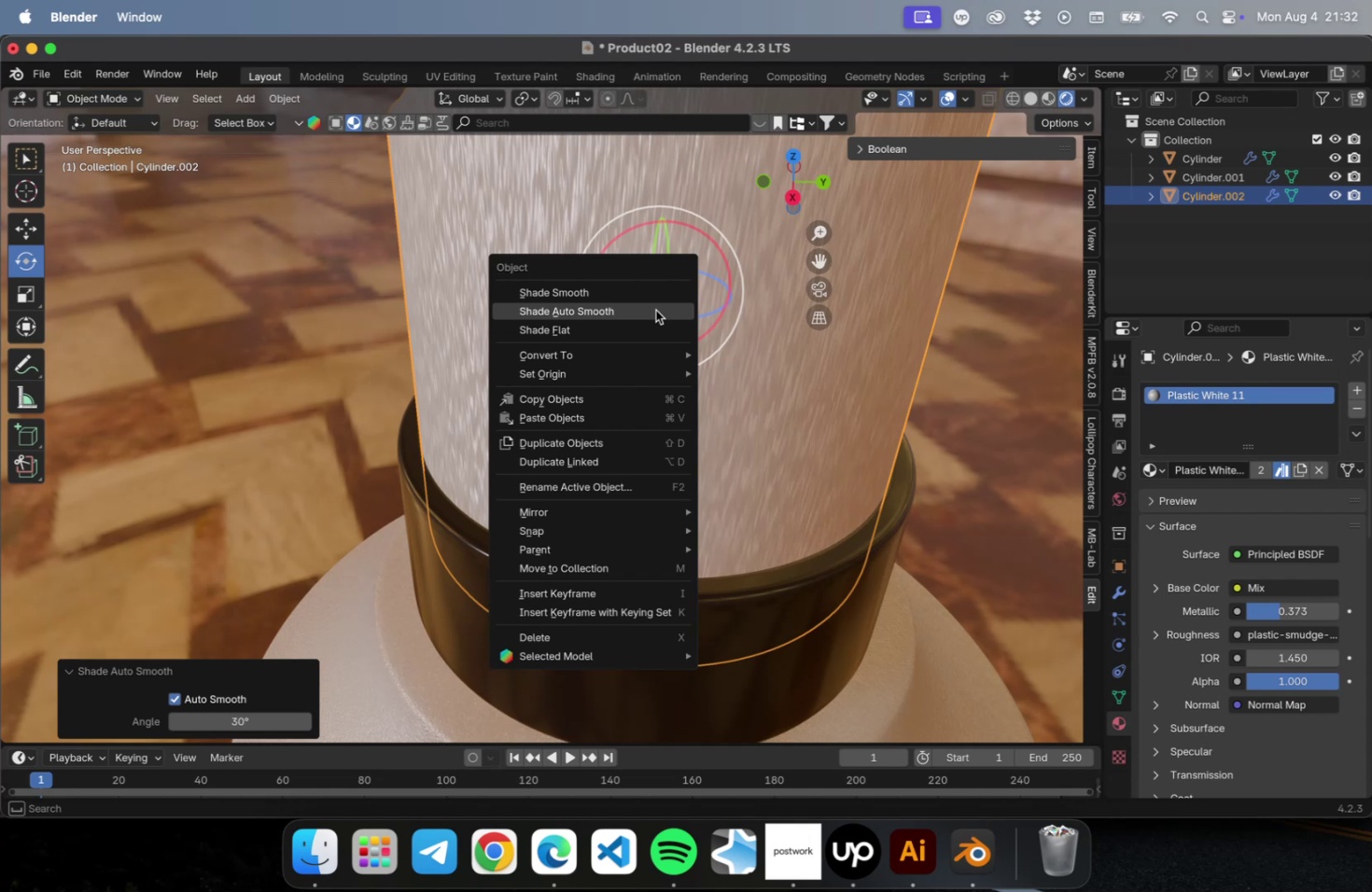 
key(Escape)
 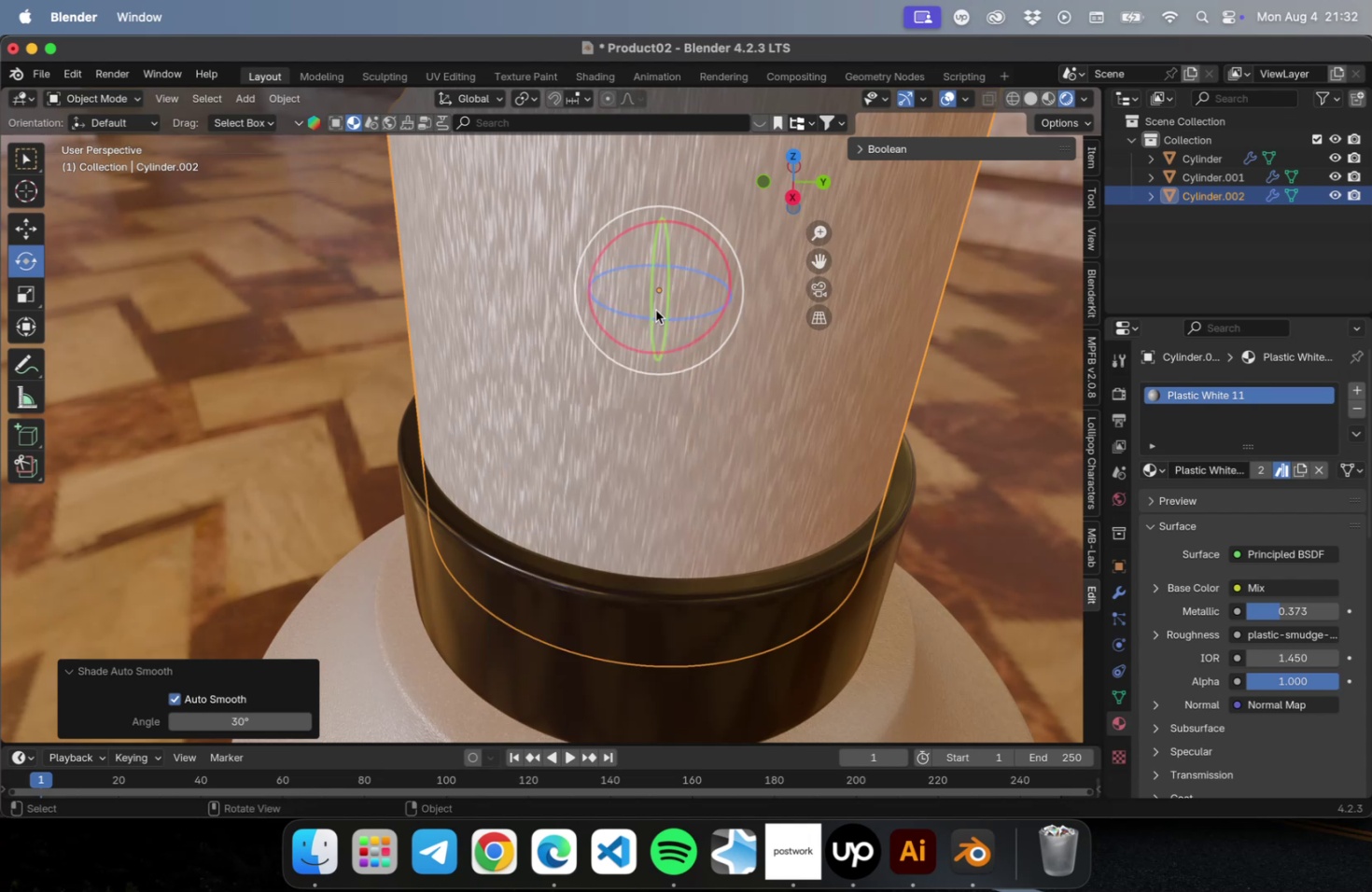 
key(A)
 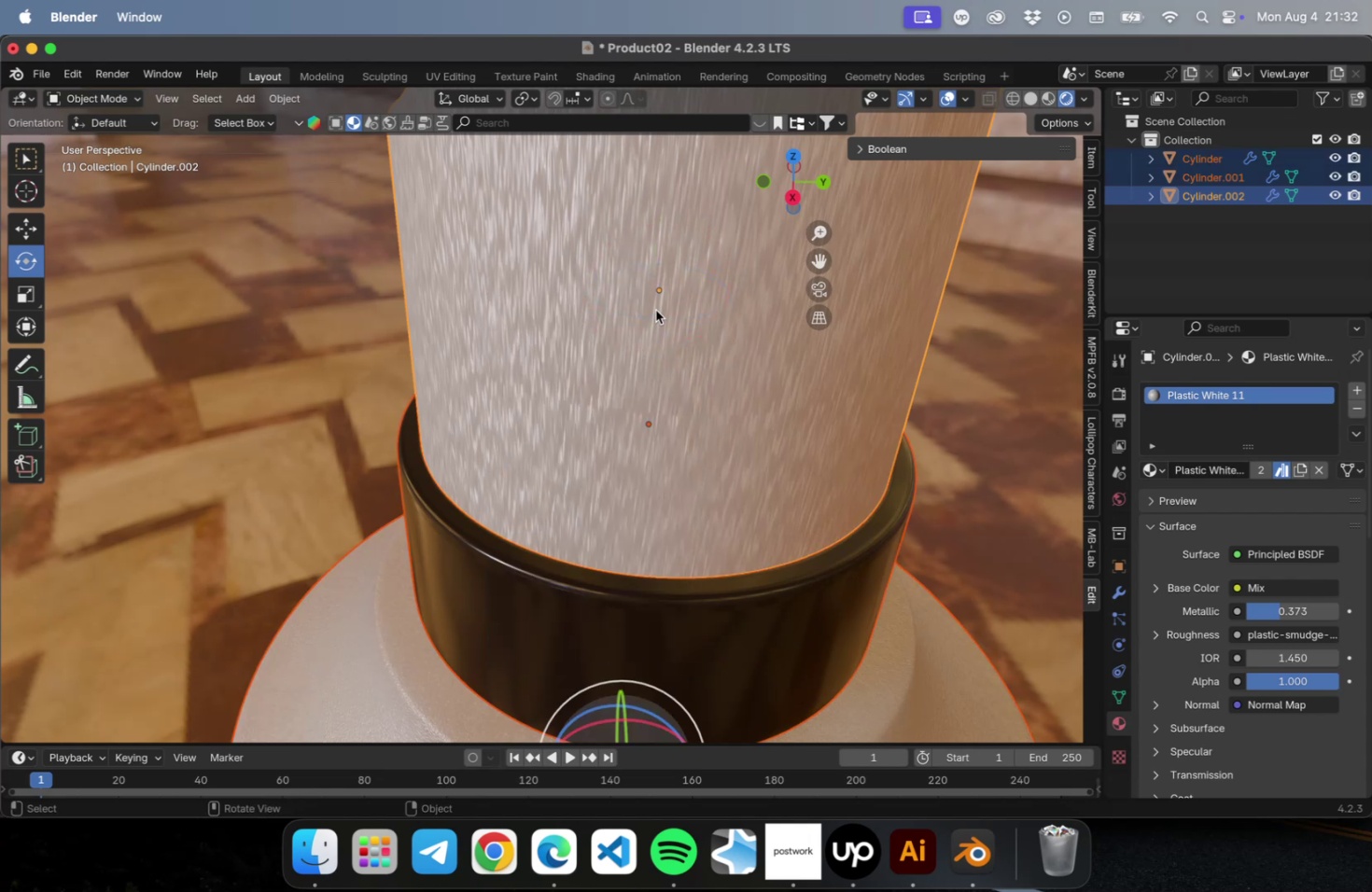 
key(Tab)
 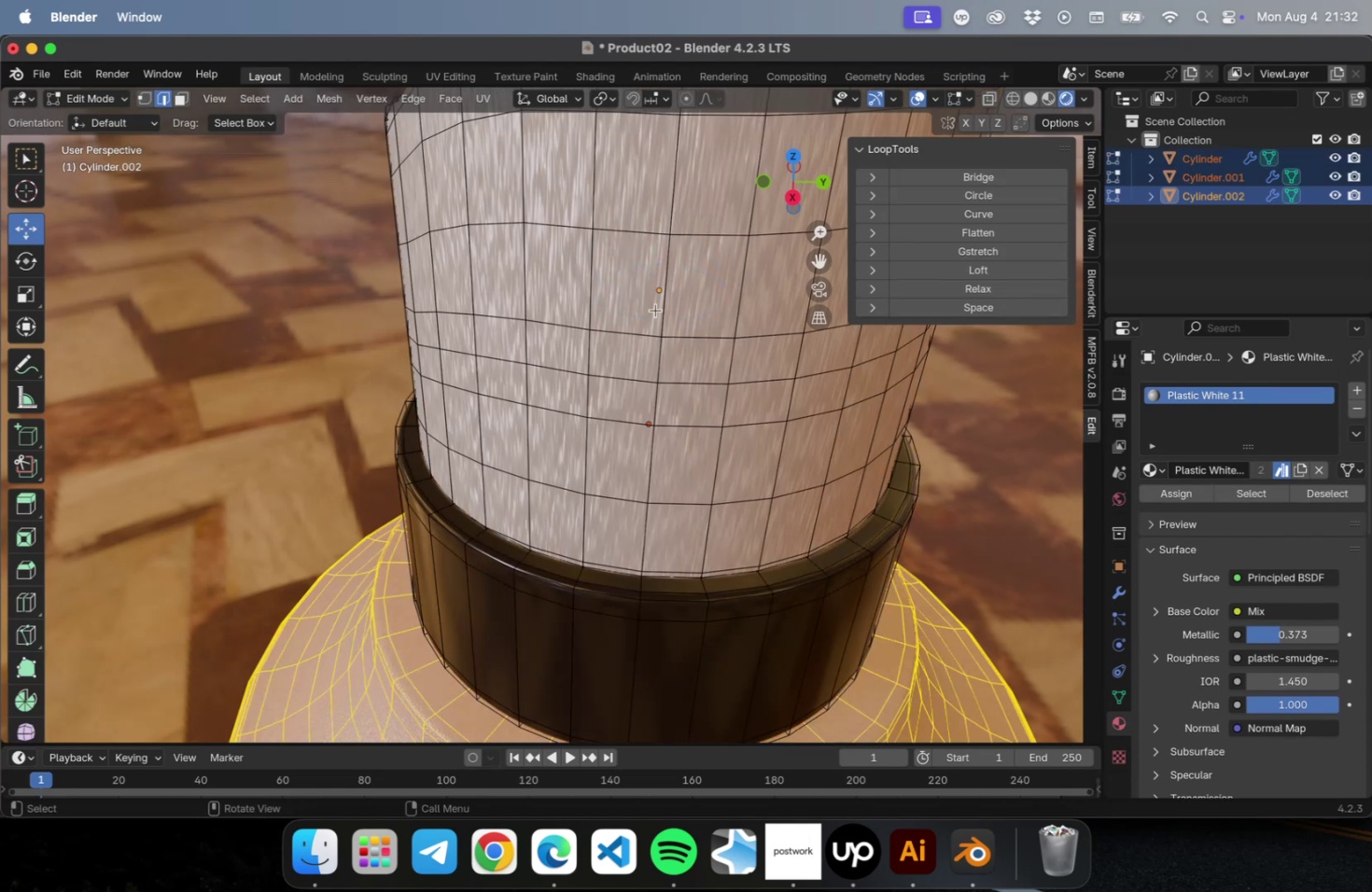 
left_click([655, 310])
 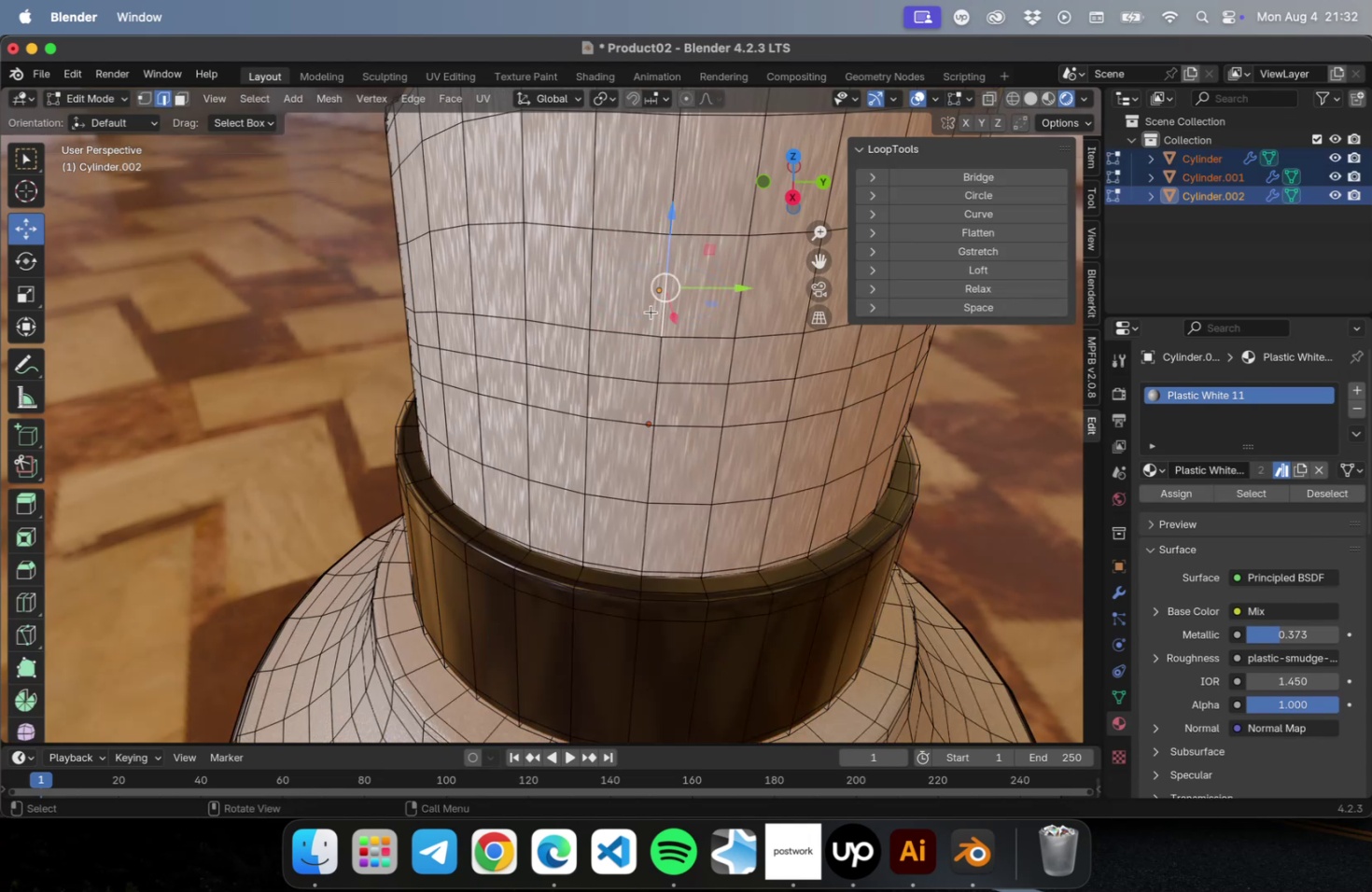 
key(A)
 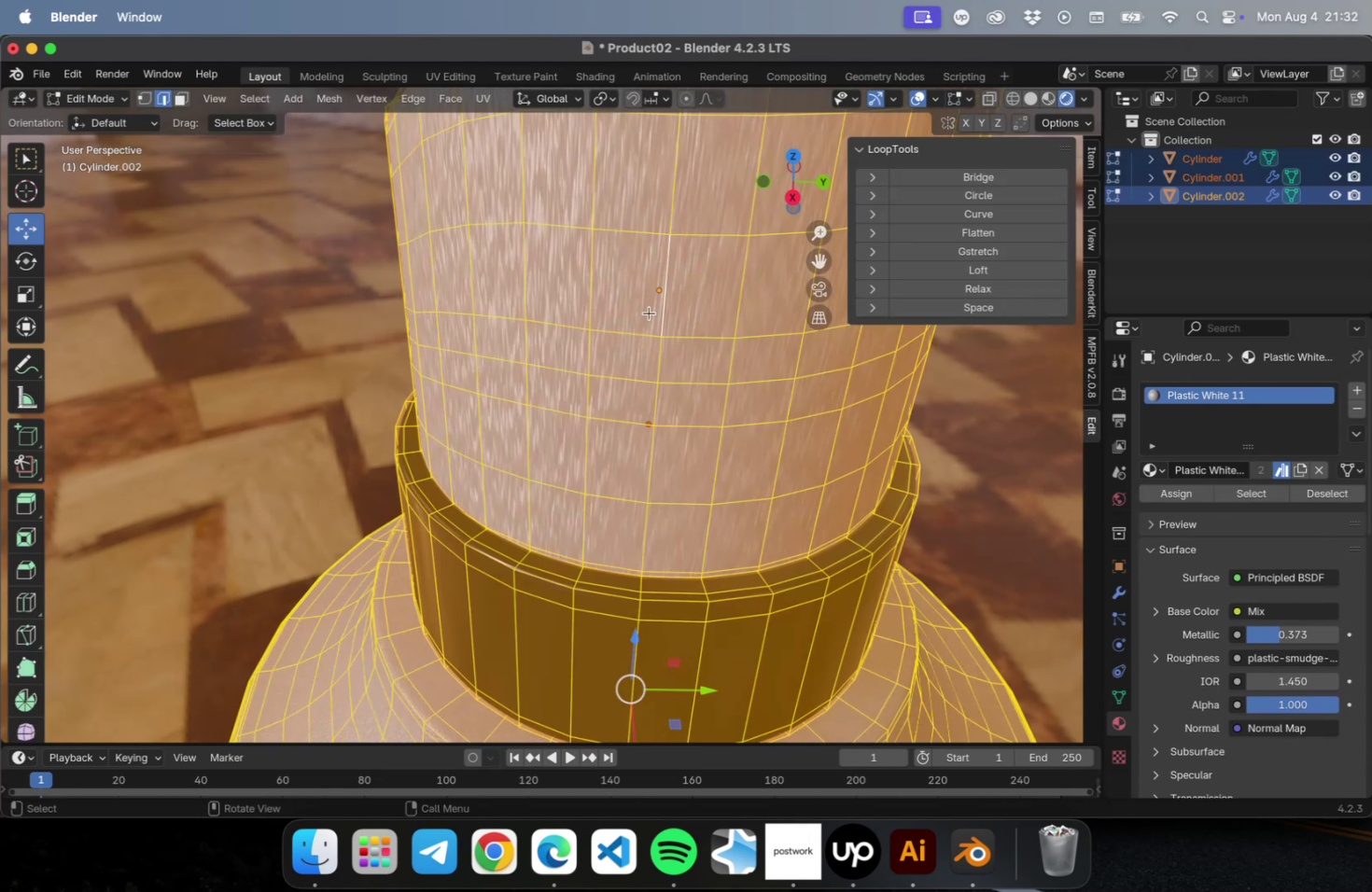 
key(Escape)
 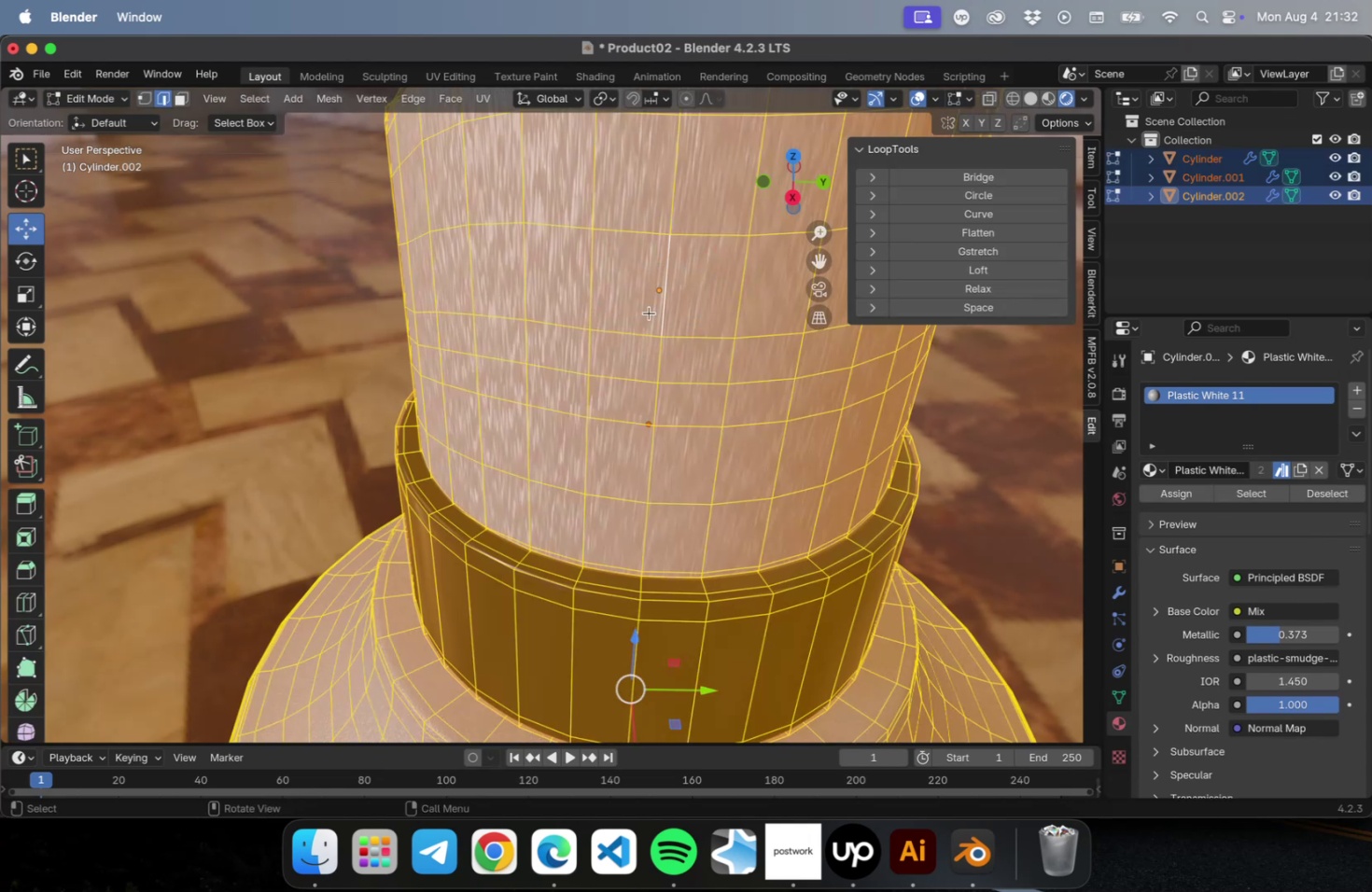 
key(Tab)
 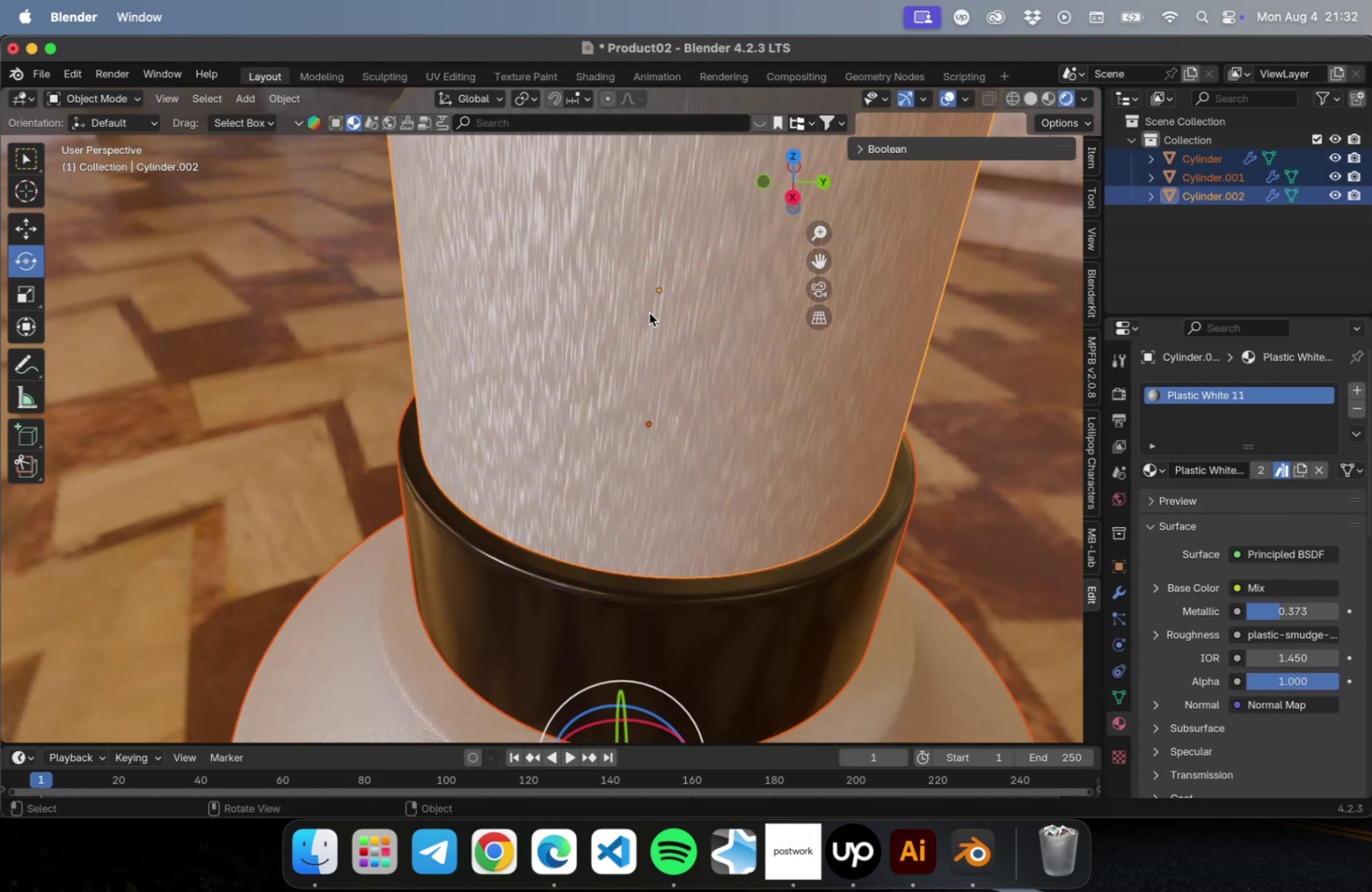 
left_click([649, 313])
 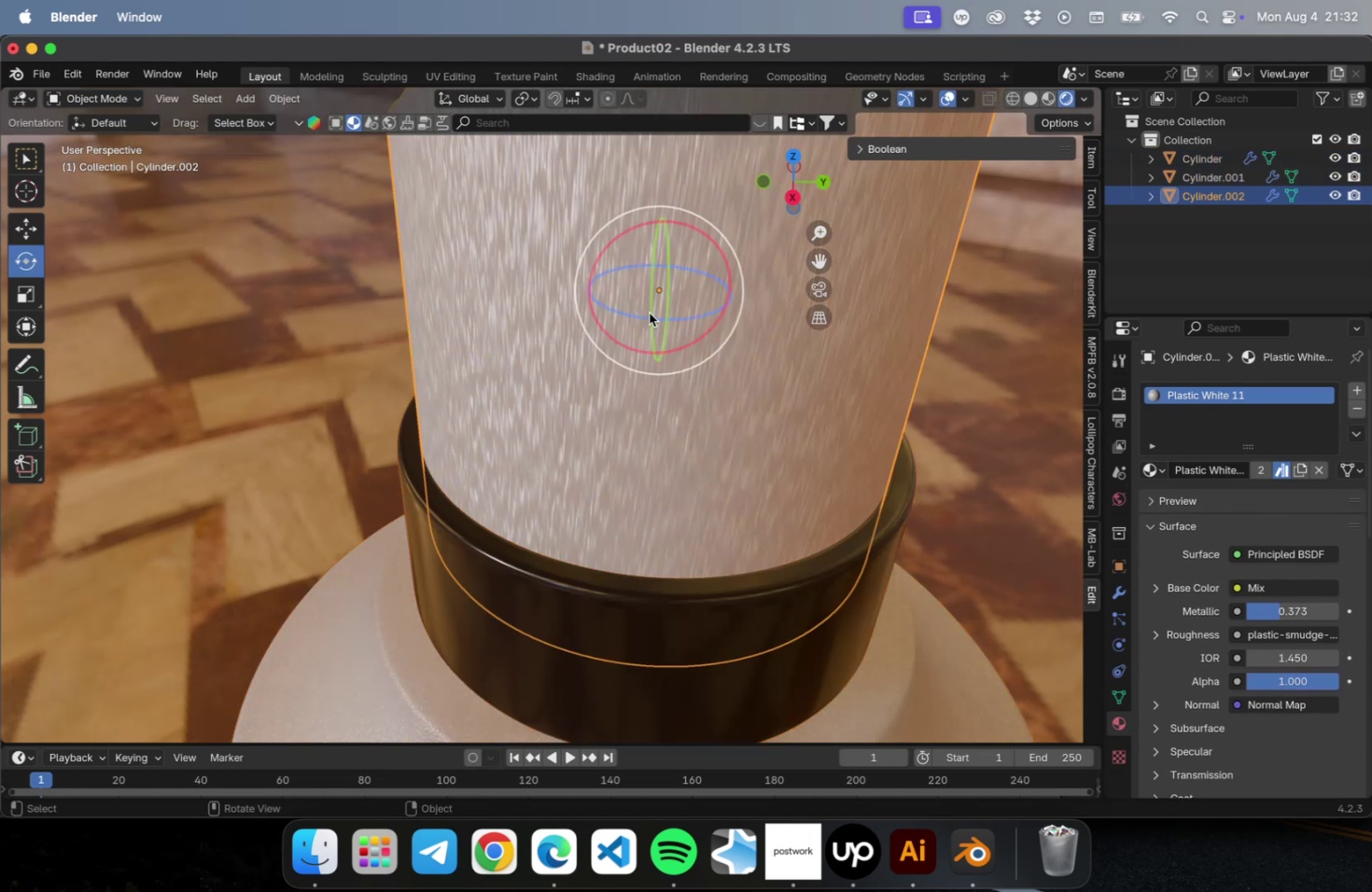 
key(Tab)
type(aa)
 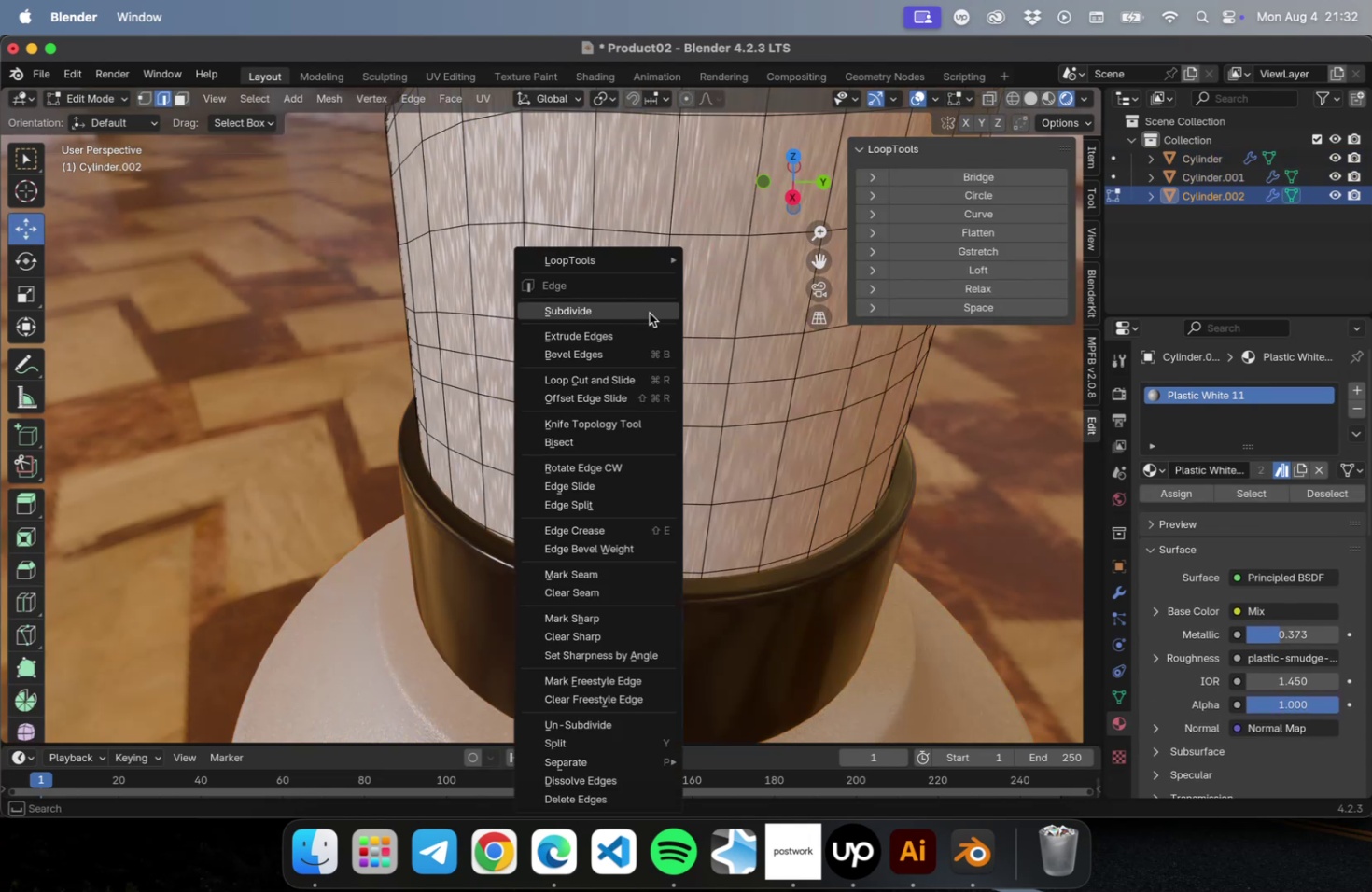 
right_click([649, 313])
 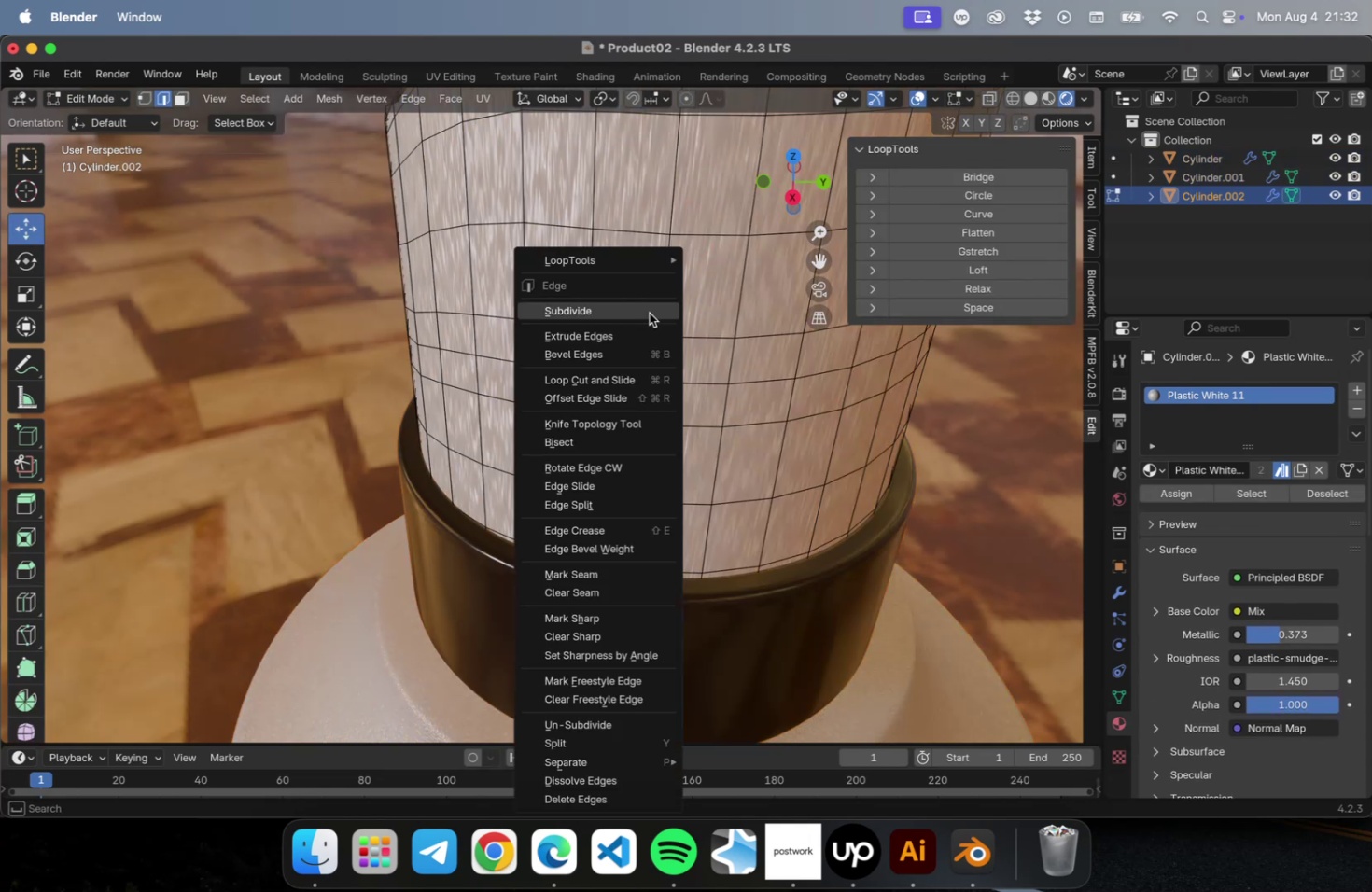 
key(Escape)
 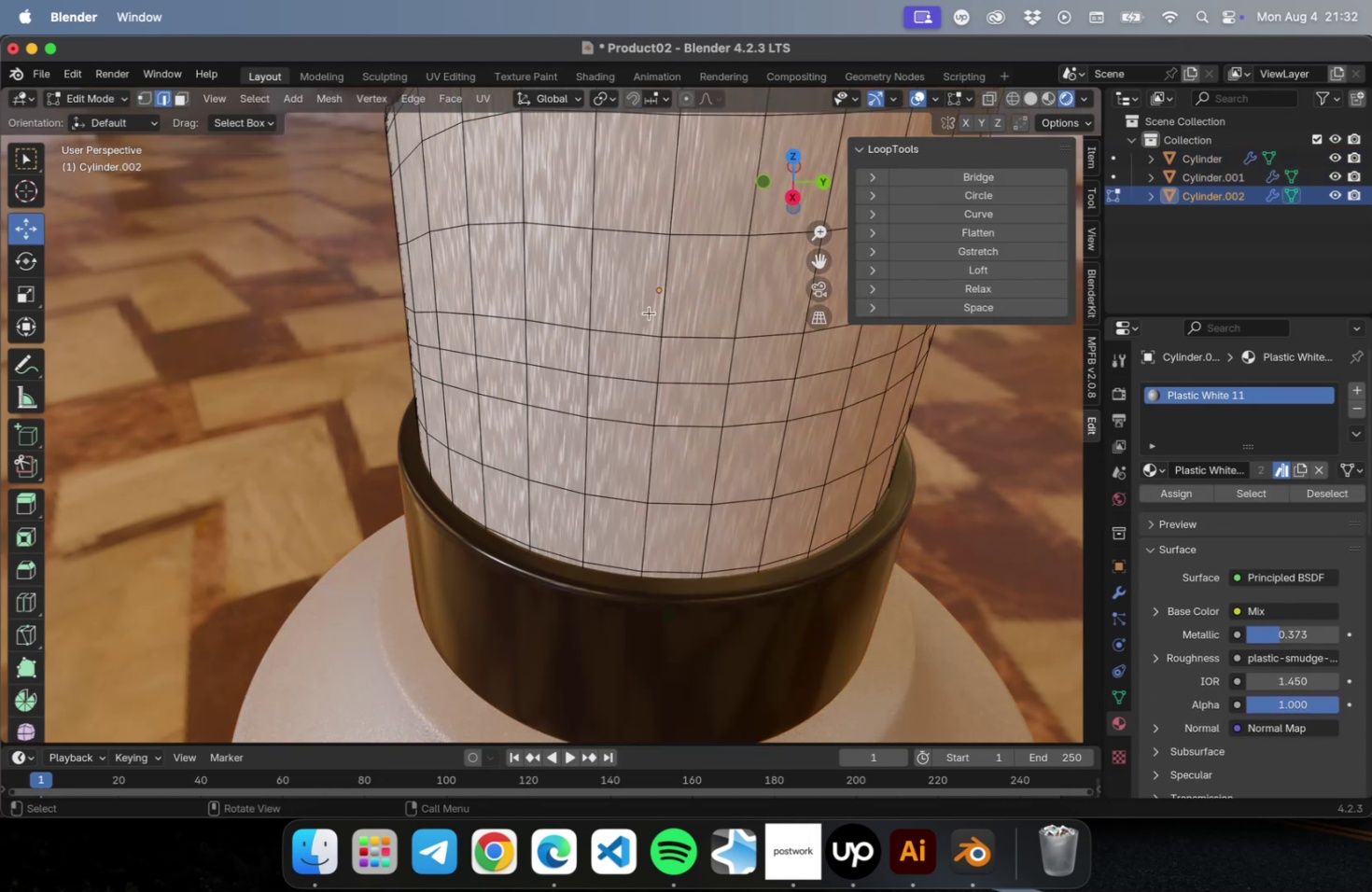 
key(A)
 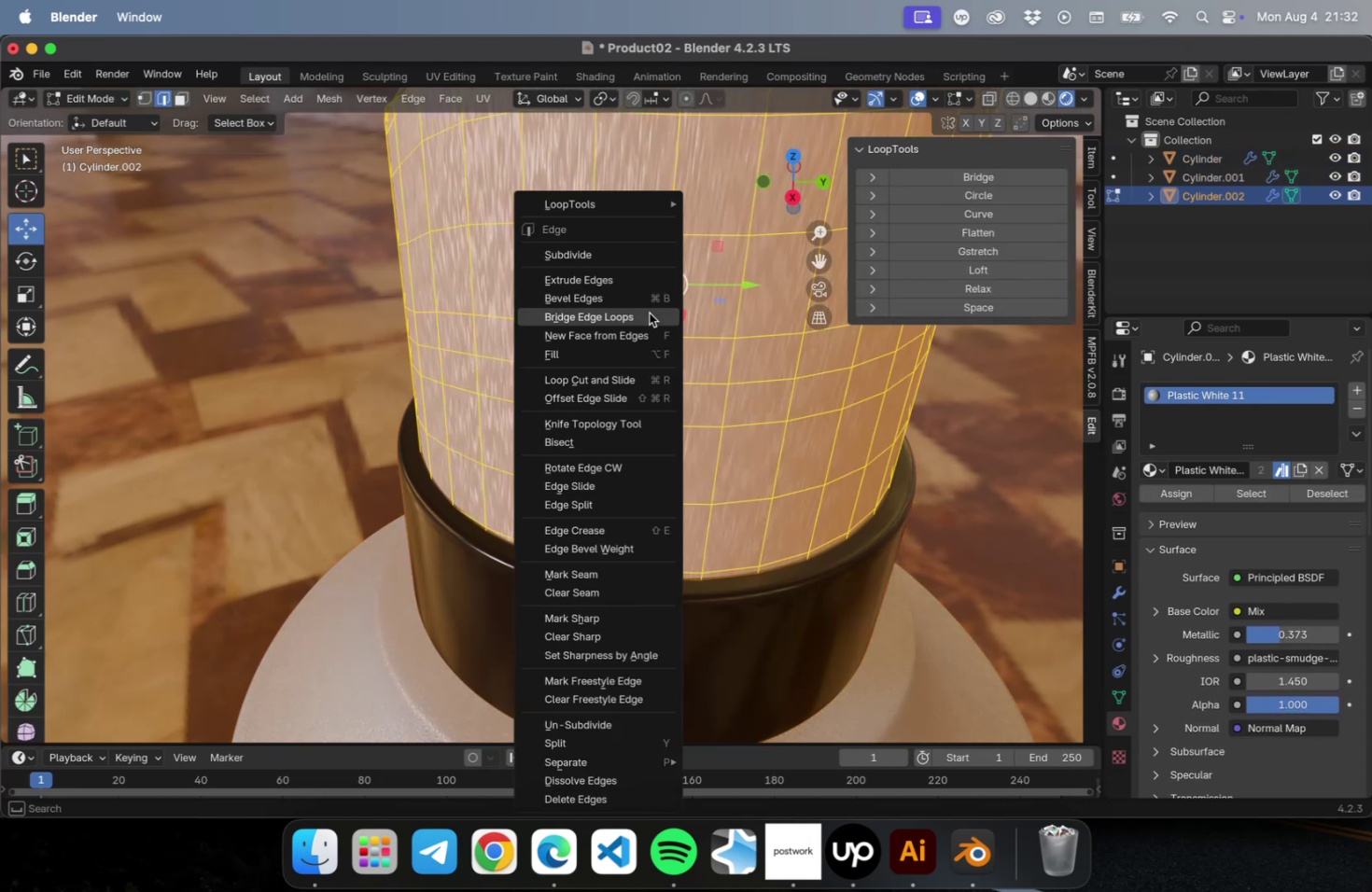 
right_click([649, 313])
 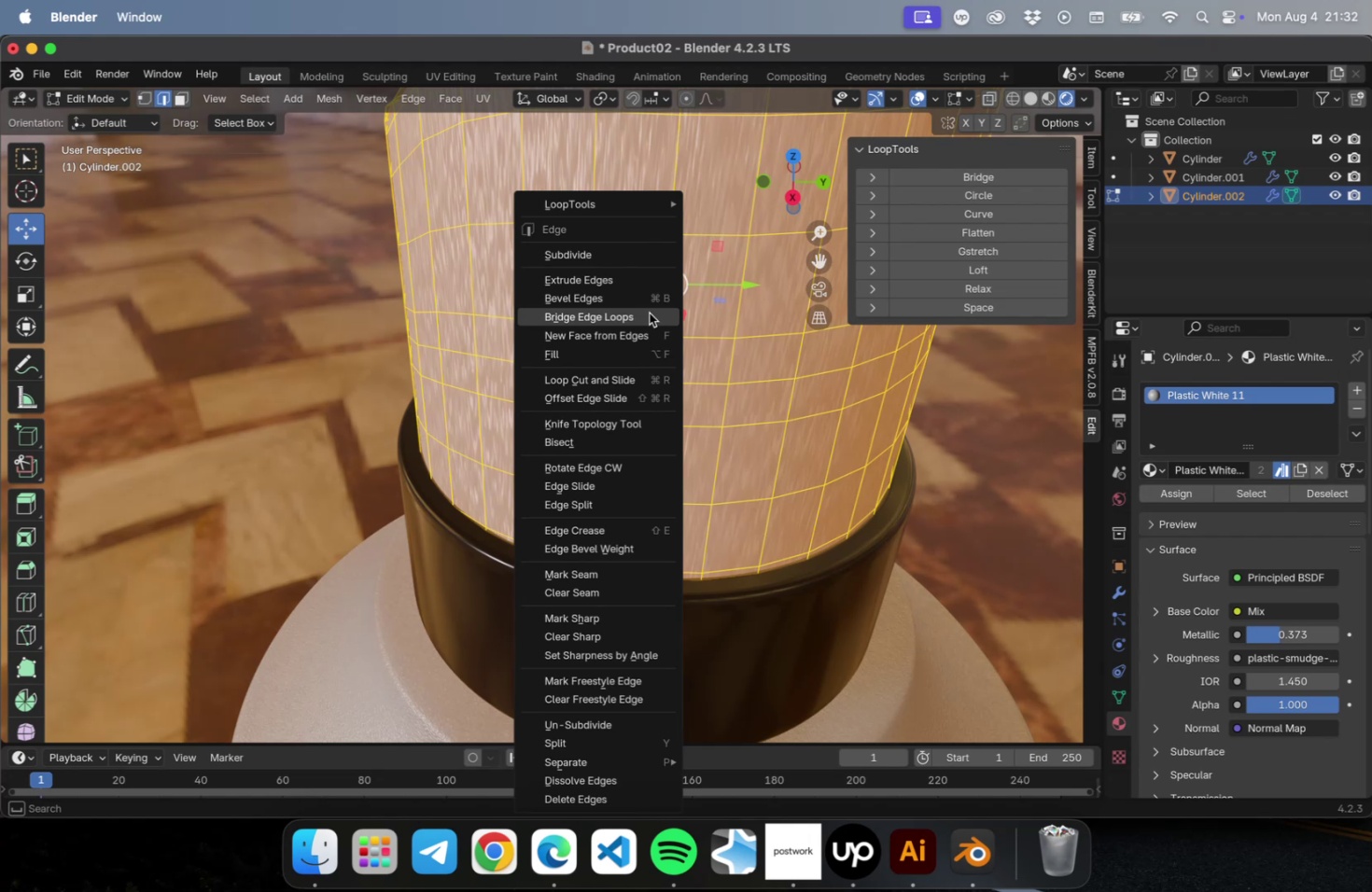 
scroll: coordinate [651, 318], scroll_direction: down, amount: 2.0
 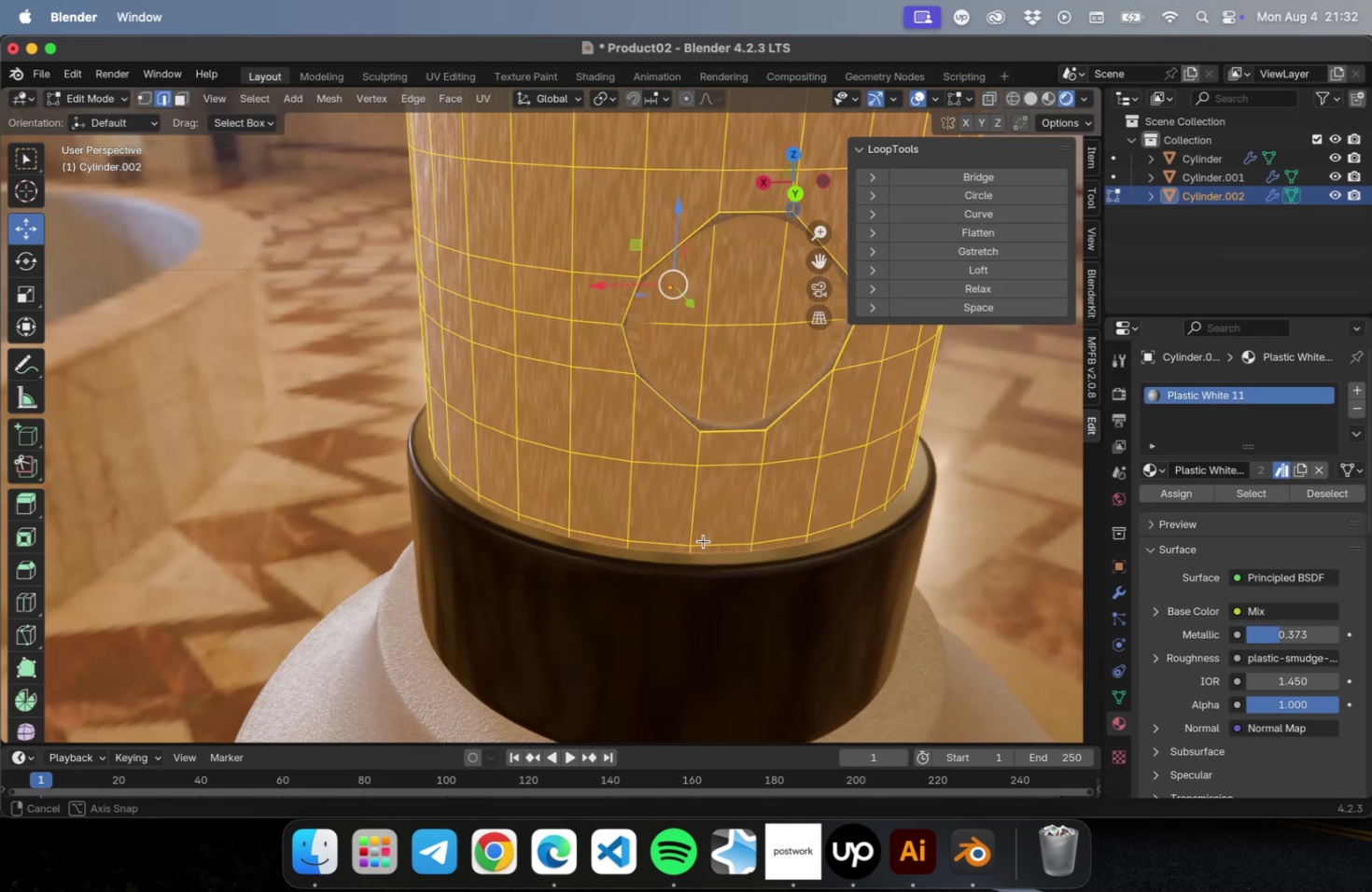 
hold_key(key=ShiftLeft, duration=0.39)
 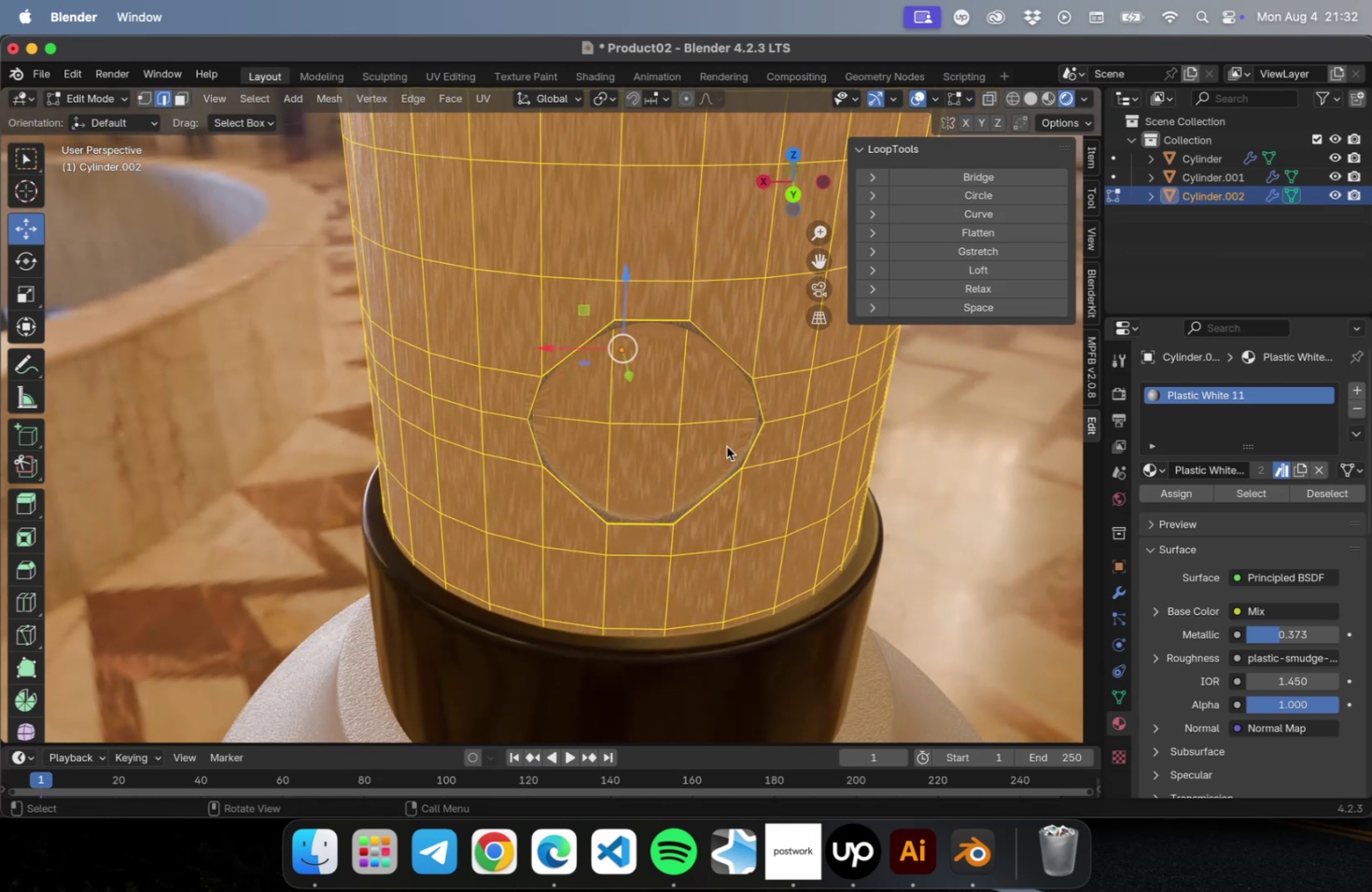 
key(Tab)
 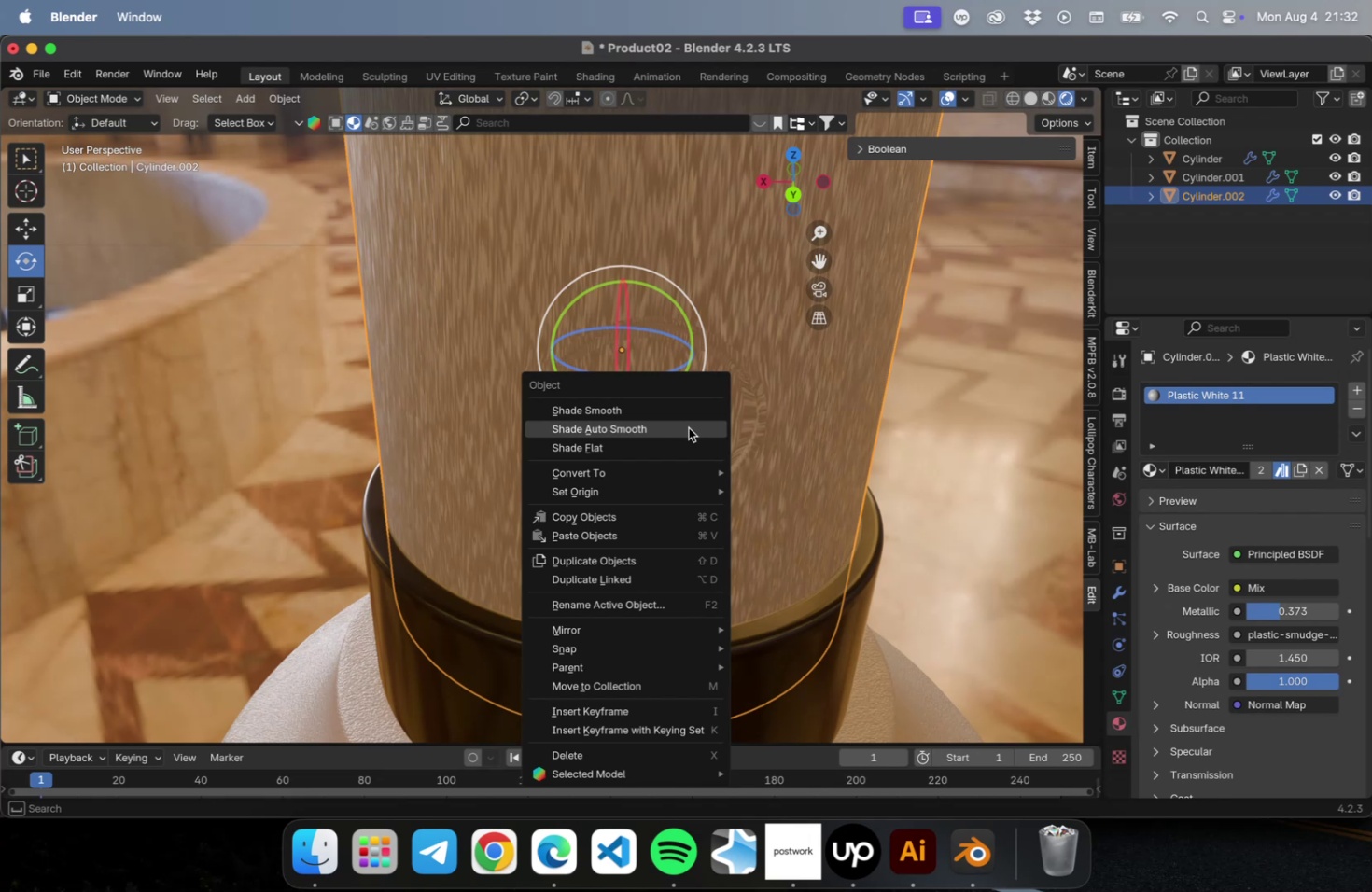 
right_click([688, 427])
 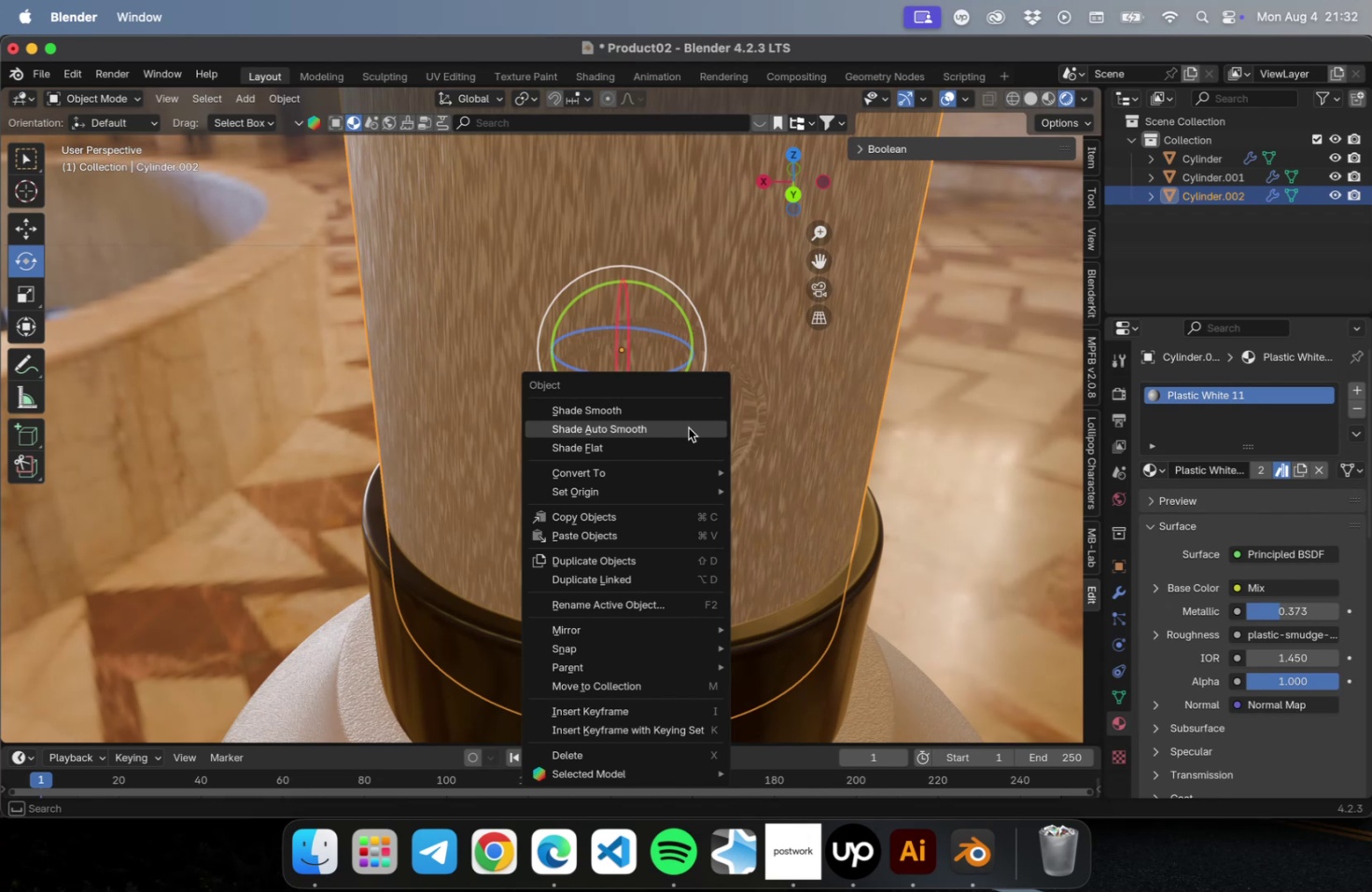 
wait(5.46)
 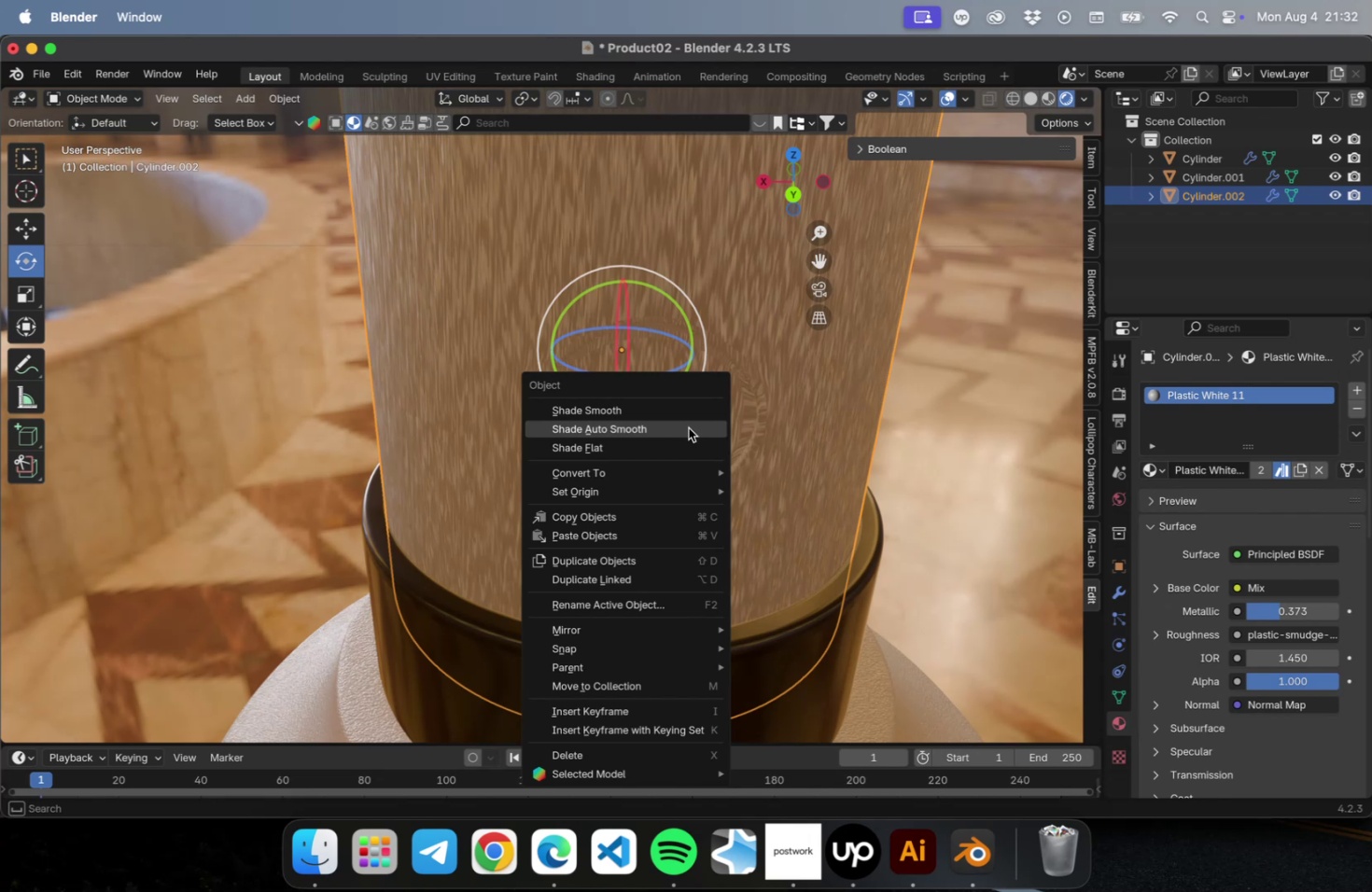 
key(Tab)
 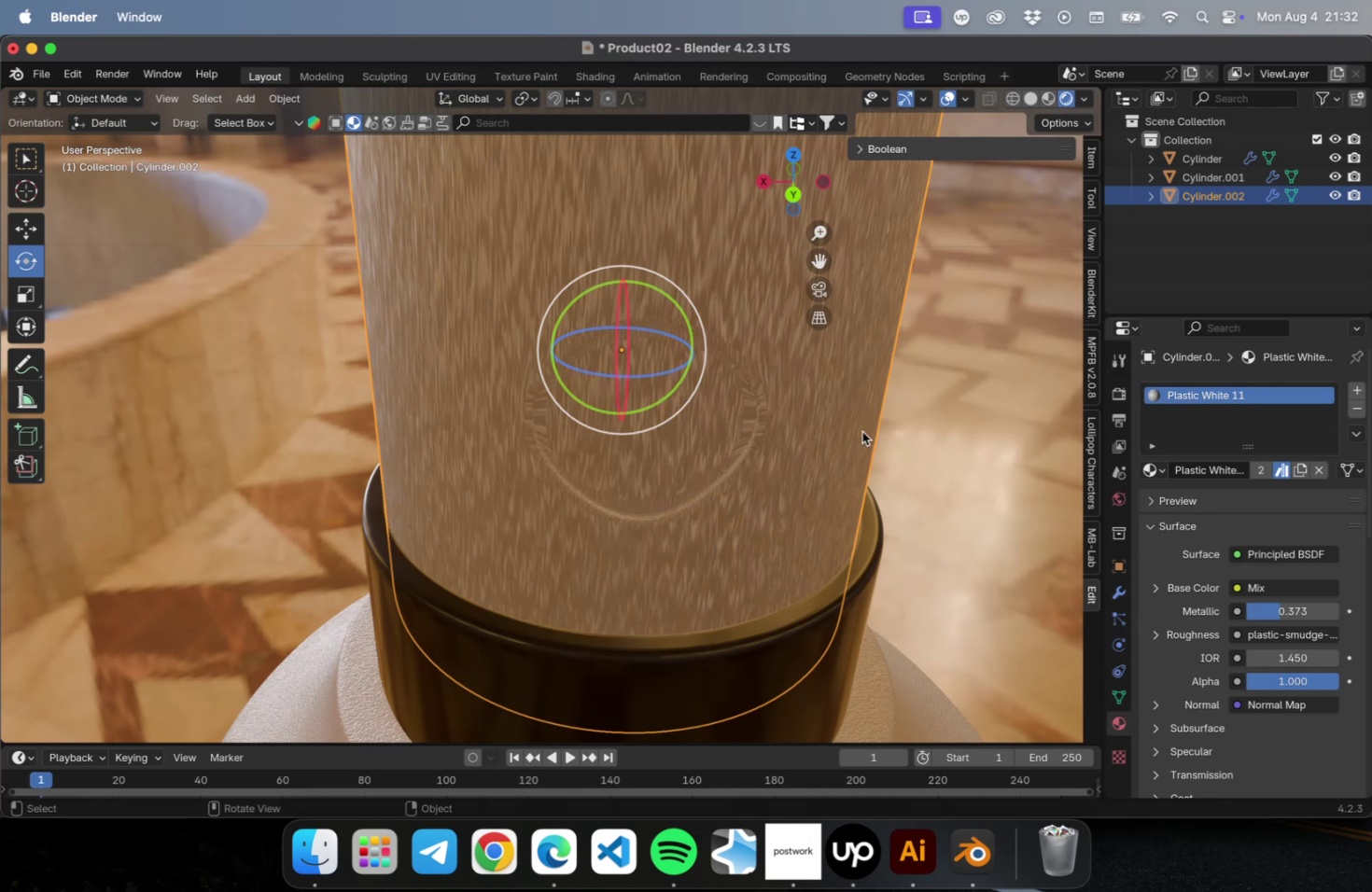 
left_click([776, 431])
 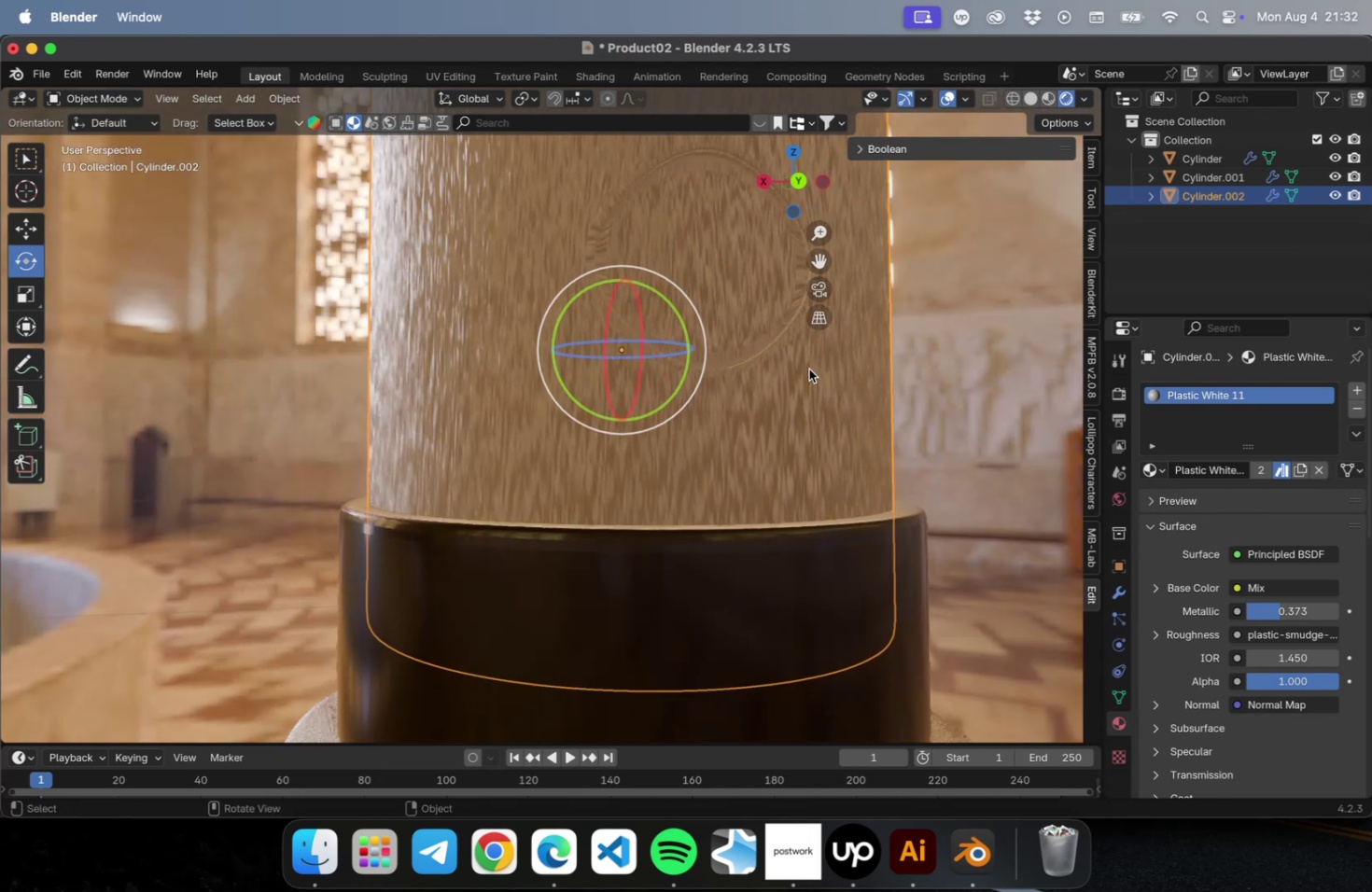 
scroll: coordinate [809, 381], scroll_direction: down, amount: 5.0
 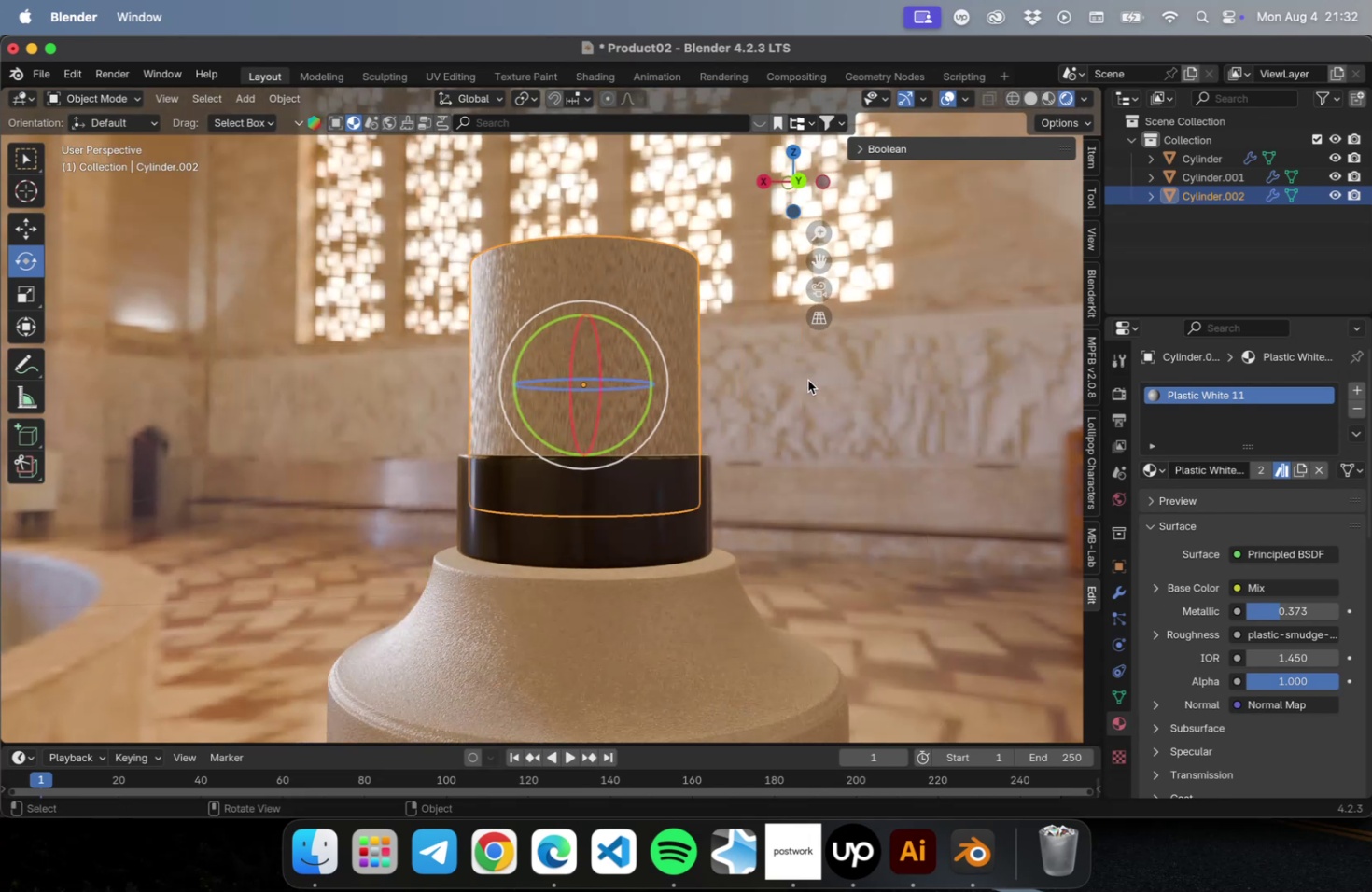 
key(Tab)
type(aa)
 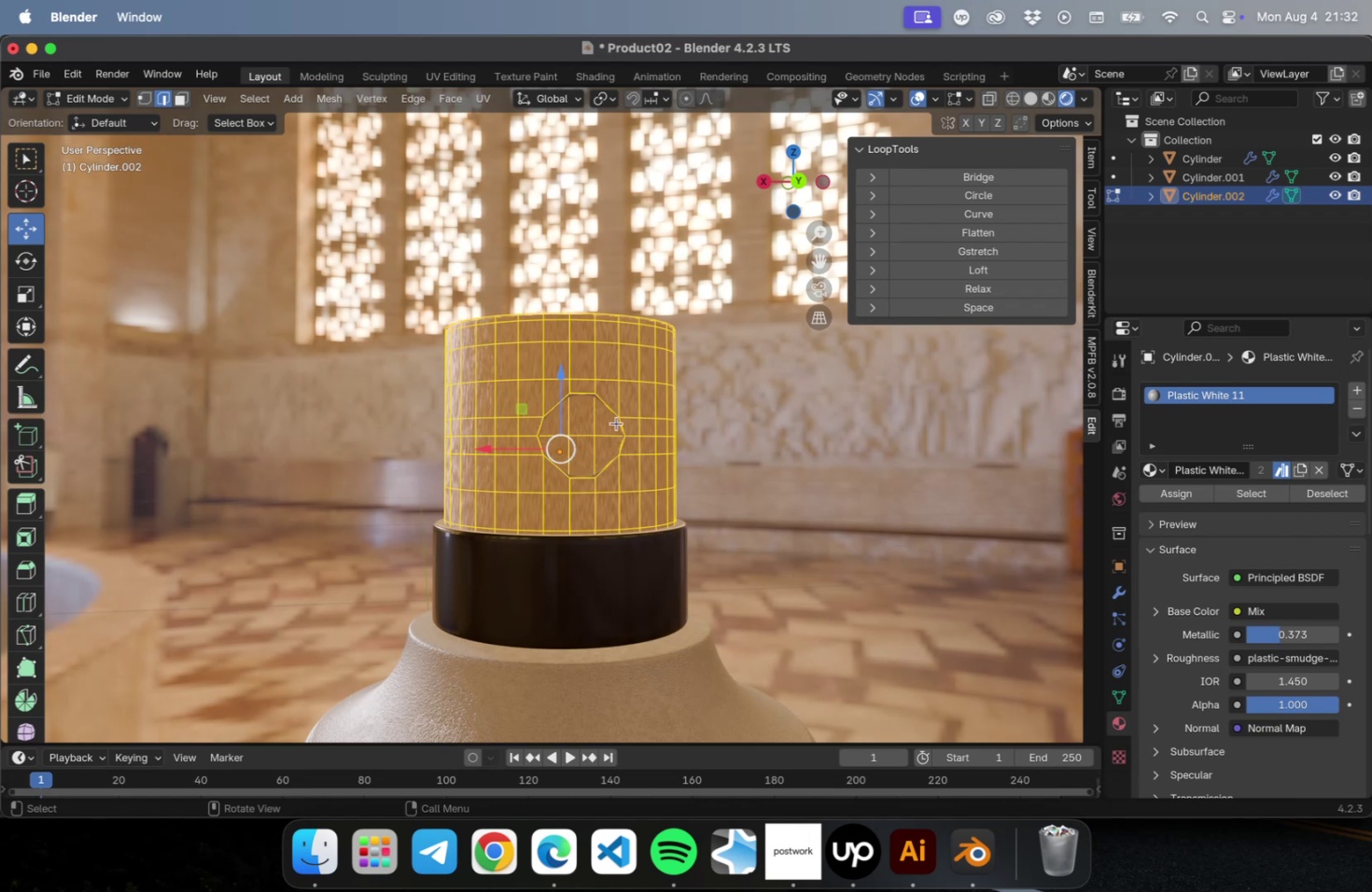 
mouse_move([631, 397])
 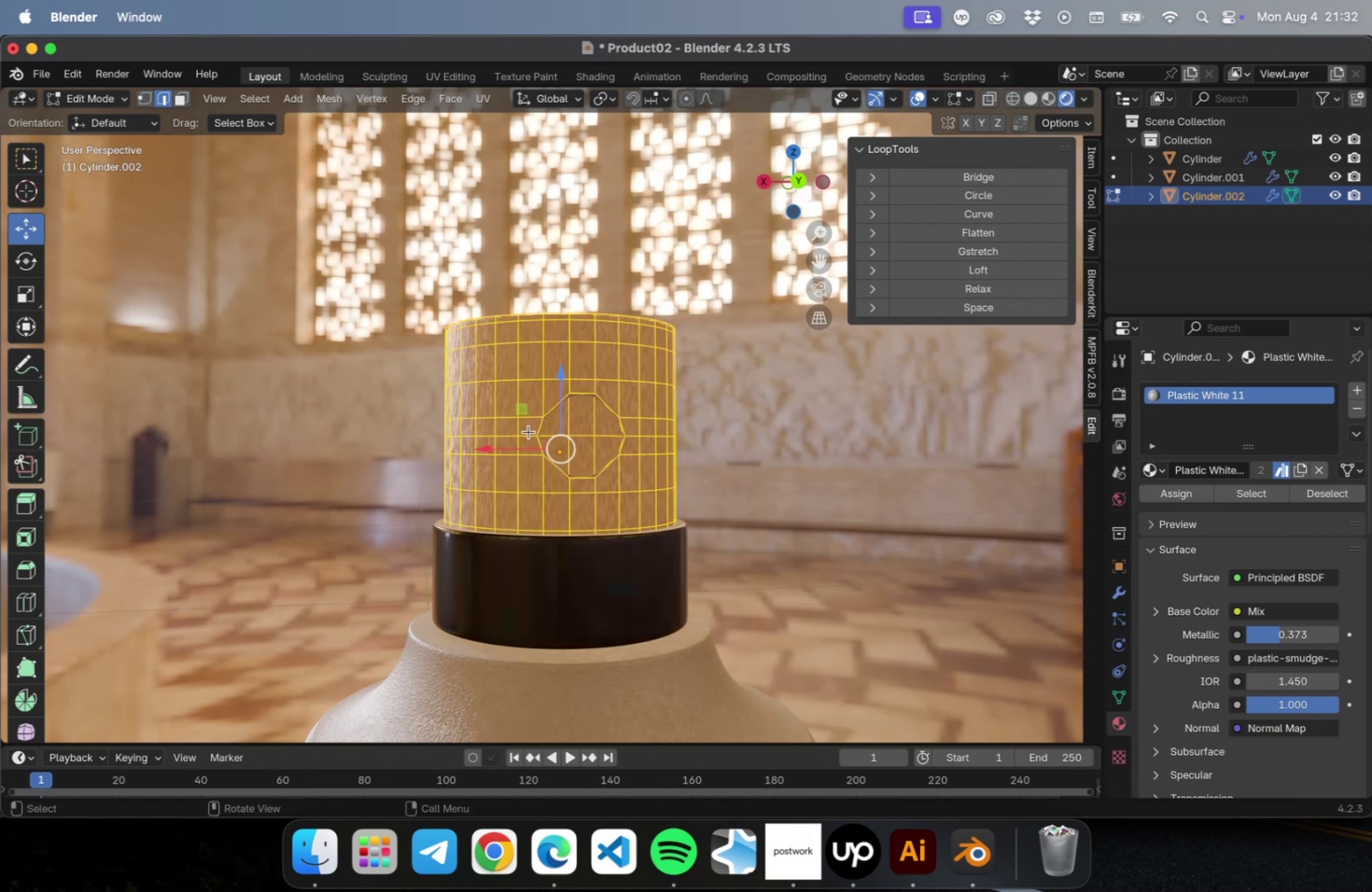 
right_click([516, 416])
 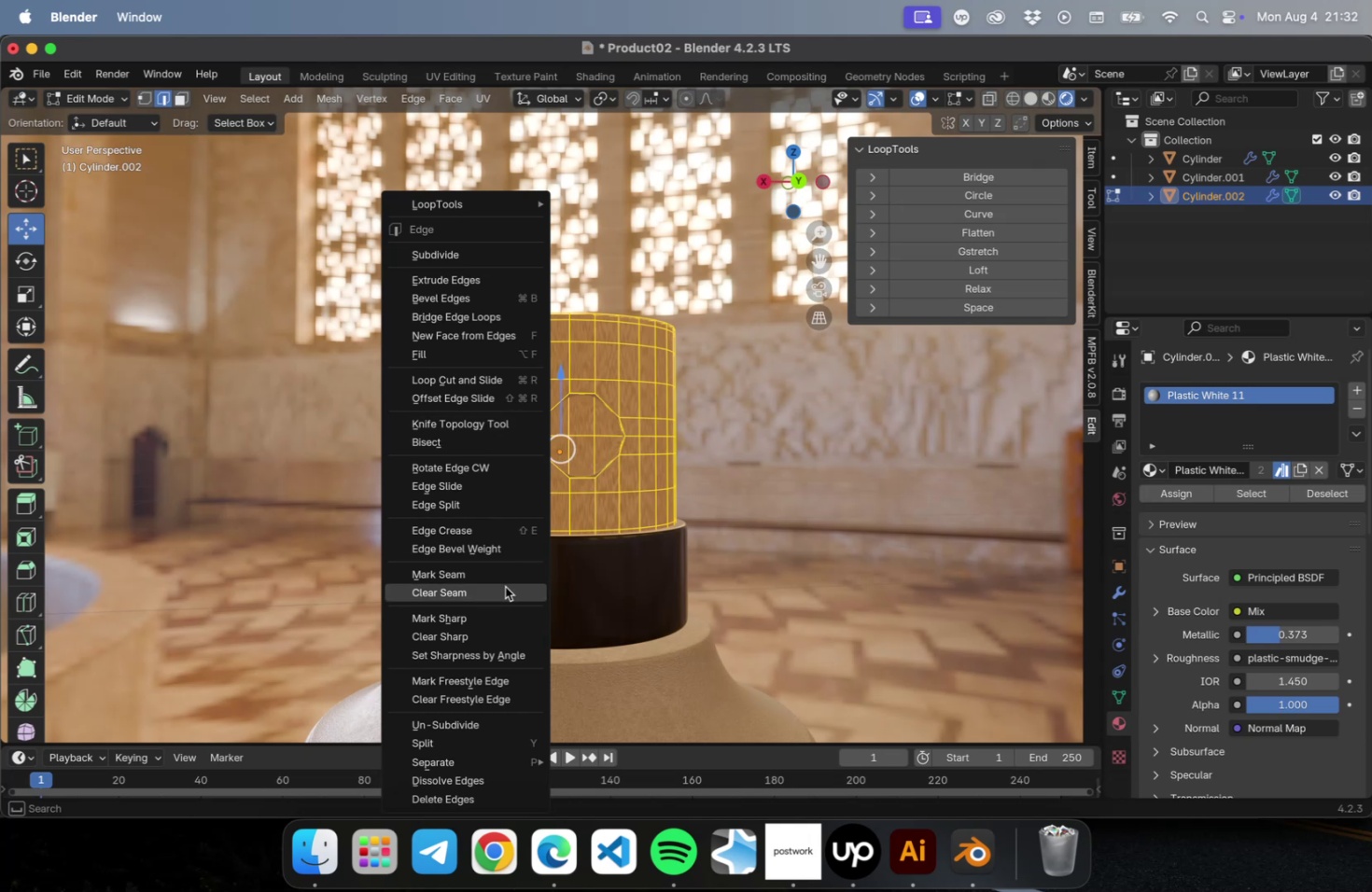 
key(Escape)
 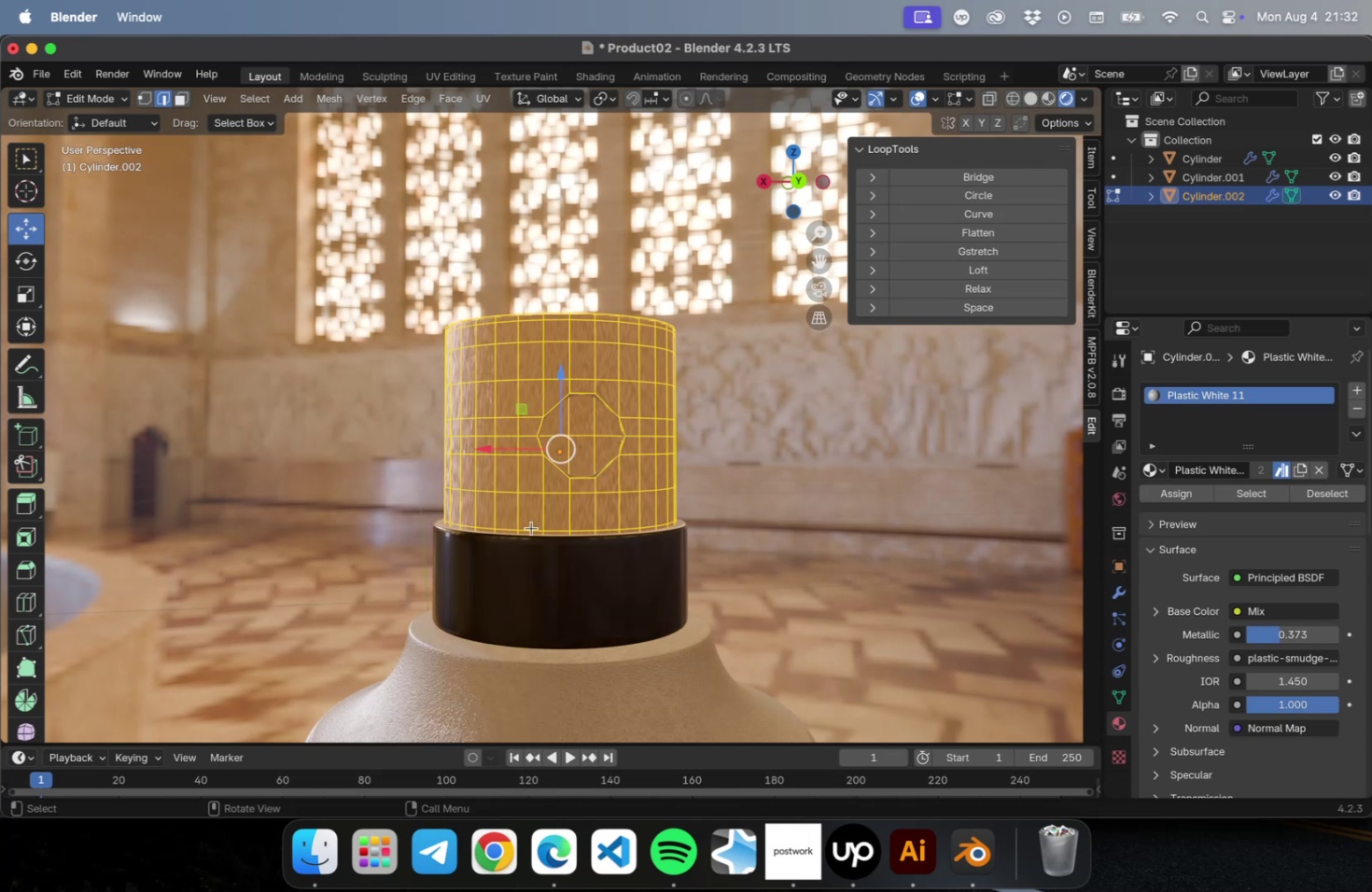 
key(Tab)
 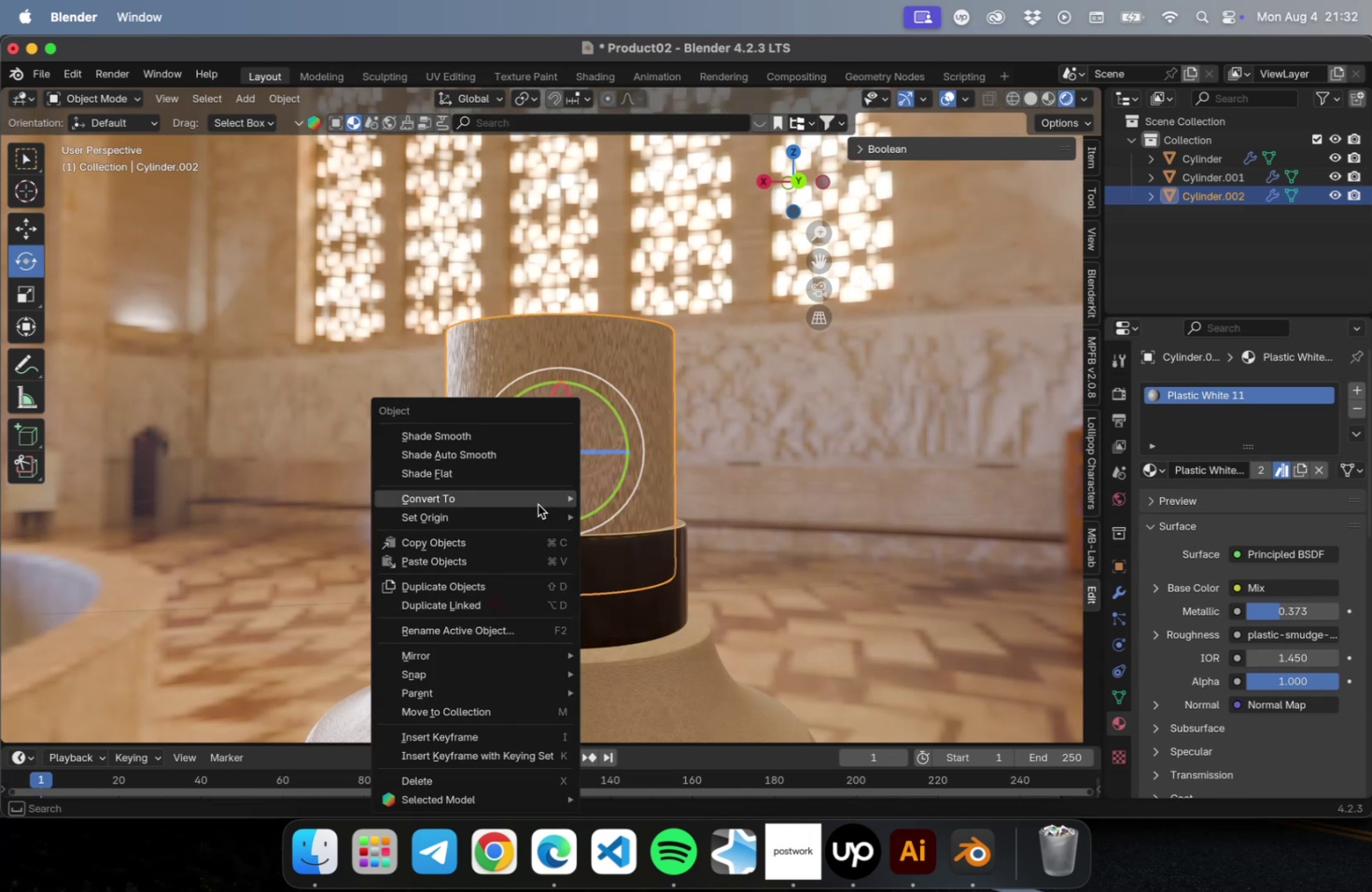 
right_click([538, 504])
 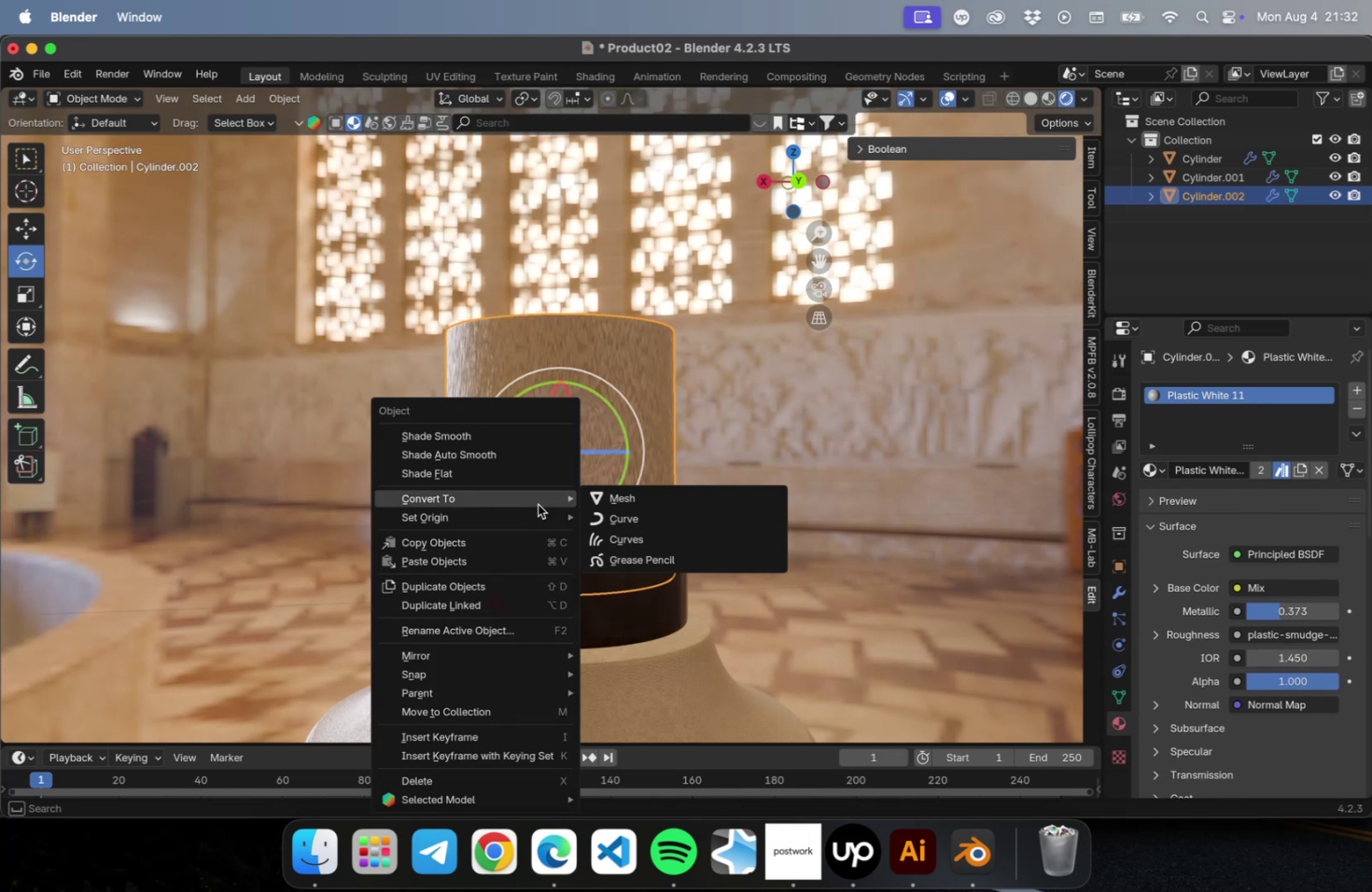 
key(Tab)
key(Tab)
key(Escape)
key(Tab)
type(3aaa)
 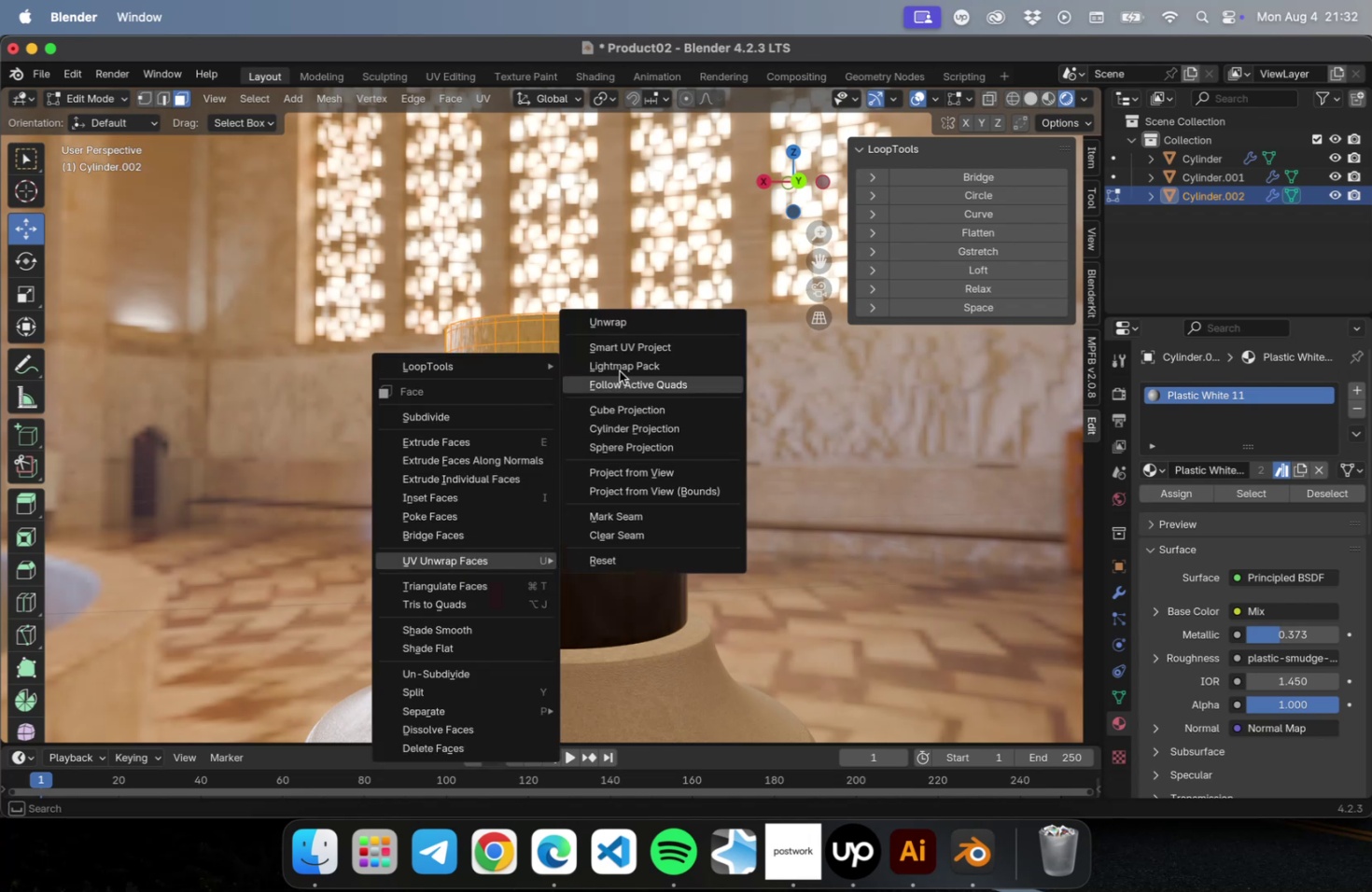 
left_click([617, 351])
 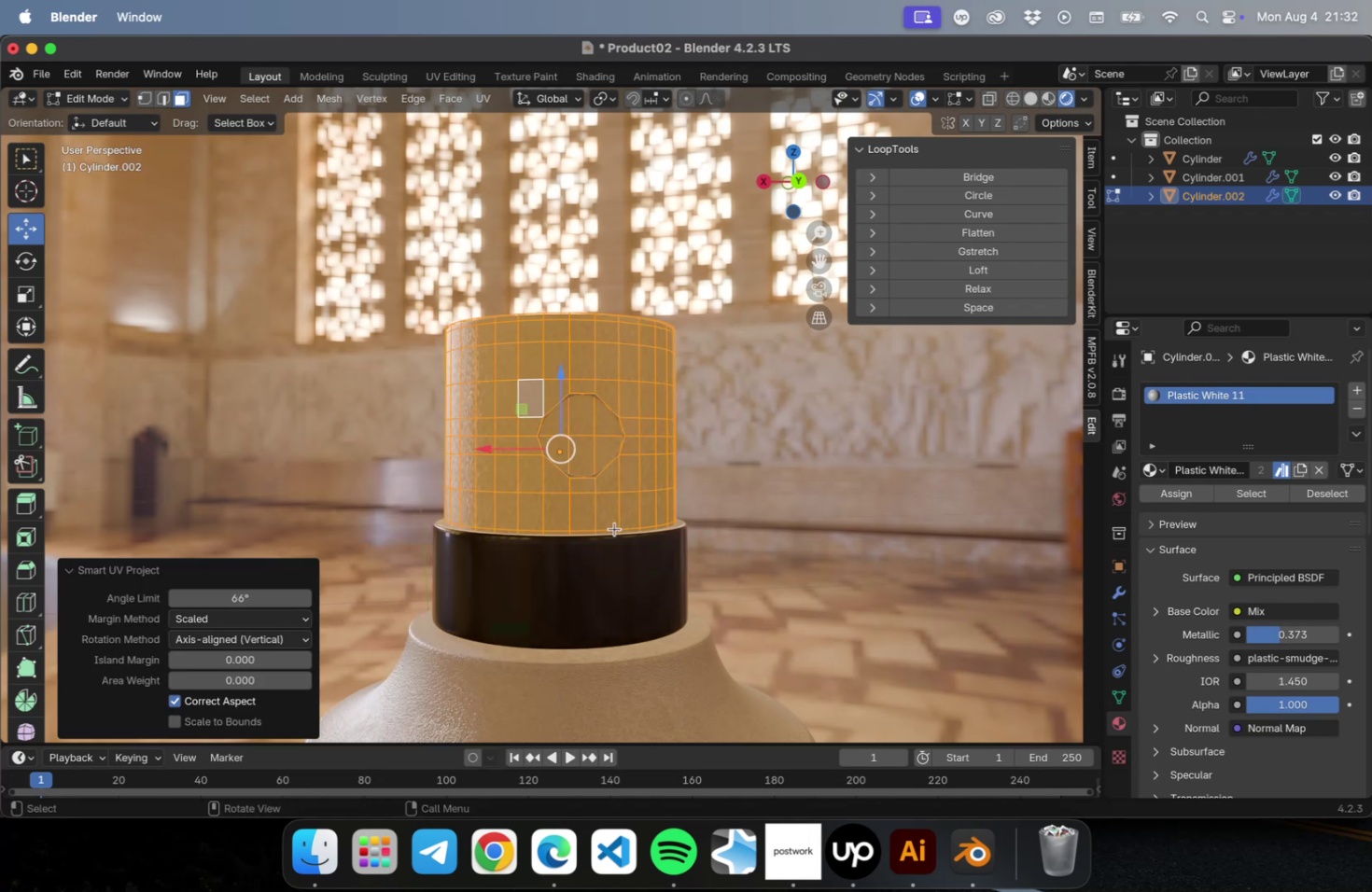 
key(Tab)
 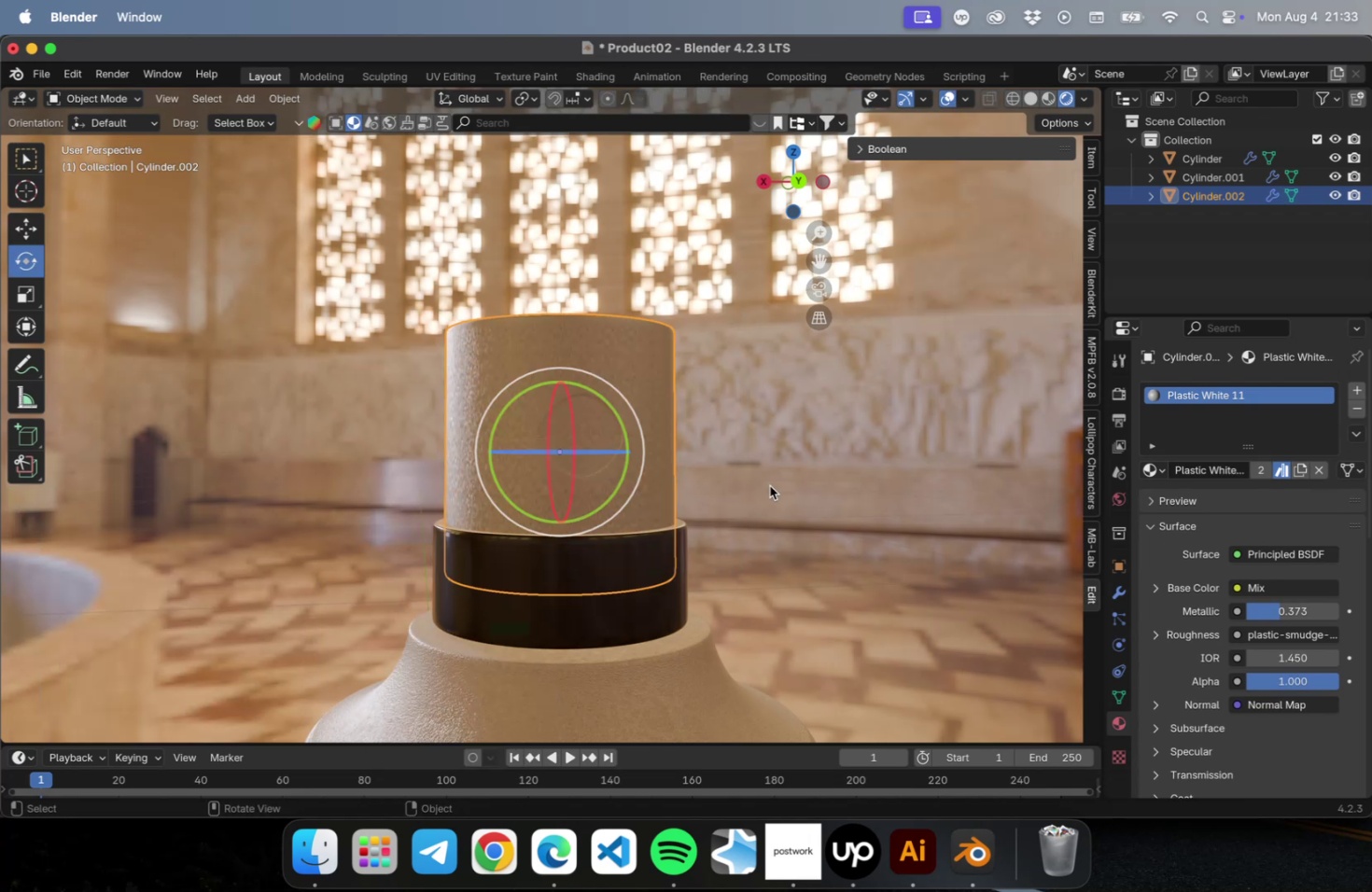 
left_click([769, 485])
 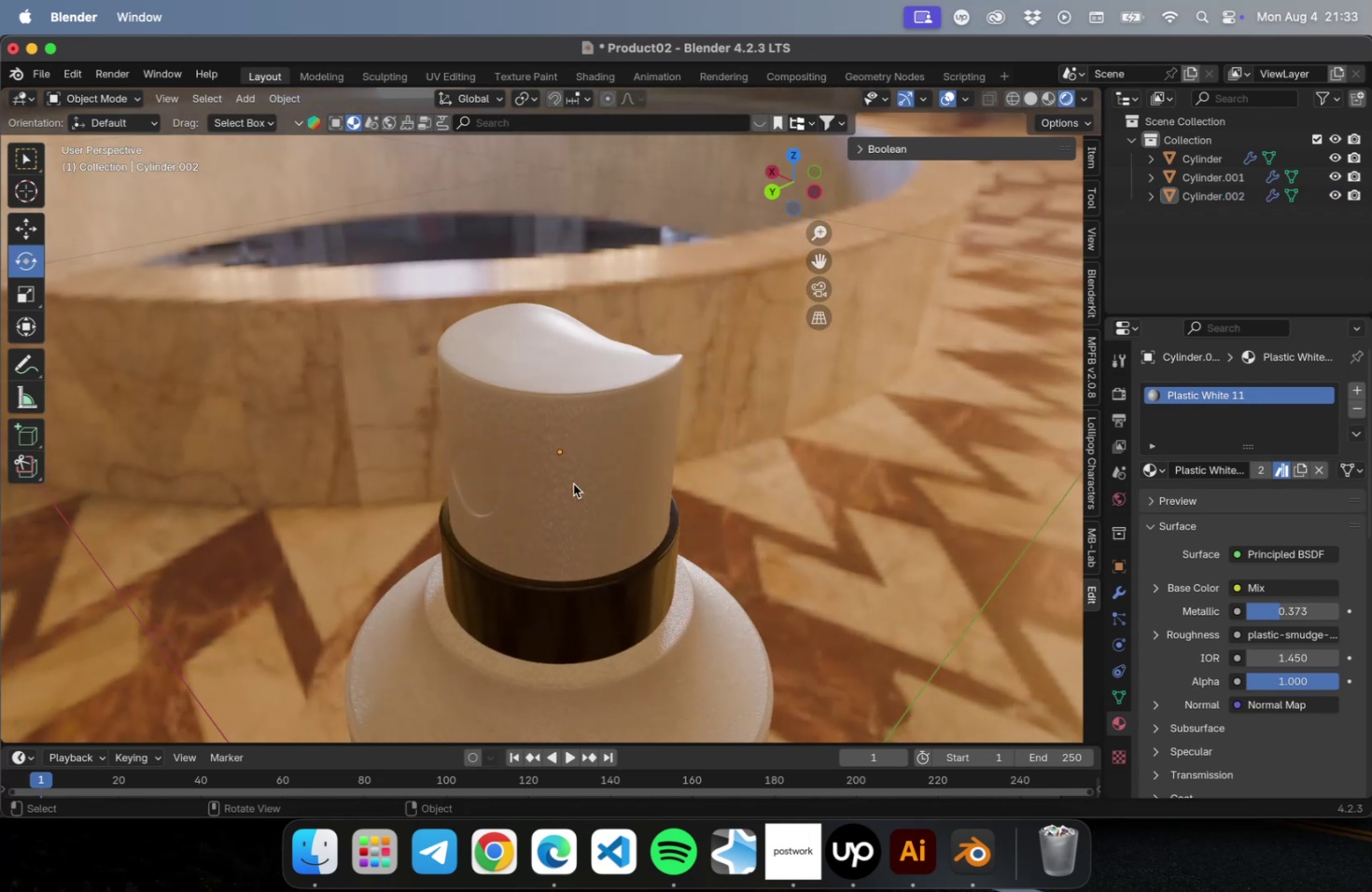 
scroll: coordinate [553, 477], scroll_direction: up, amount: 10.0
 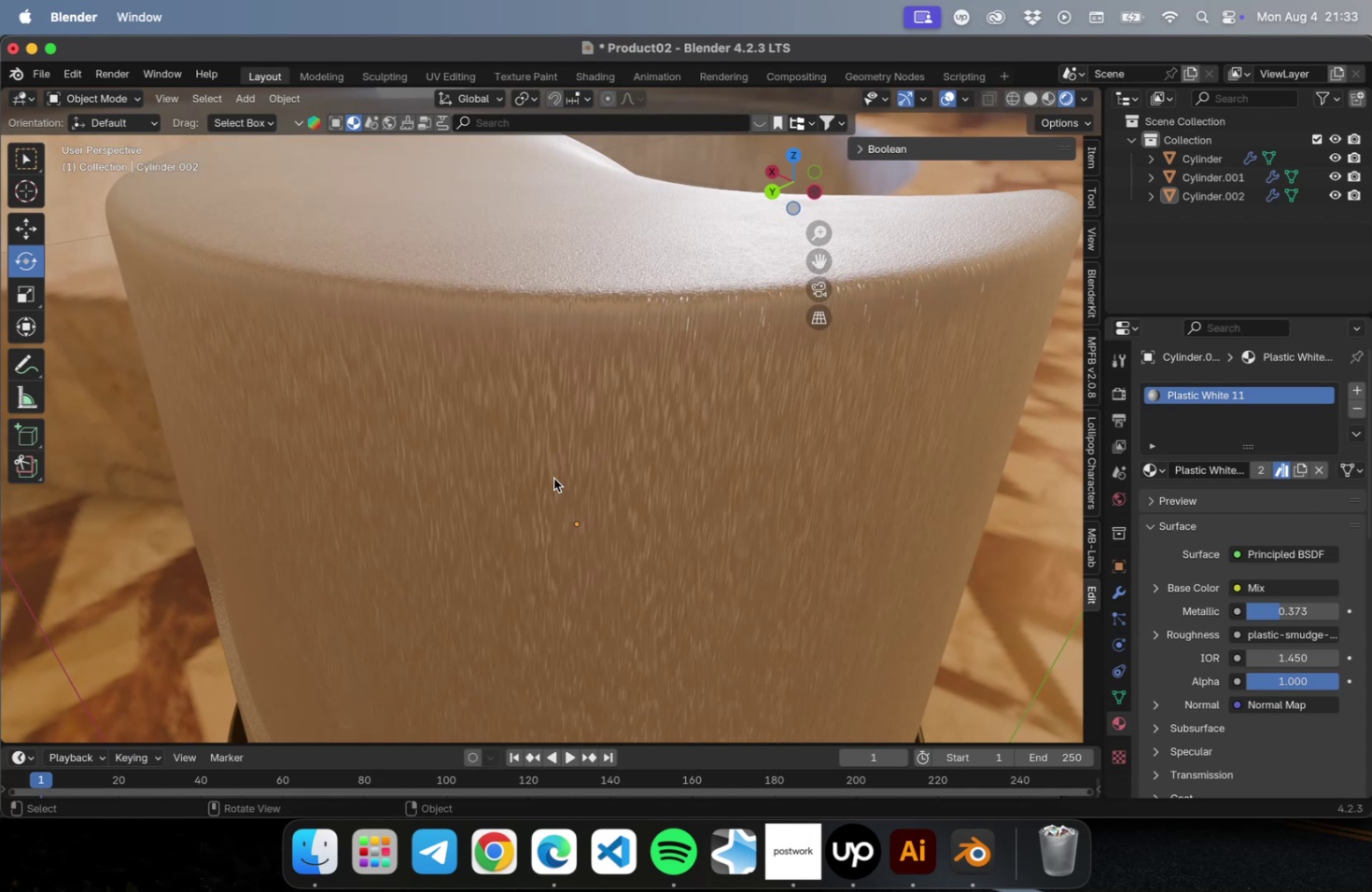 
scroll: coordinate [651, 480], scroll_direction: down, amount: 15.0
 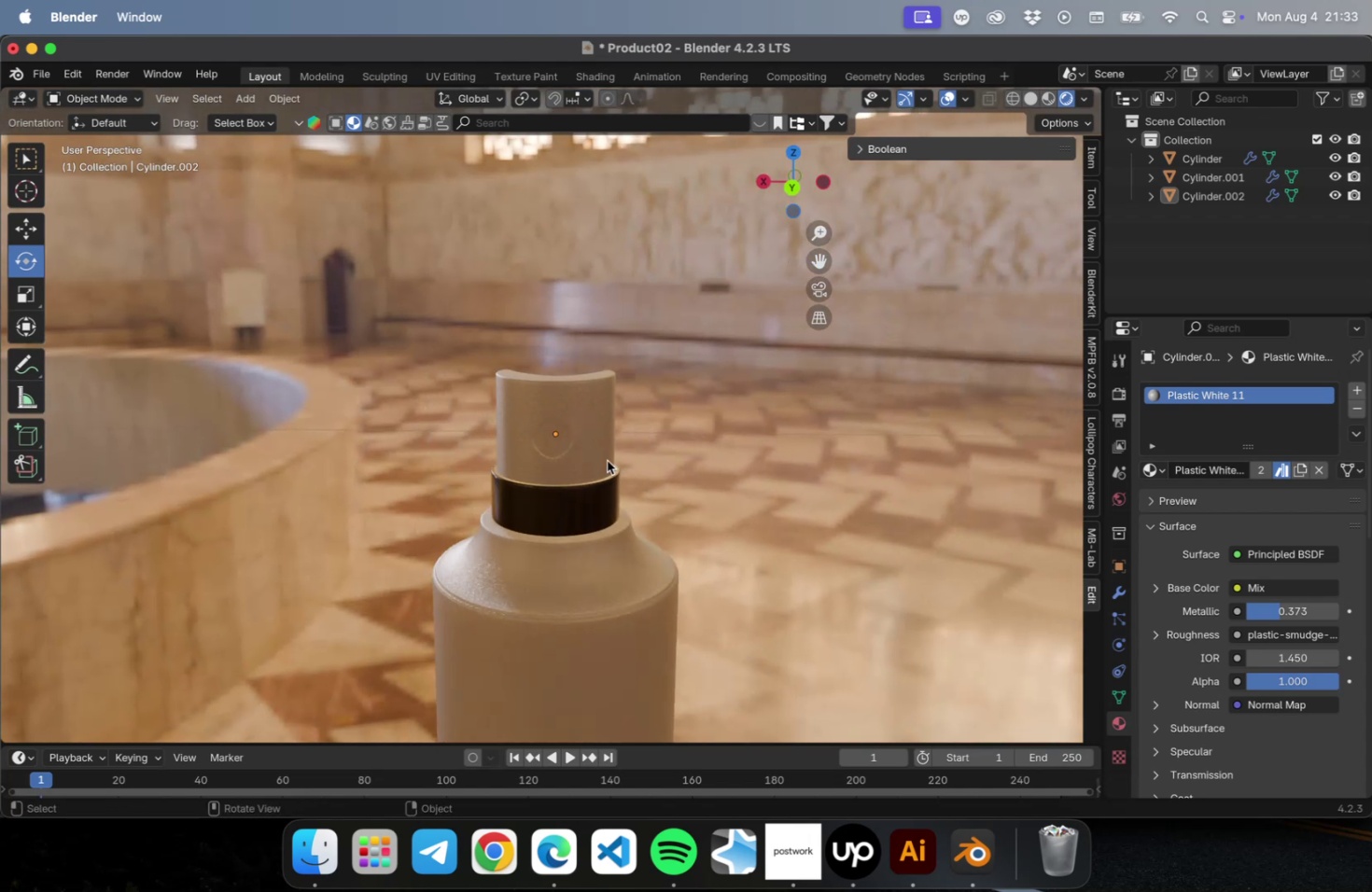 
left_click([607, 460])
 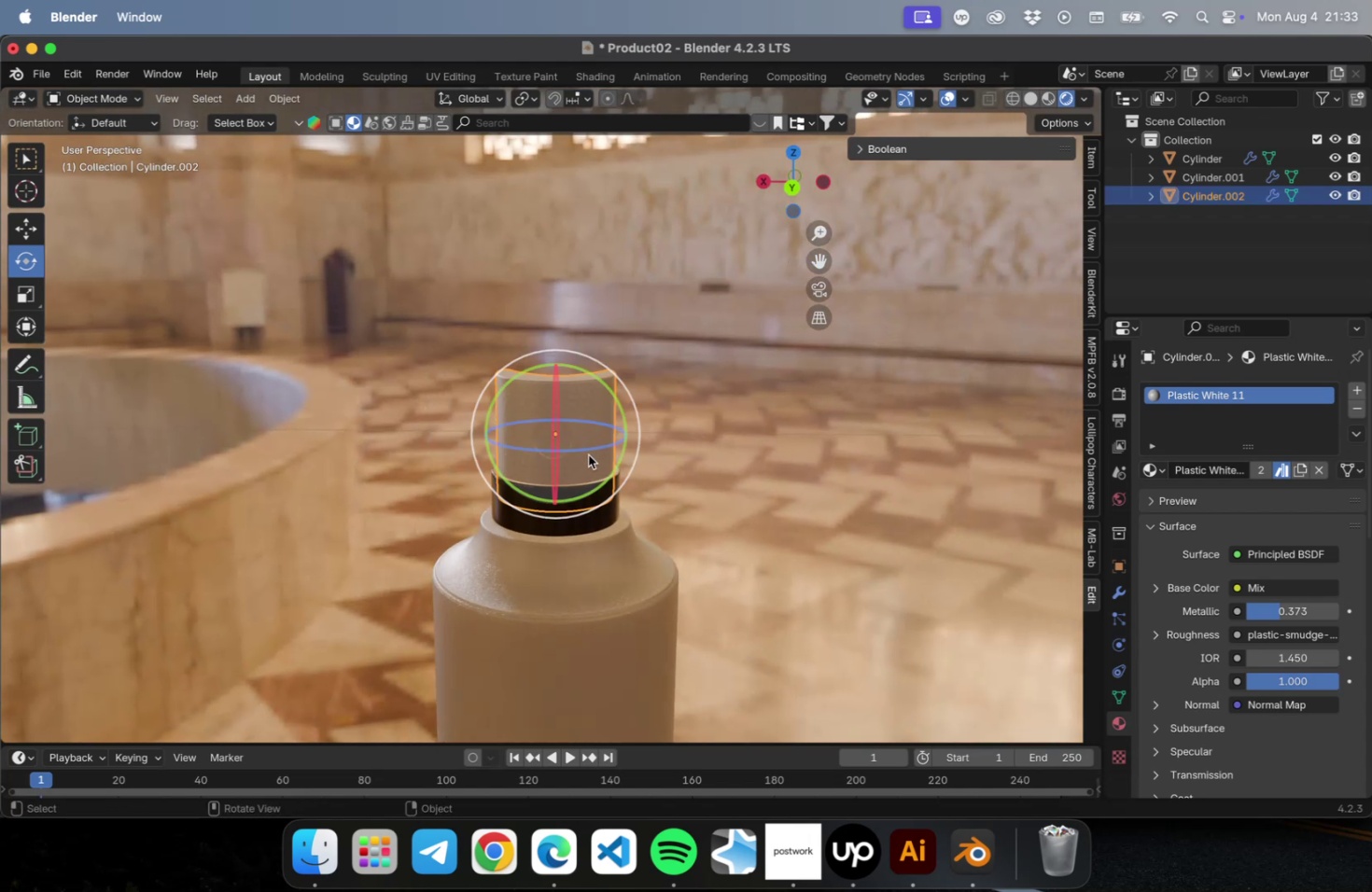 
scroll: coordinate [586, 453], scroll_direction: up, amount: 15.0
 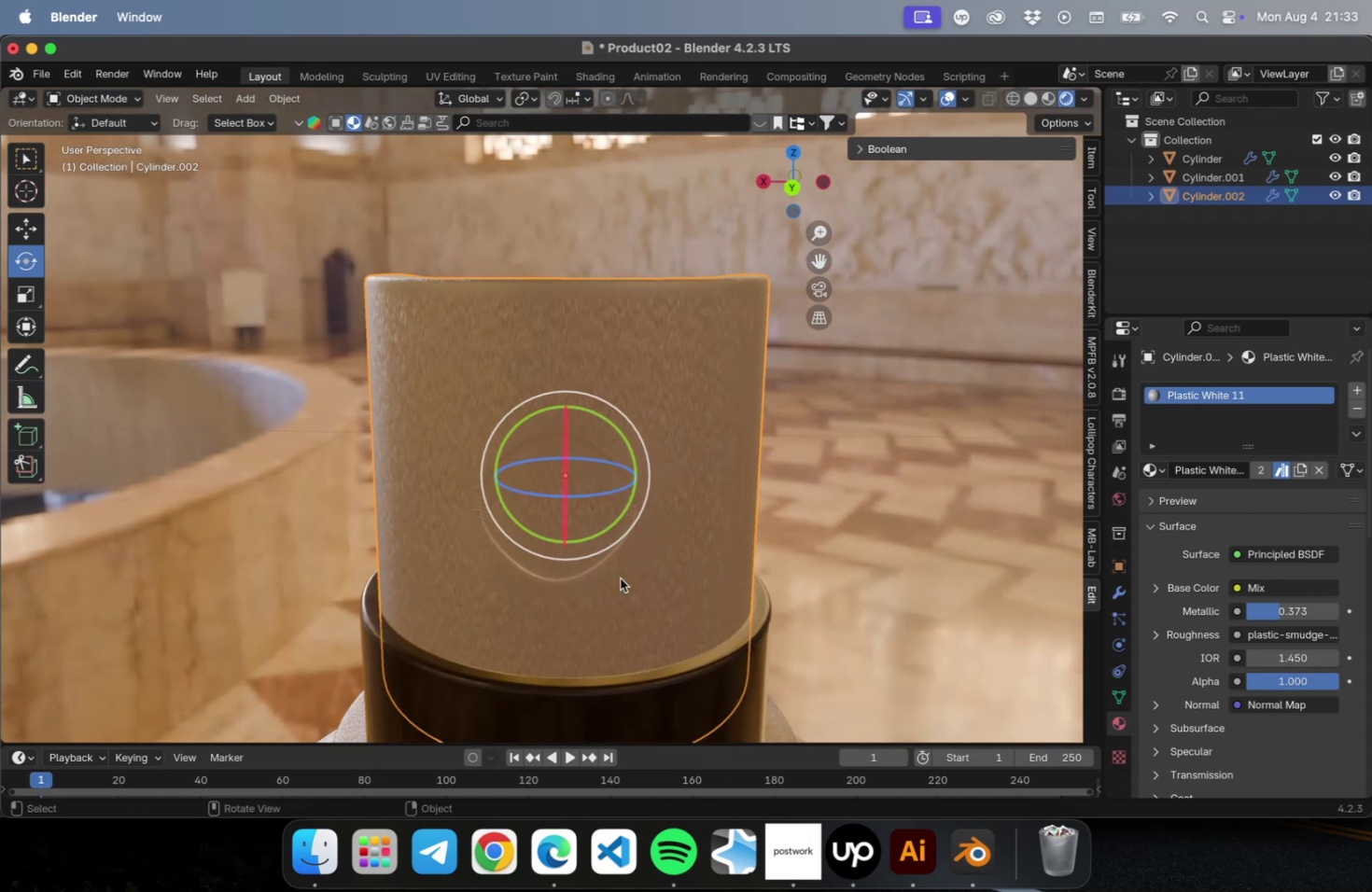 
hold_key(key=ShiftLeft, duration=2.23)
 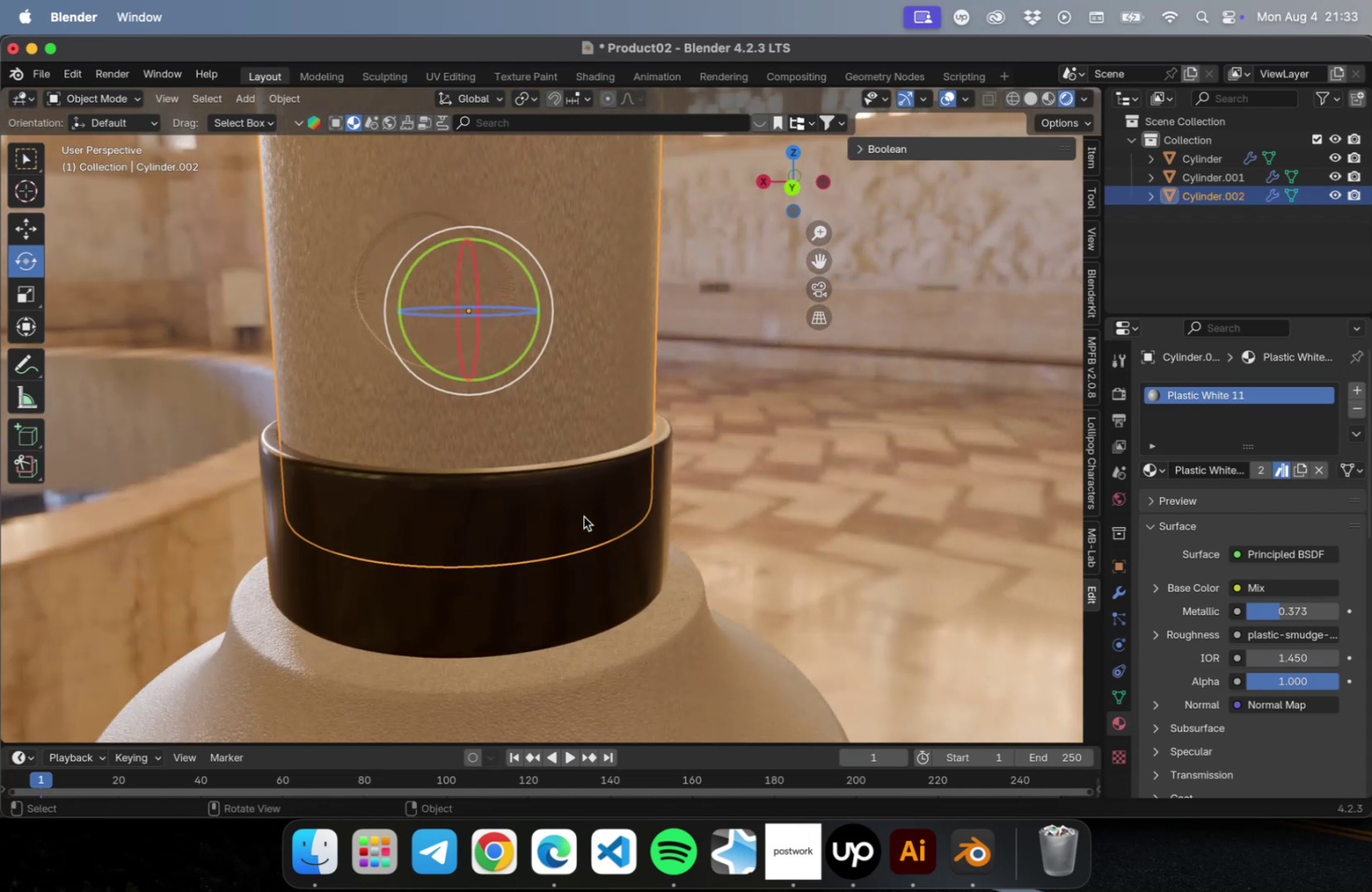 
key(A)
 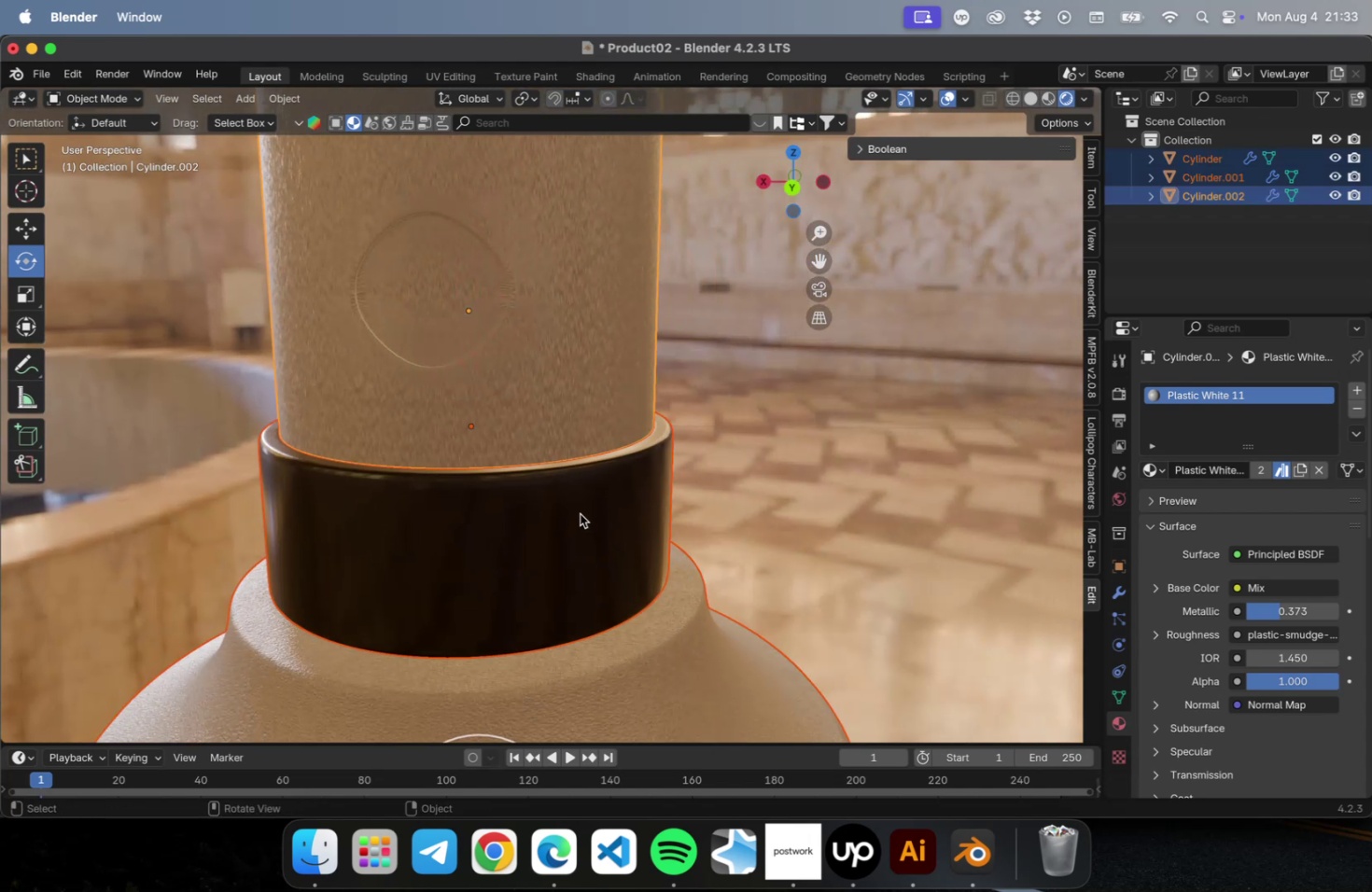 
scroll: coordinate [634, 453], scroll_direction: down, amount: 5.0
 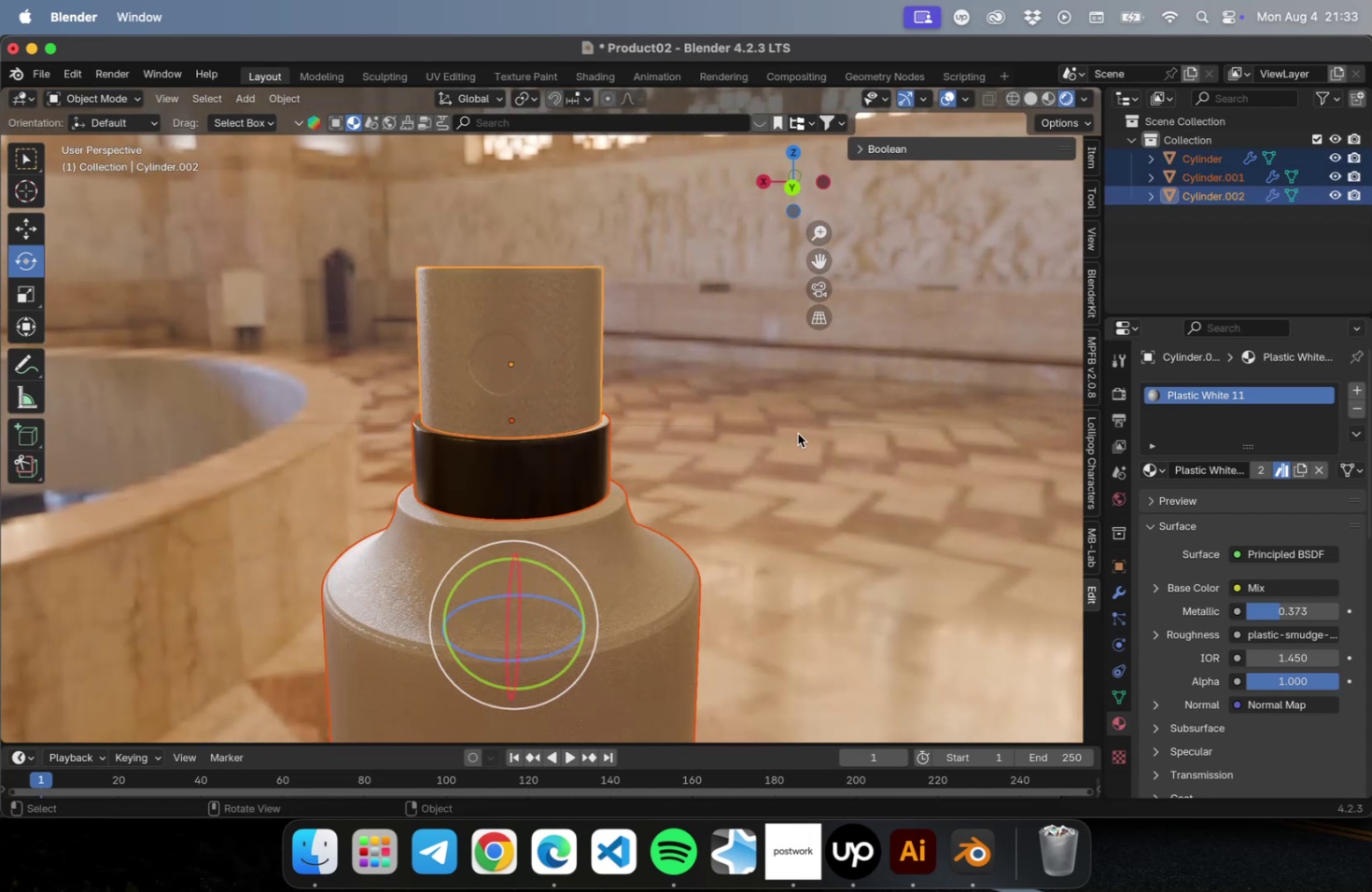 
left_click([797, 433])
 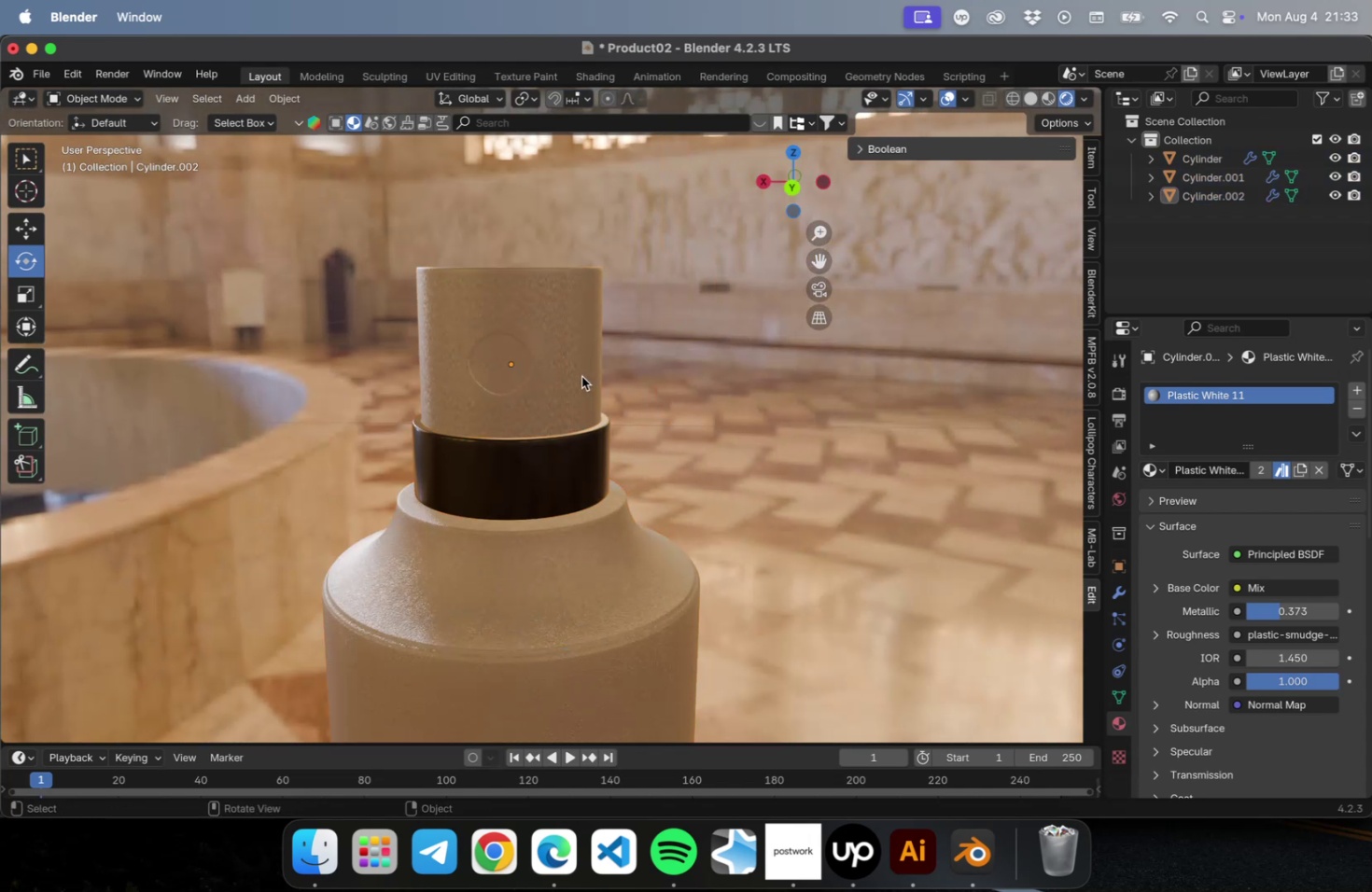 
left_click([581, 376])
 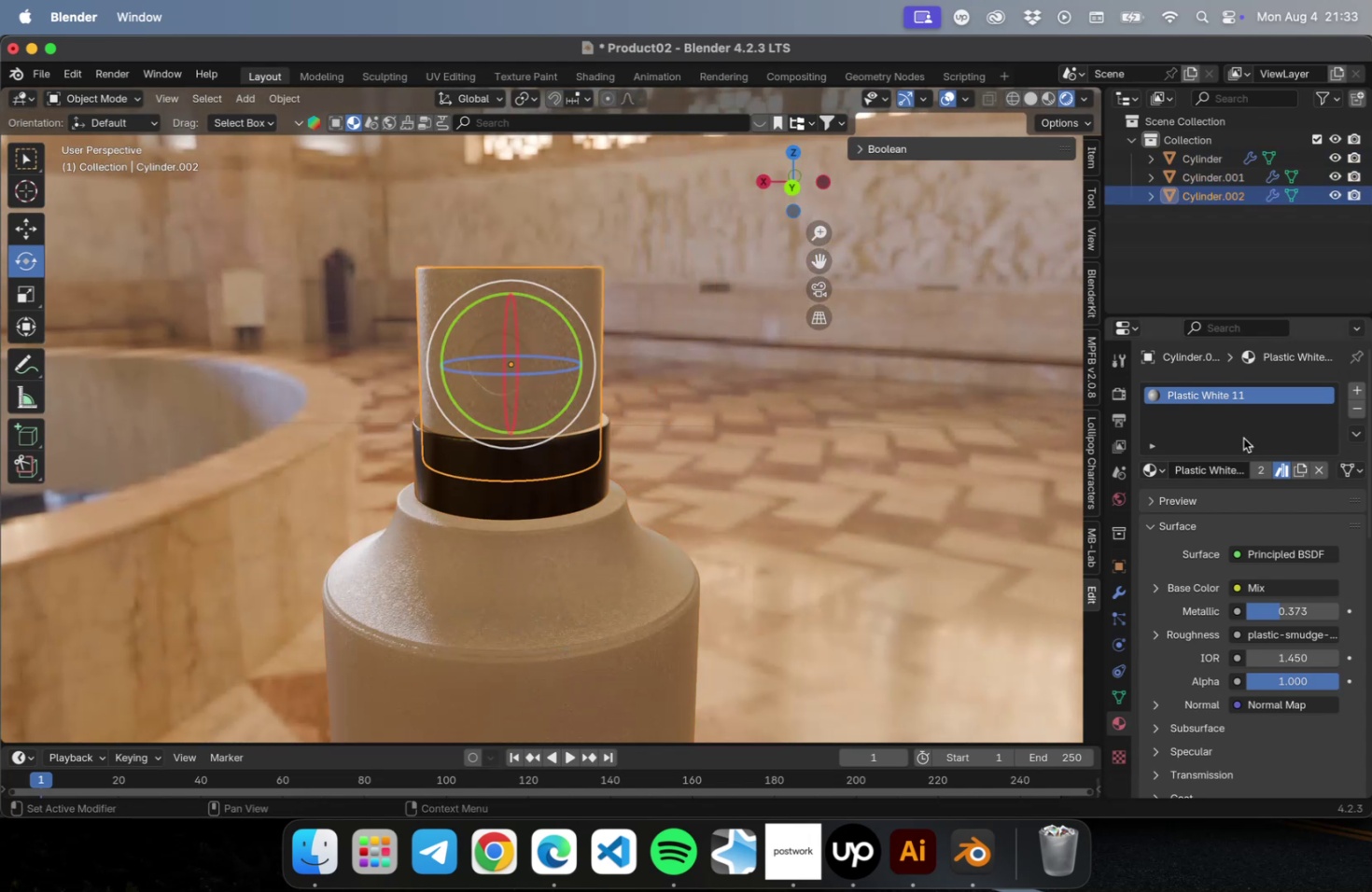 
left_click([1242, 438])
 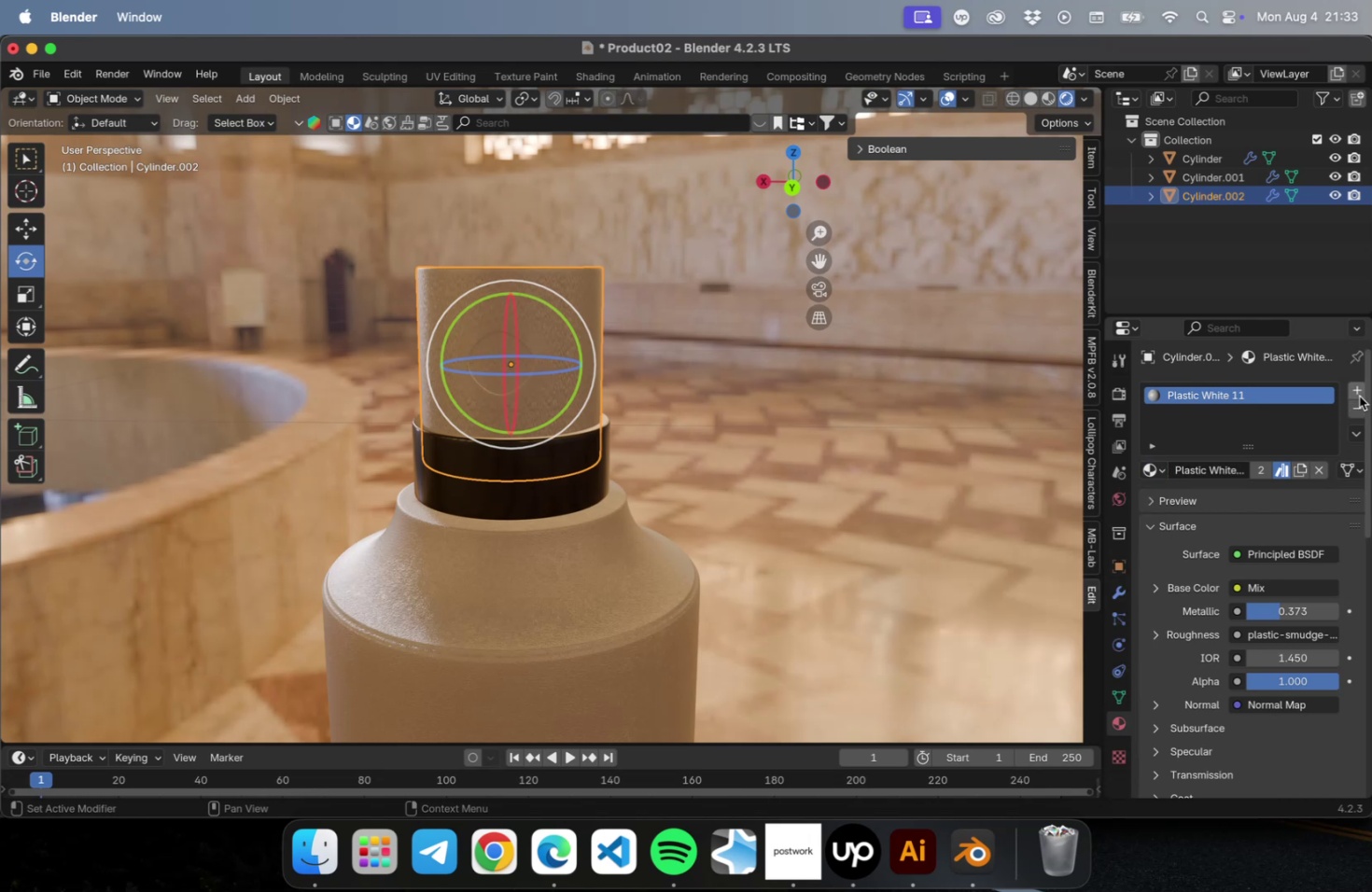 
left_click([1358, 390])
 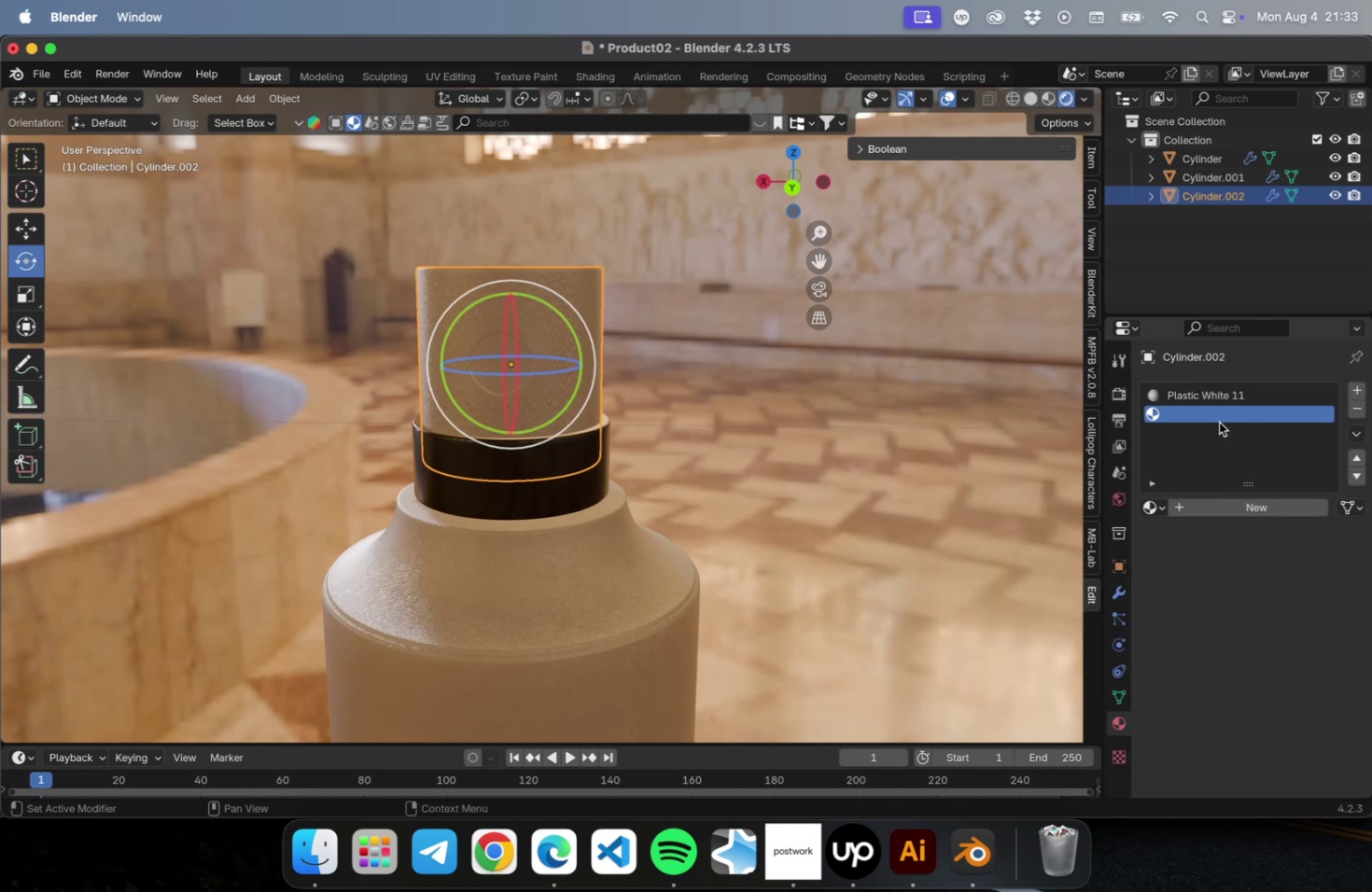 
double_click([1218, 422])
 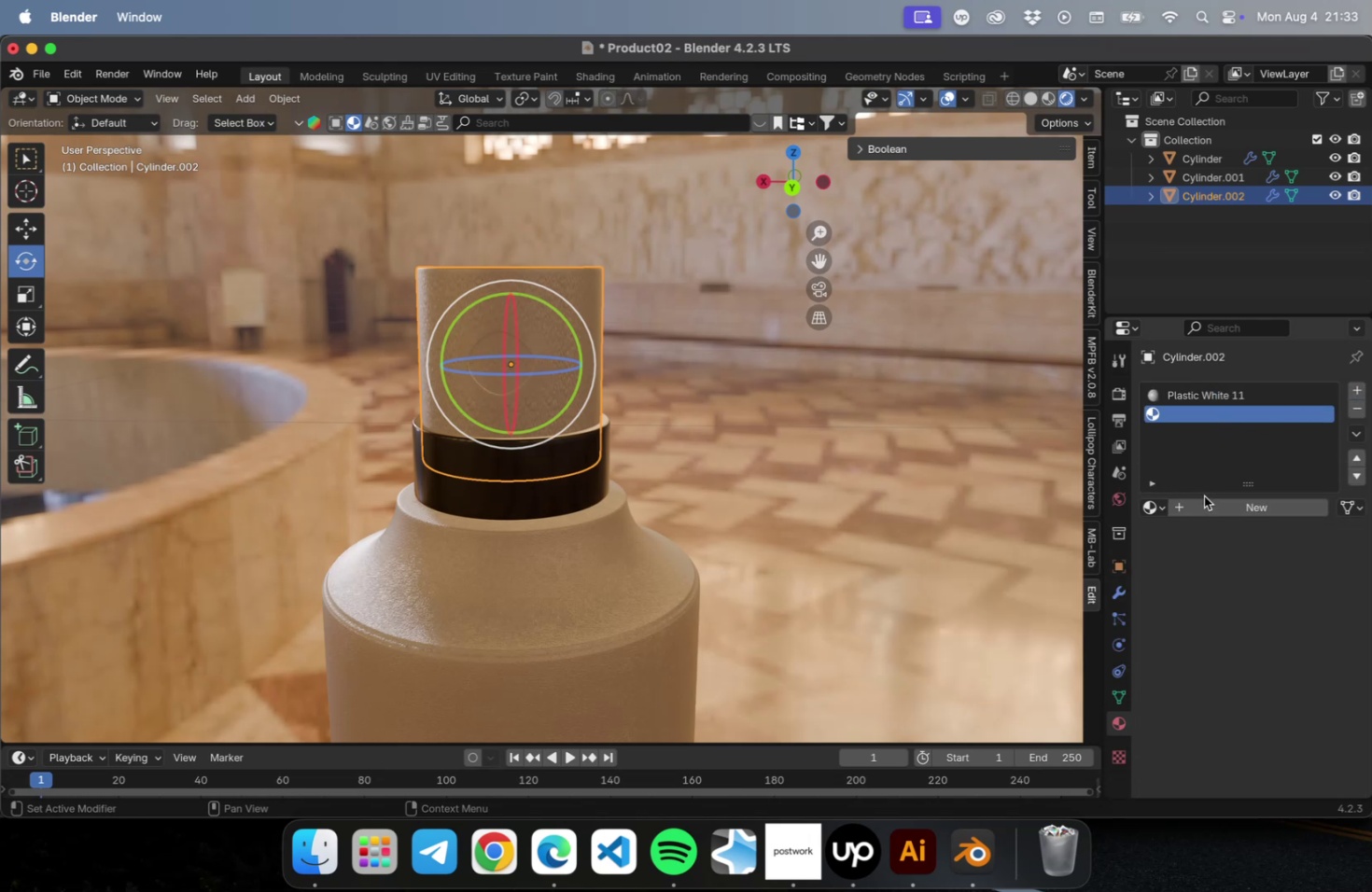 
left_click([1204, 500])
 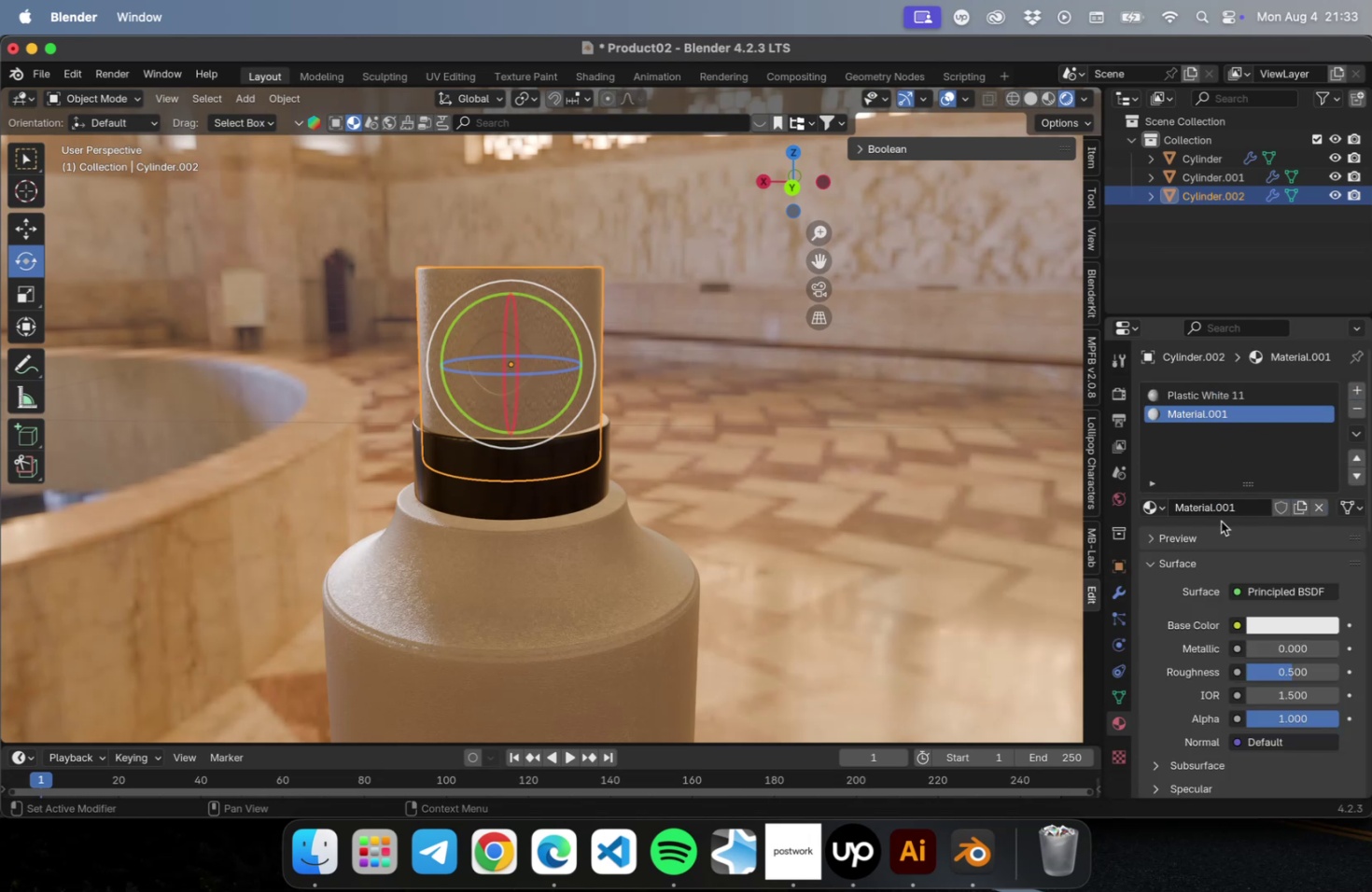 
double_click([1216, 509])
 